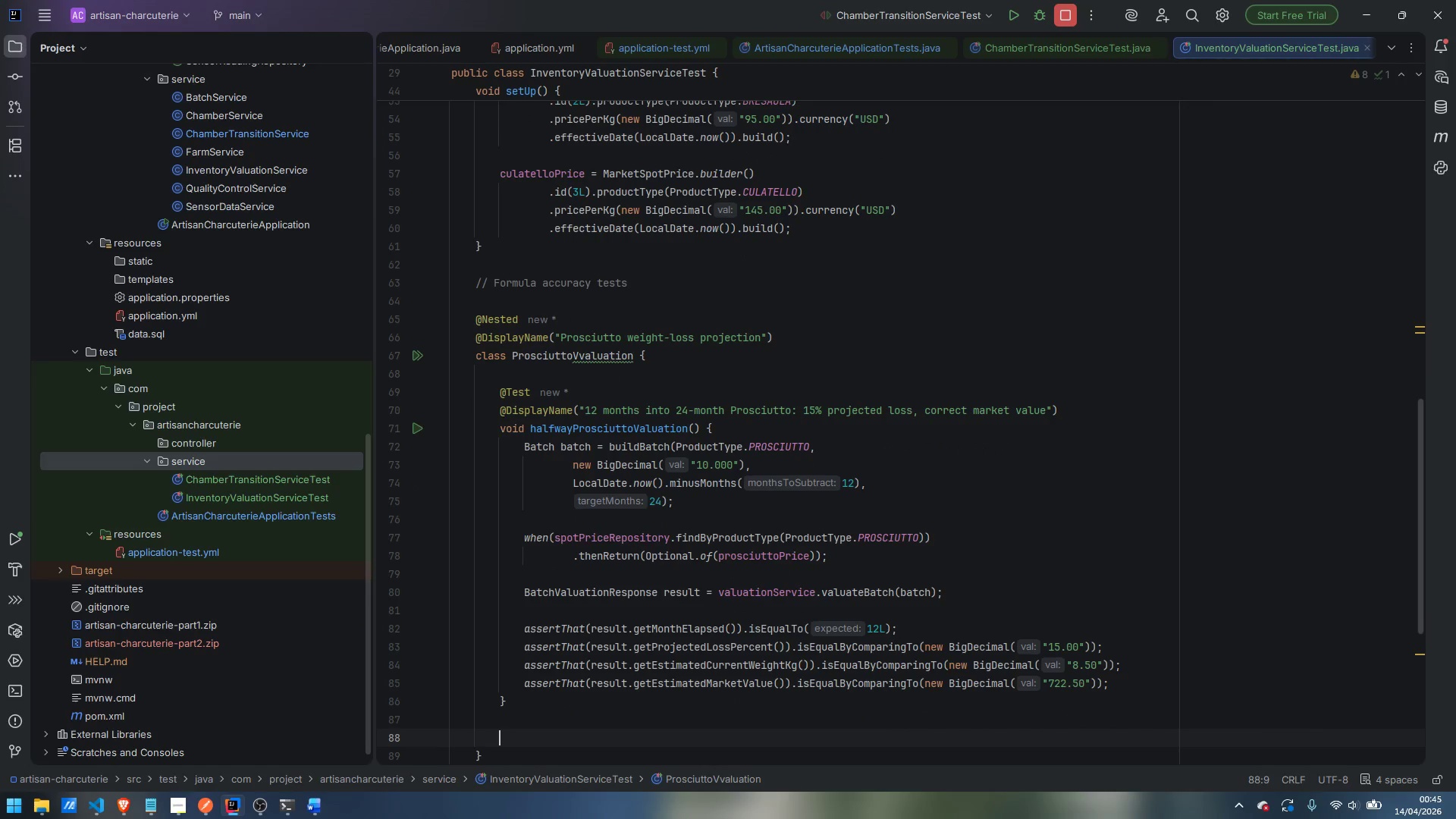 
type(@Test)
 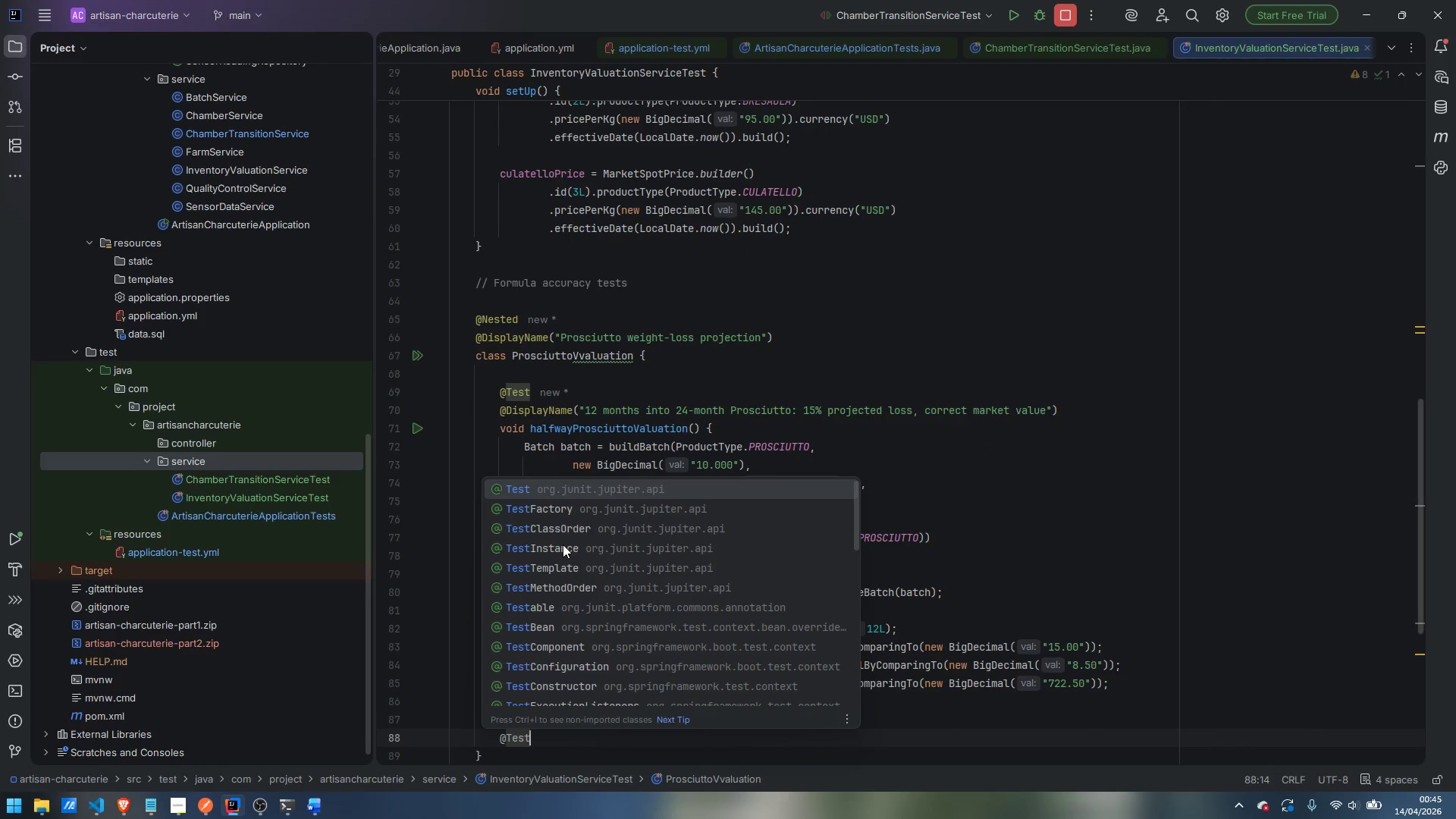 
key(Enter)
 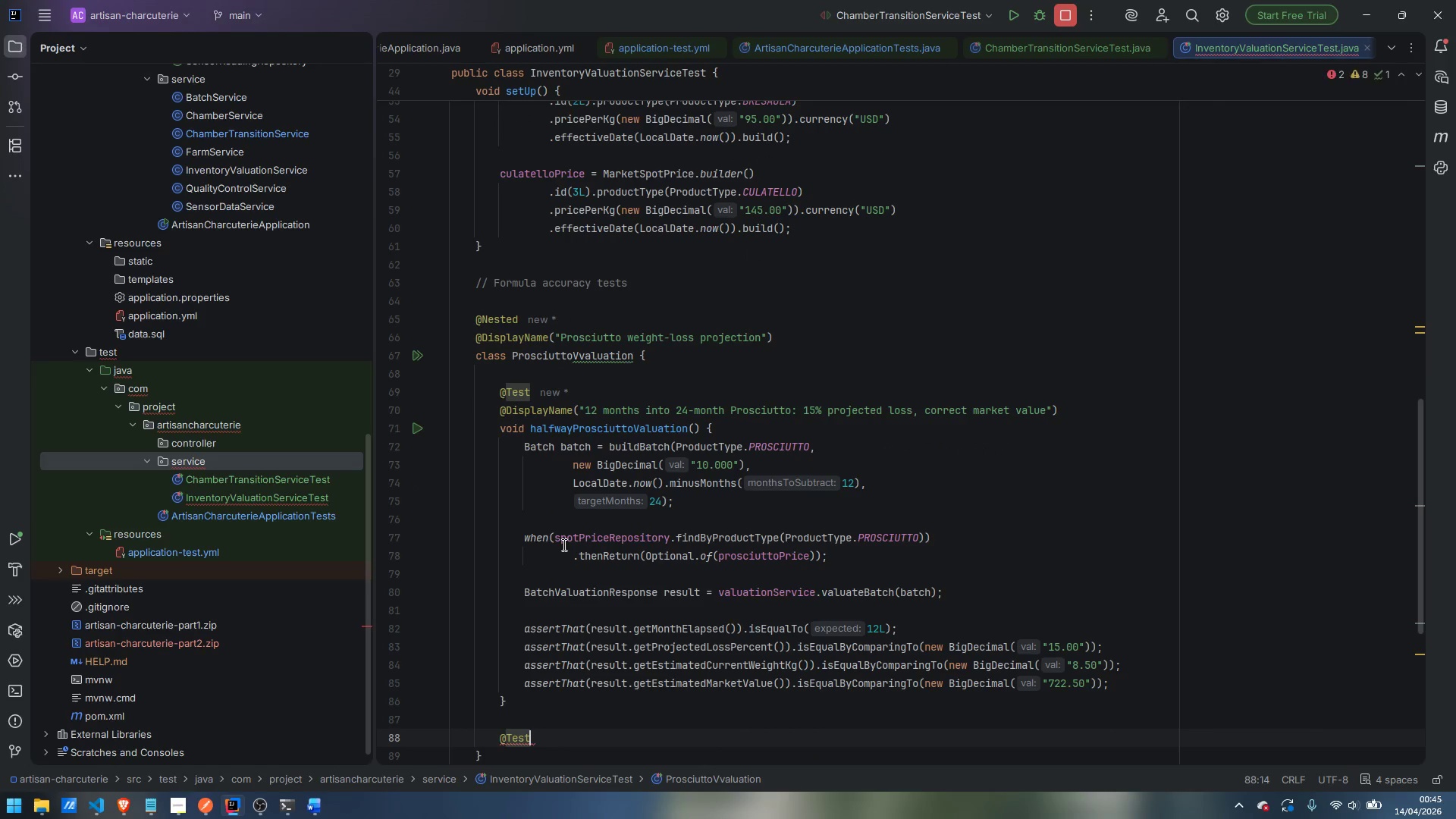 
key(Shift+9)
 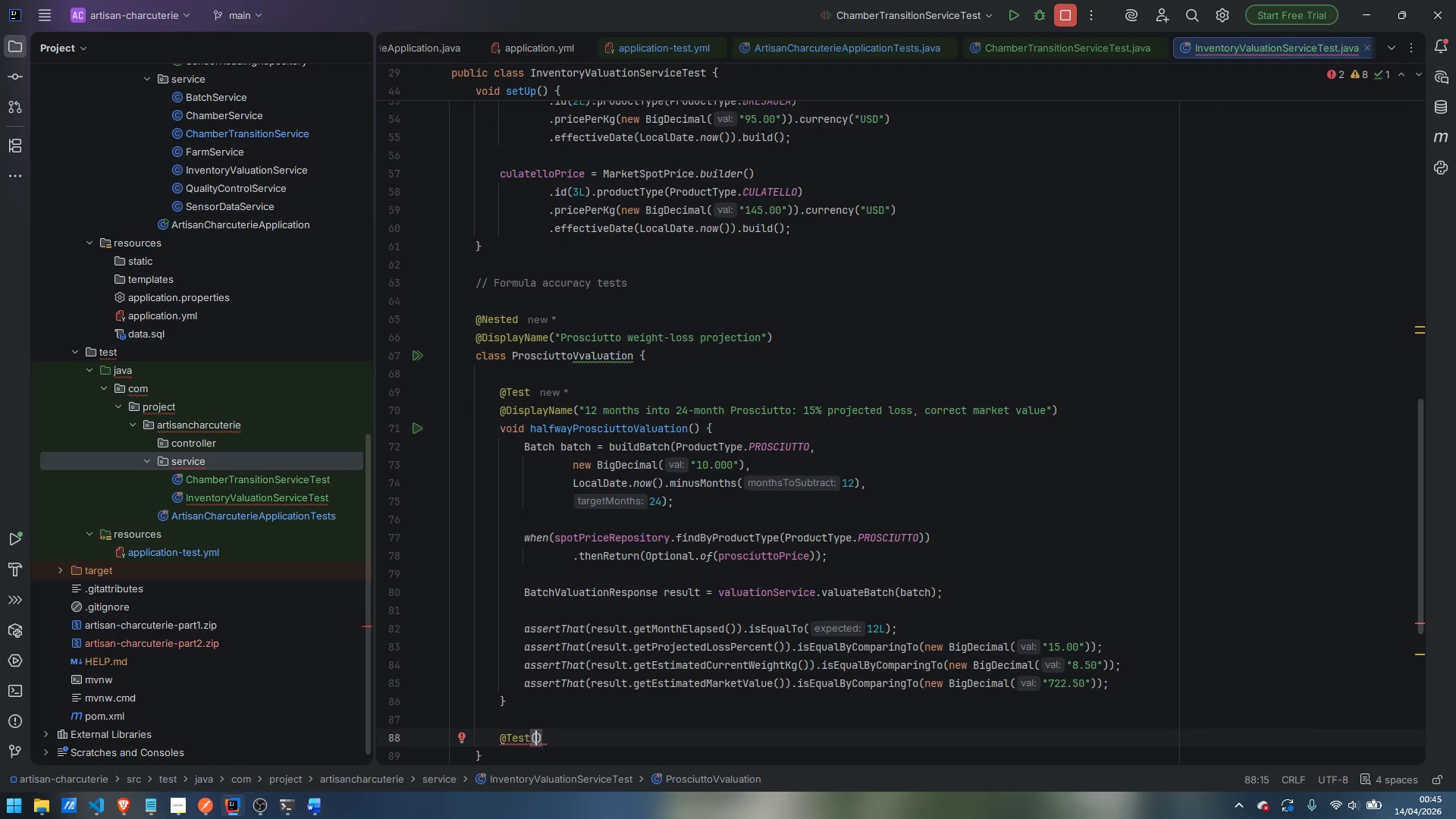 
key(Backspace)
 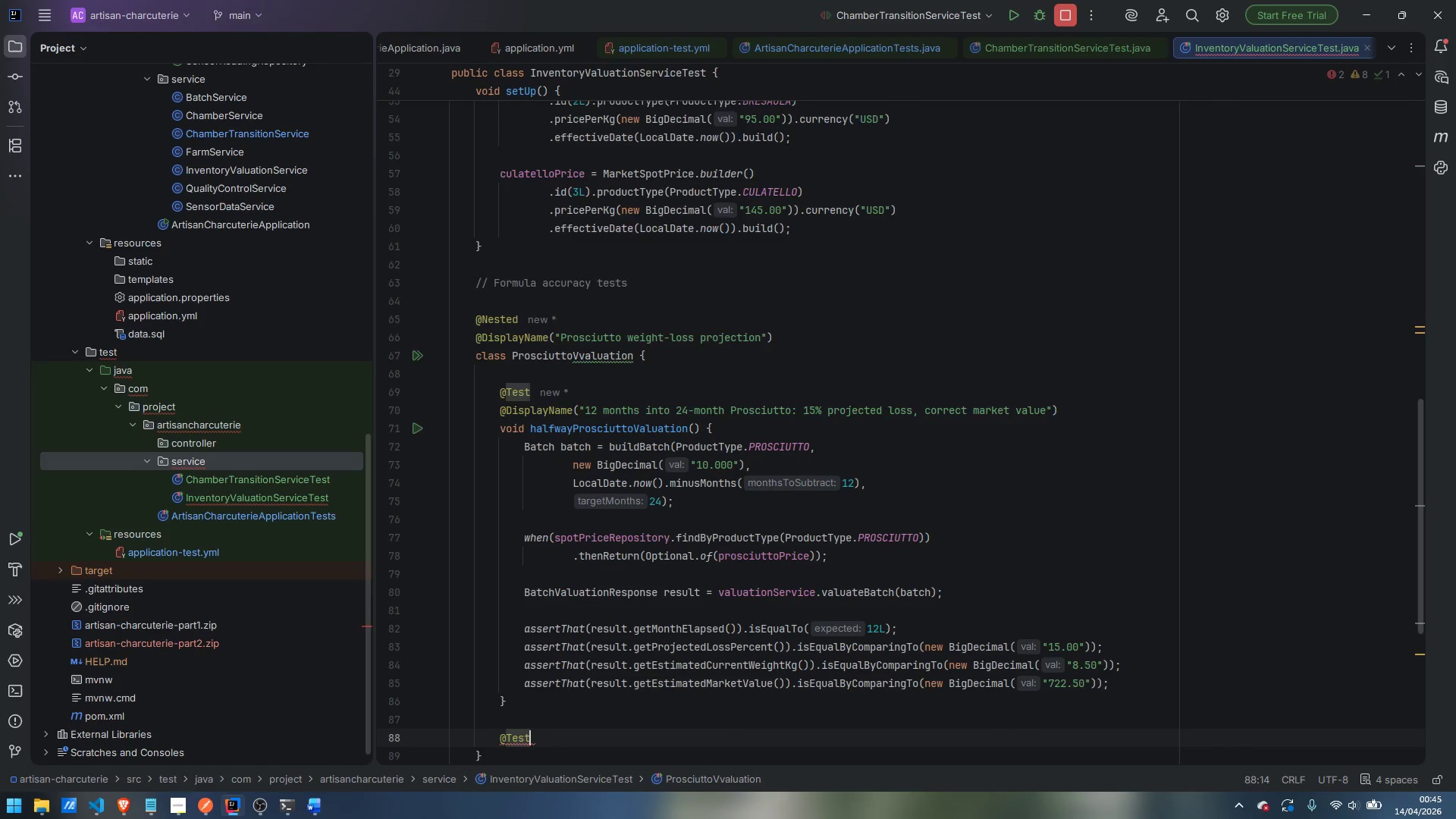 
key(Enter)
 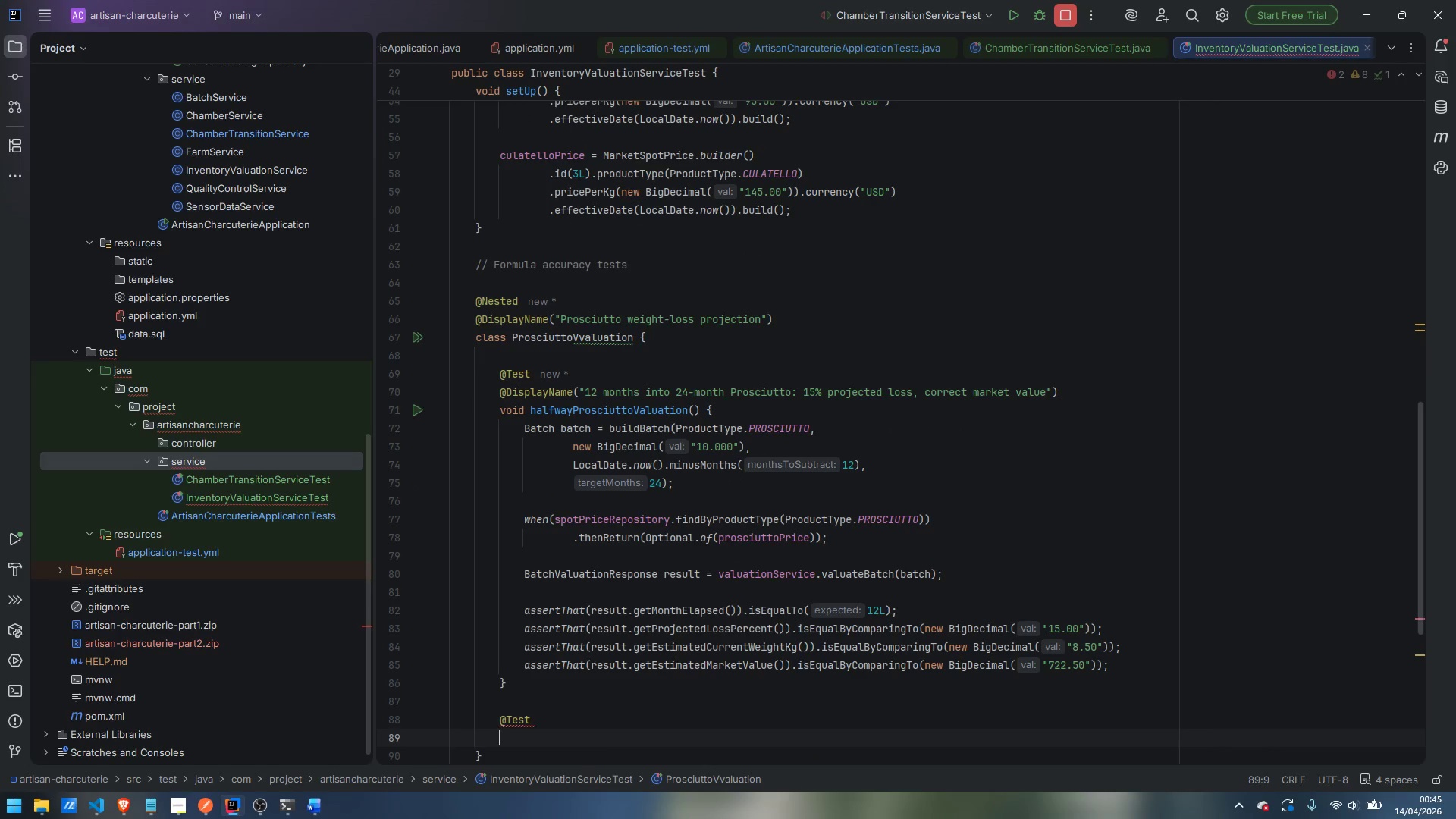 
type(@Displa)
 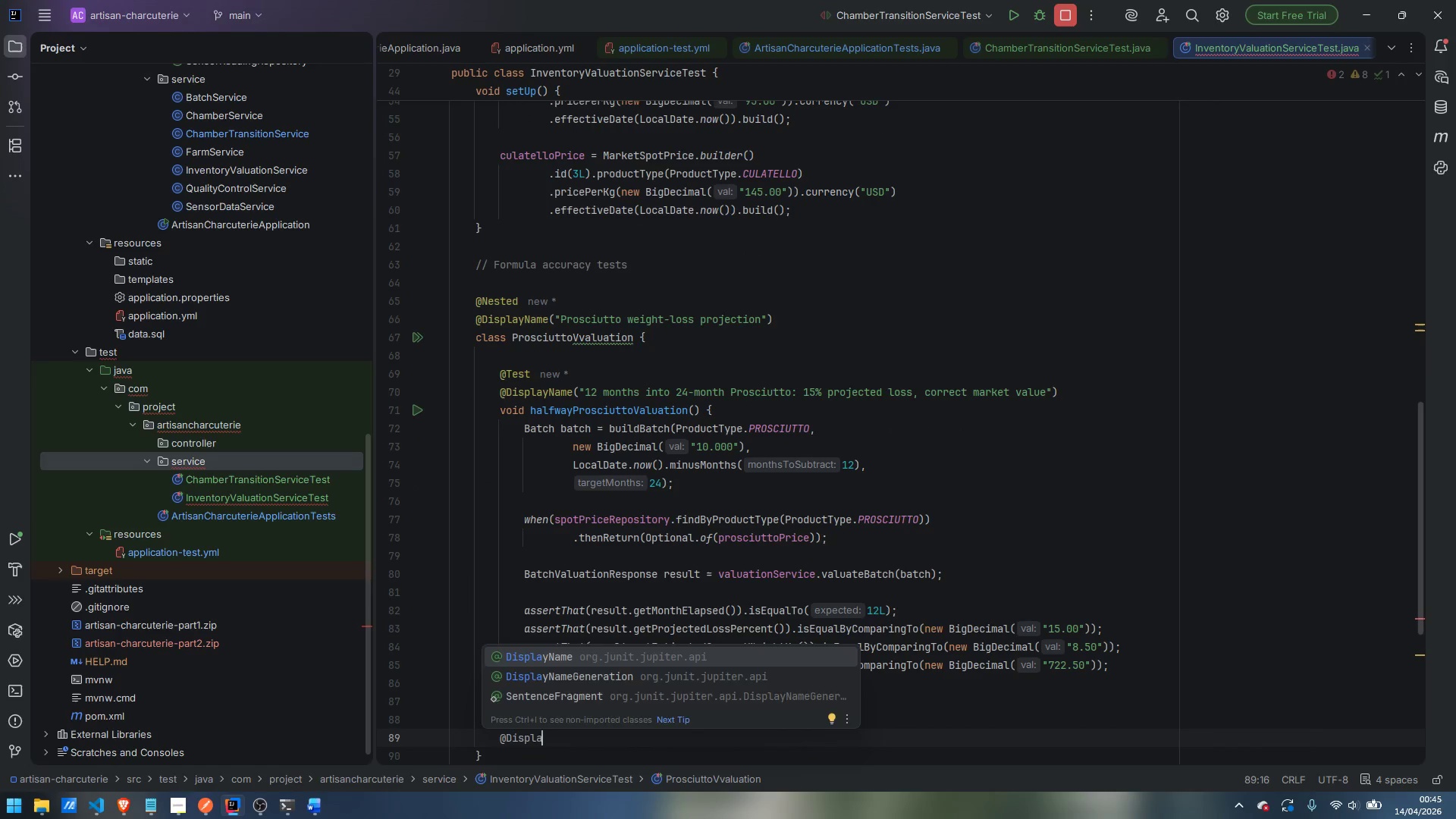 
key(Enter)
 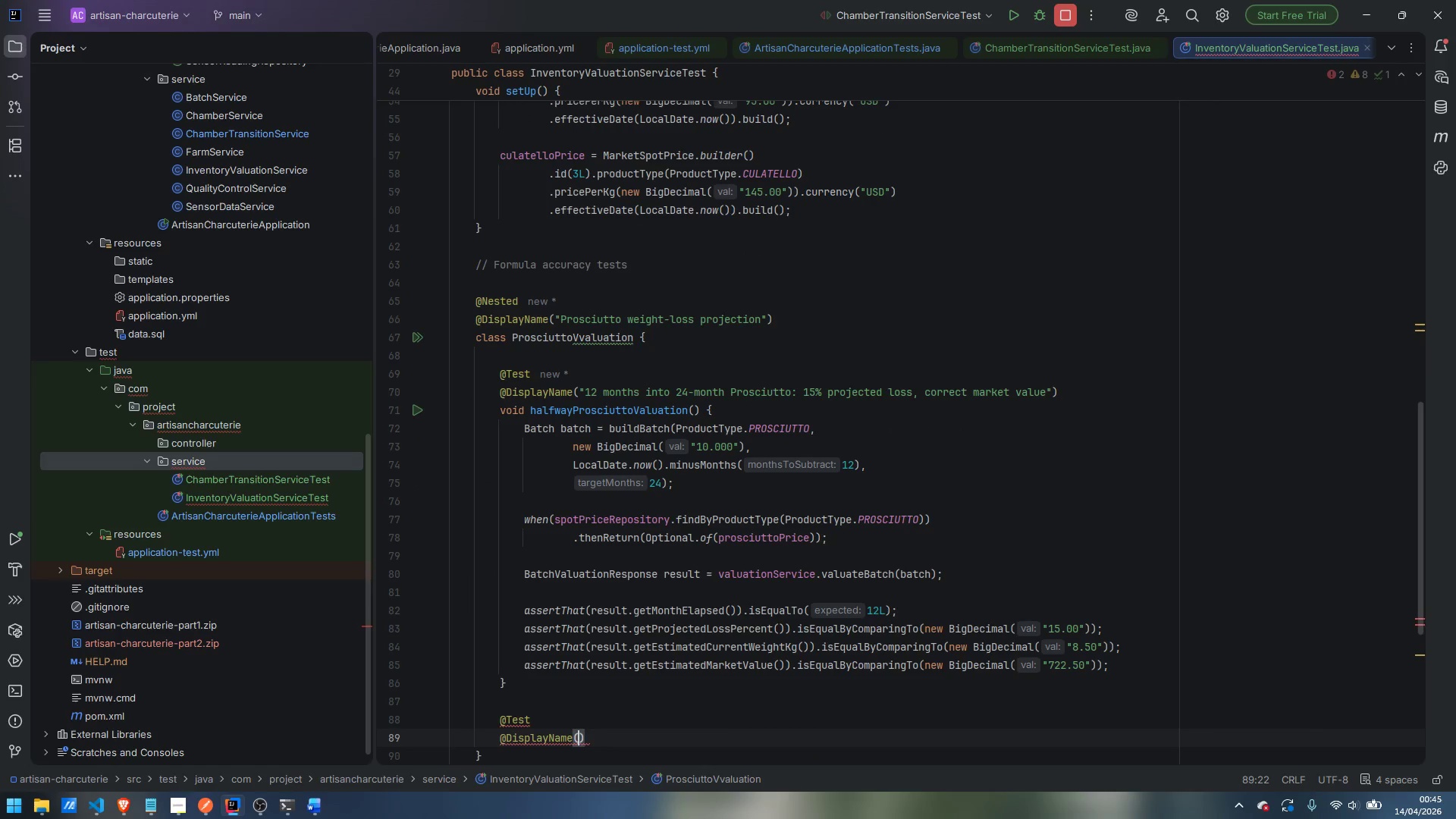 
type("24 months into 24-month )
key(Backspace)
type( Porsciutto: full 30% loss applied)
 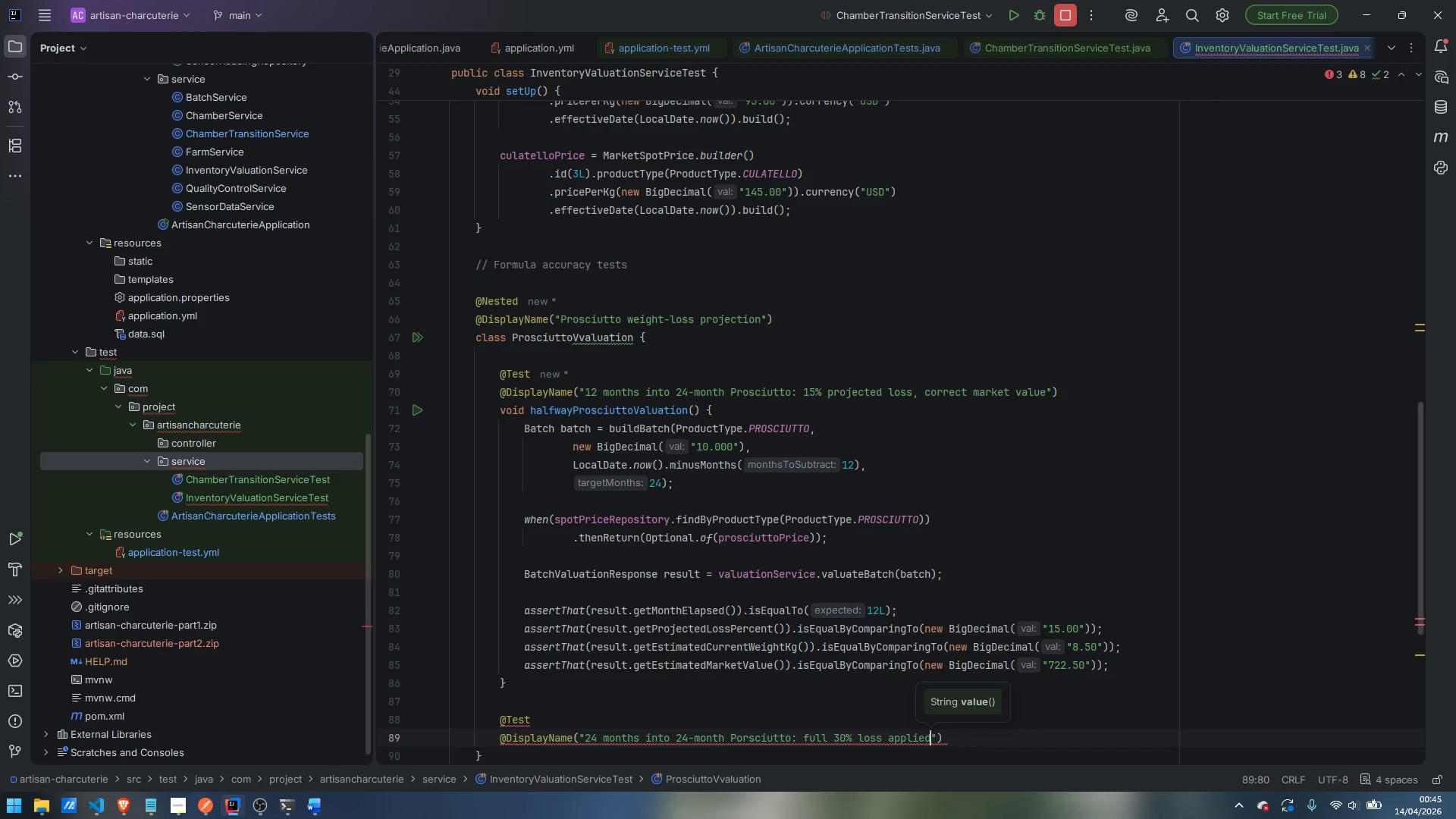 
key(ArrowRight)
 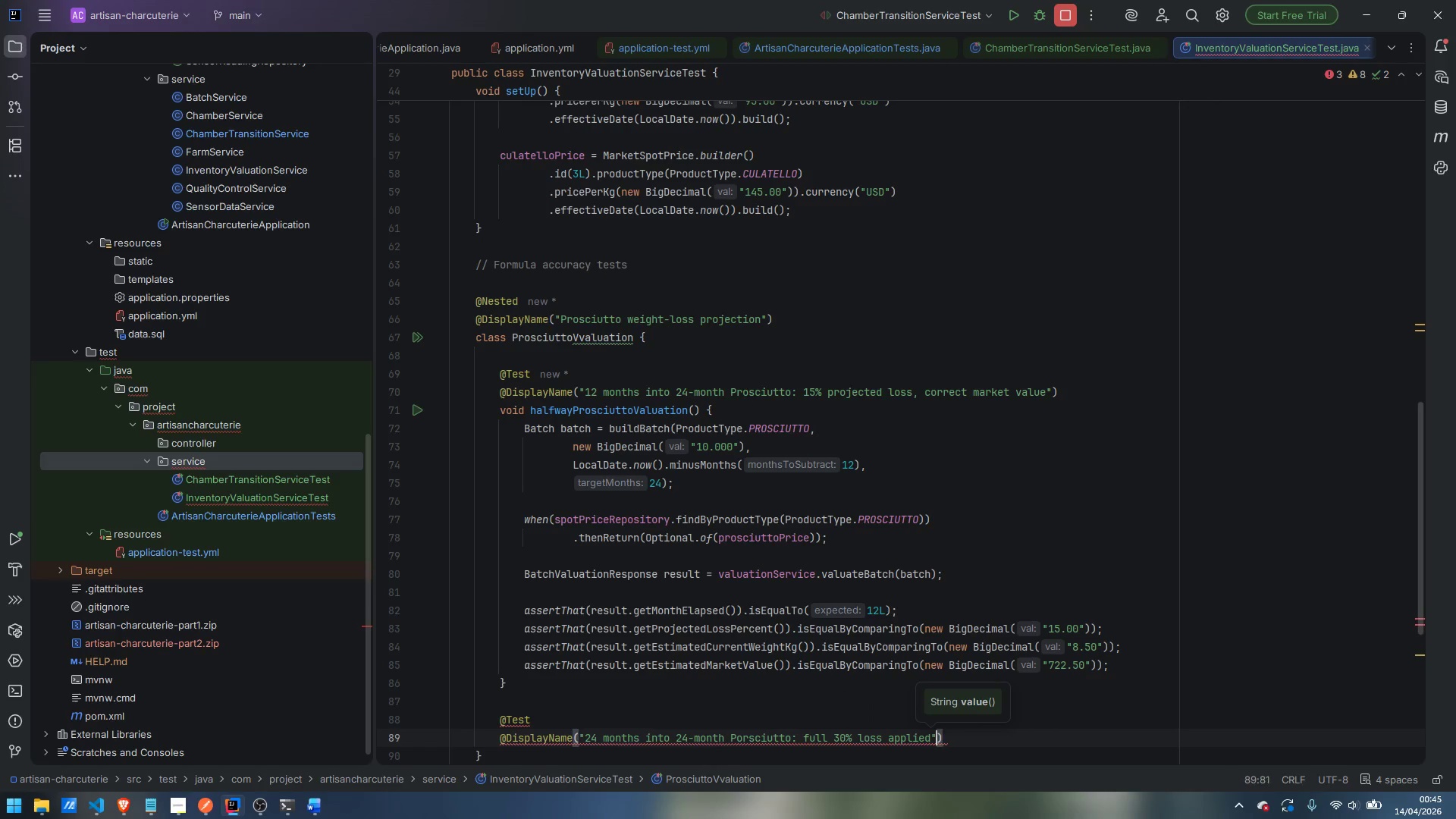 
key(ArrowRight)
 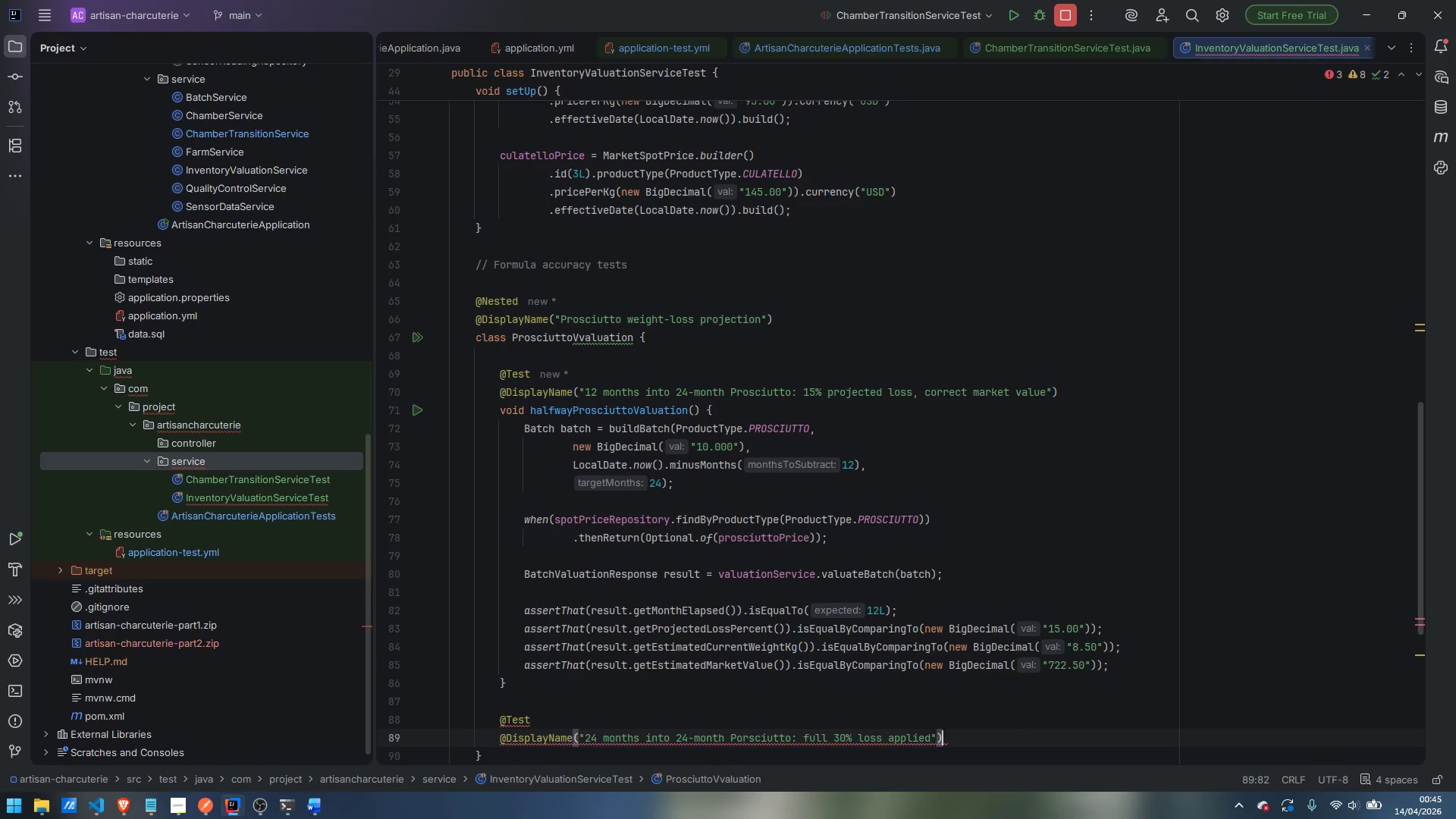 
key(Enter)
 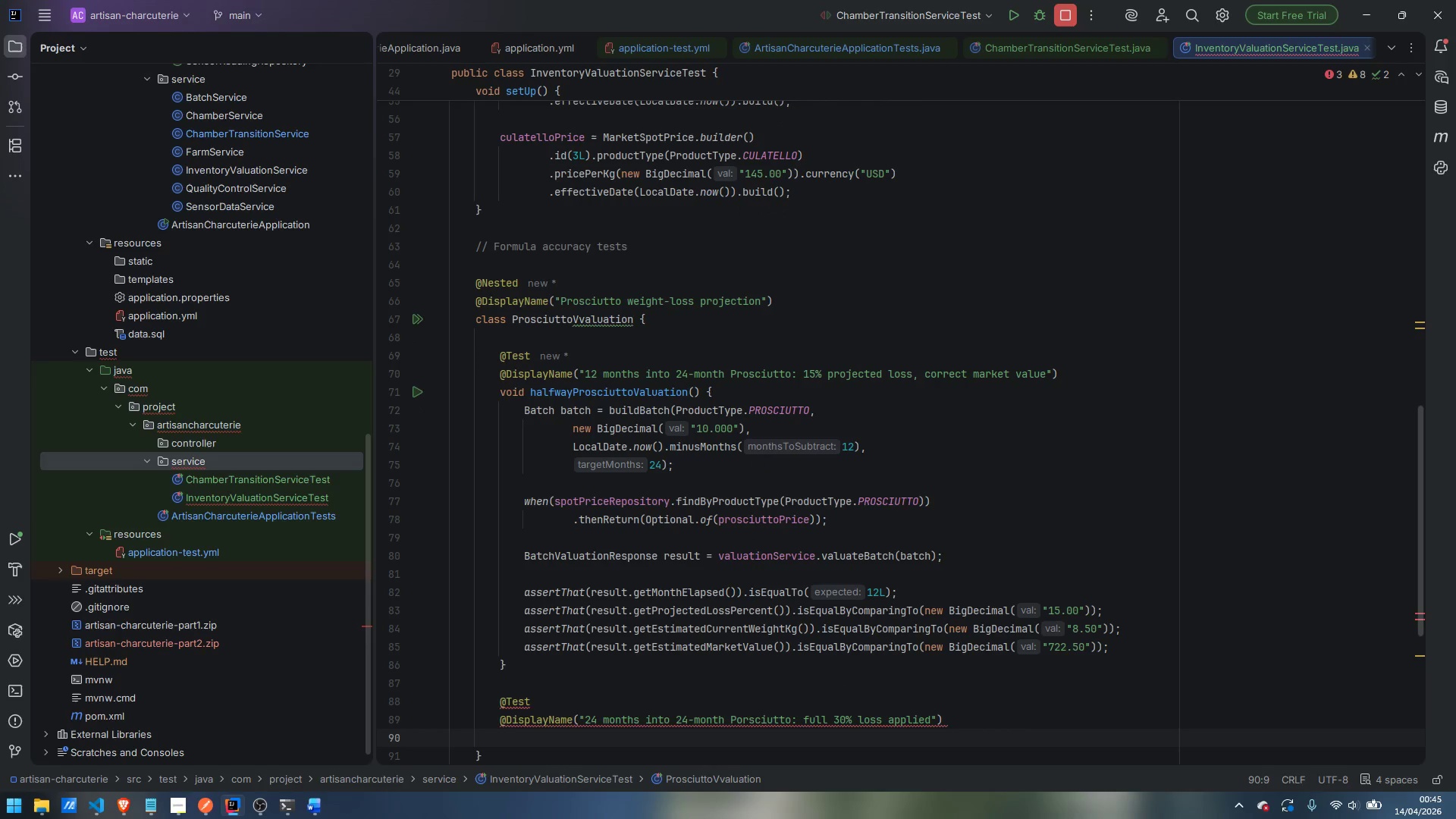 
type(void fullAgingProsciuttoValuation() P)
key(Backspace)
type({)
 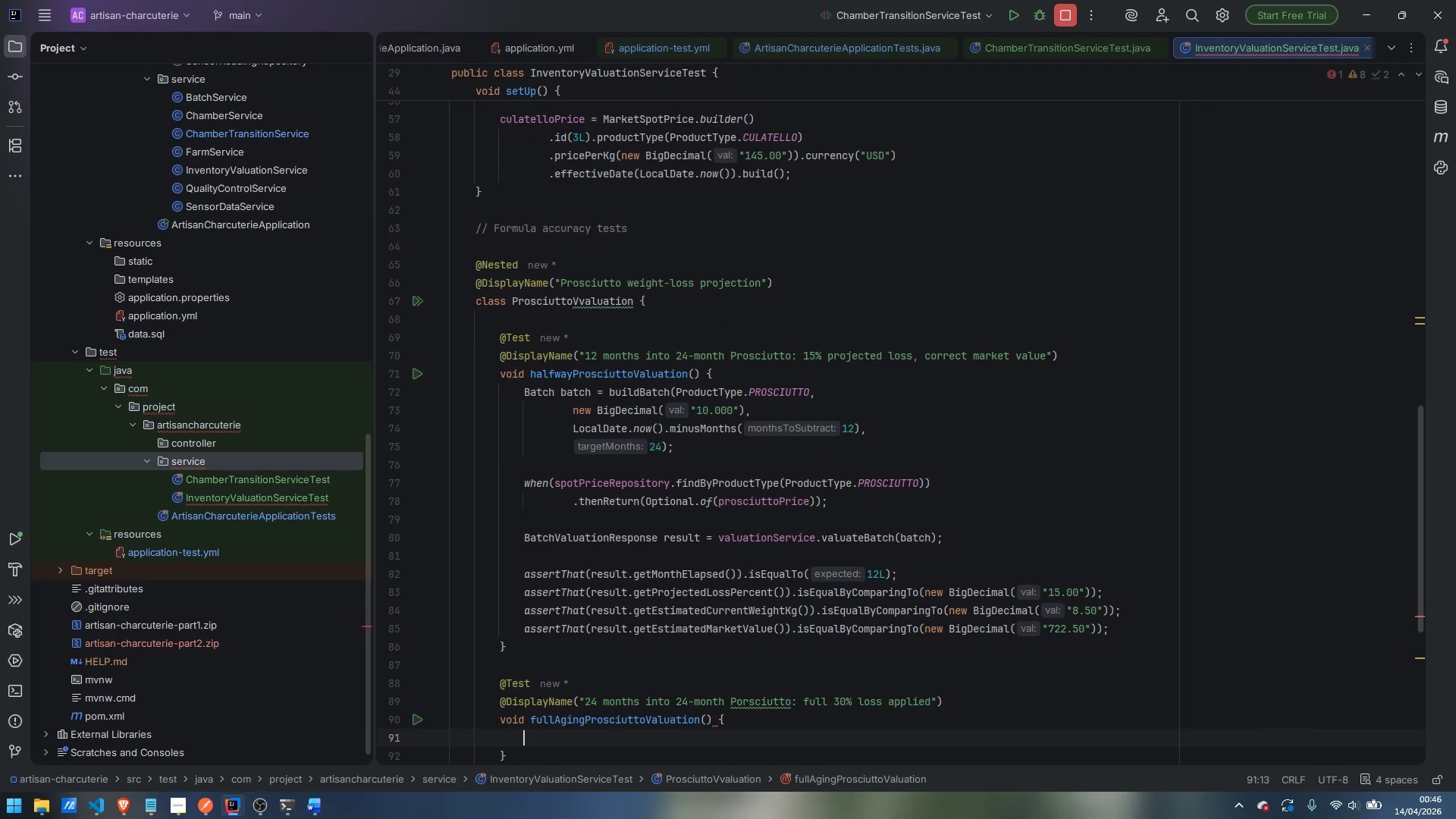 
 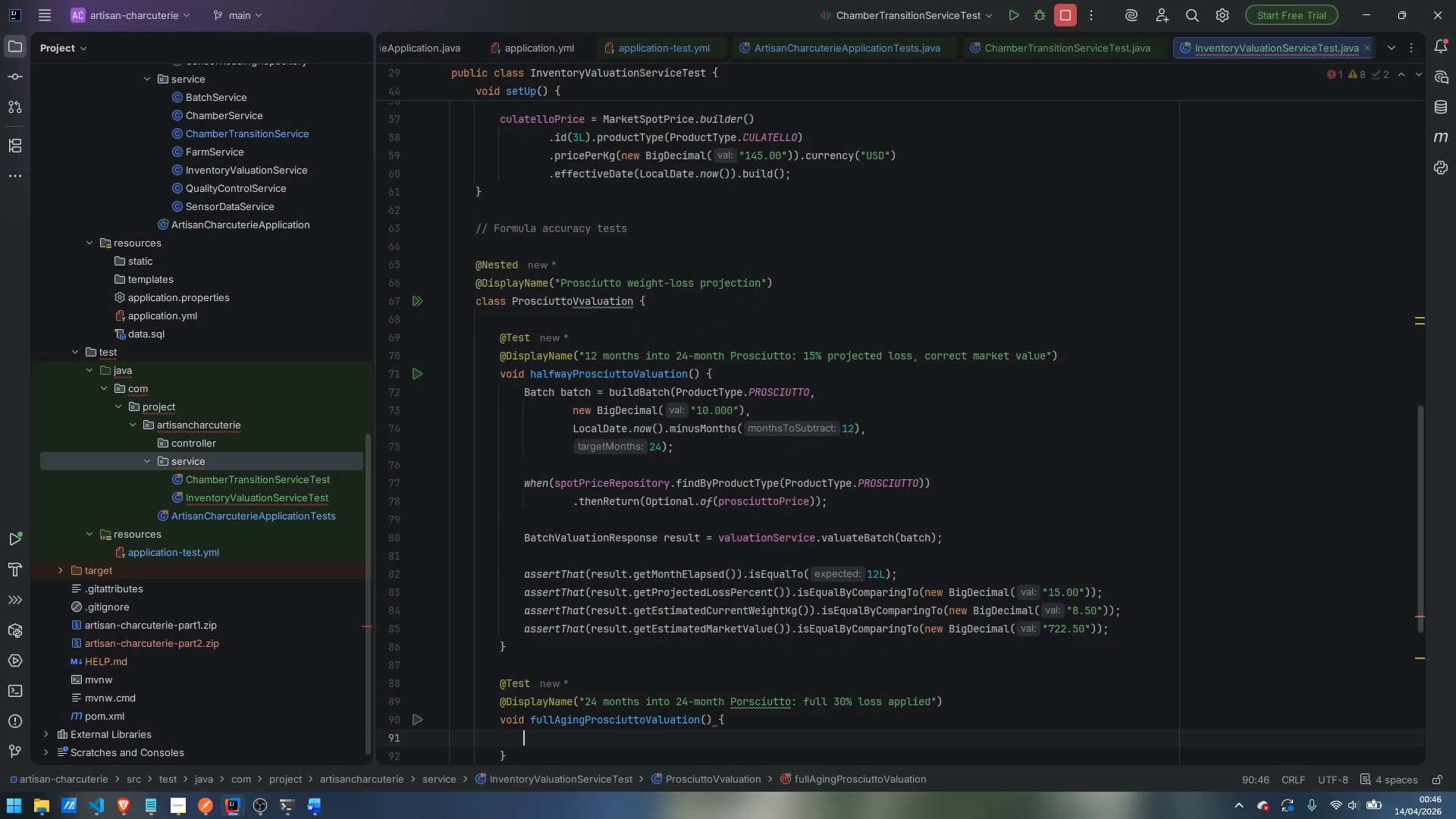 
key(Enter)
 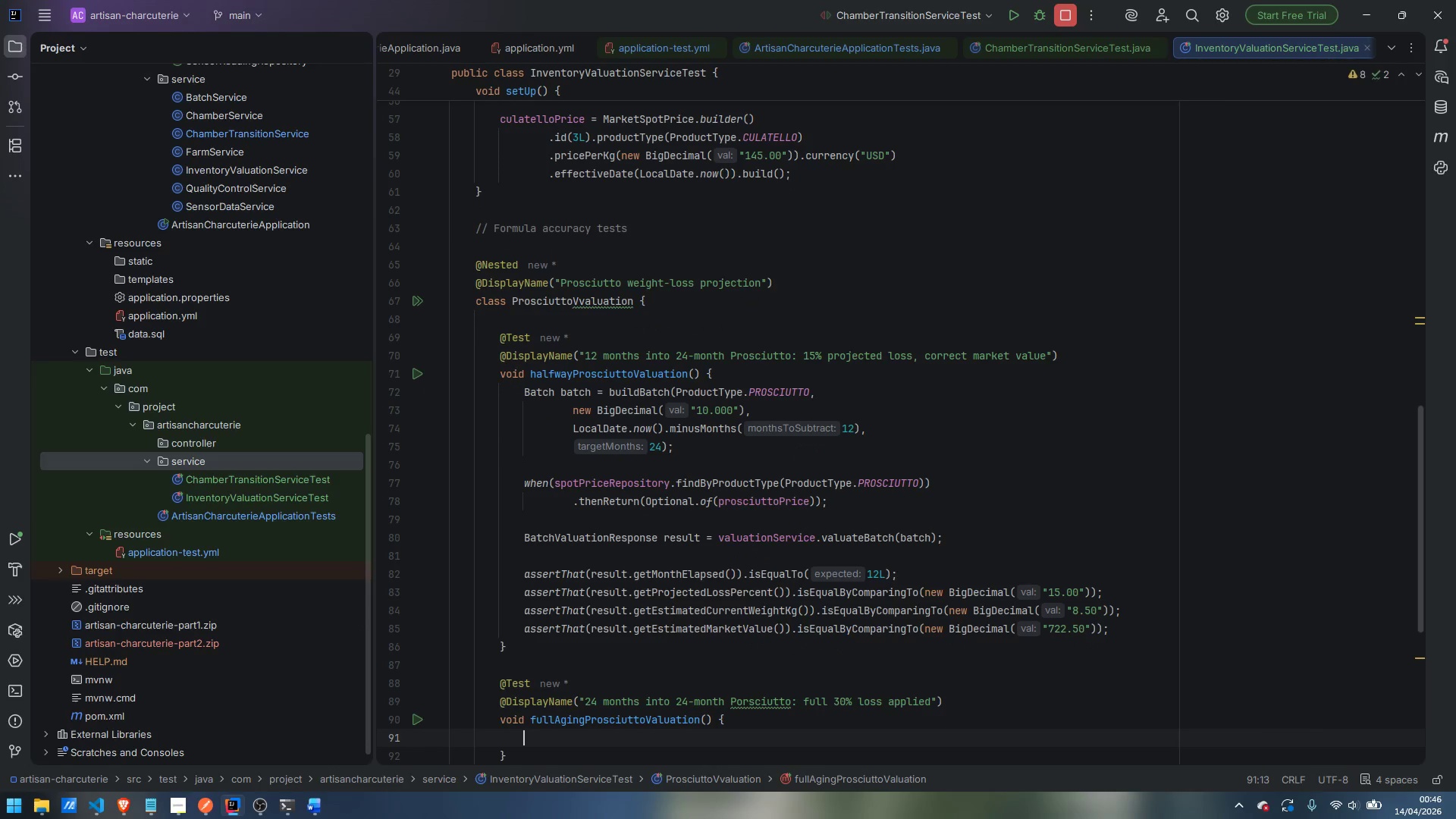 
type(batch )
 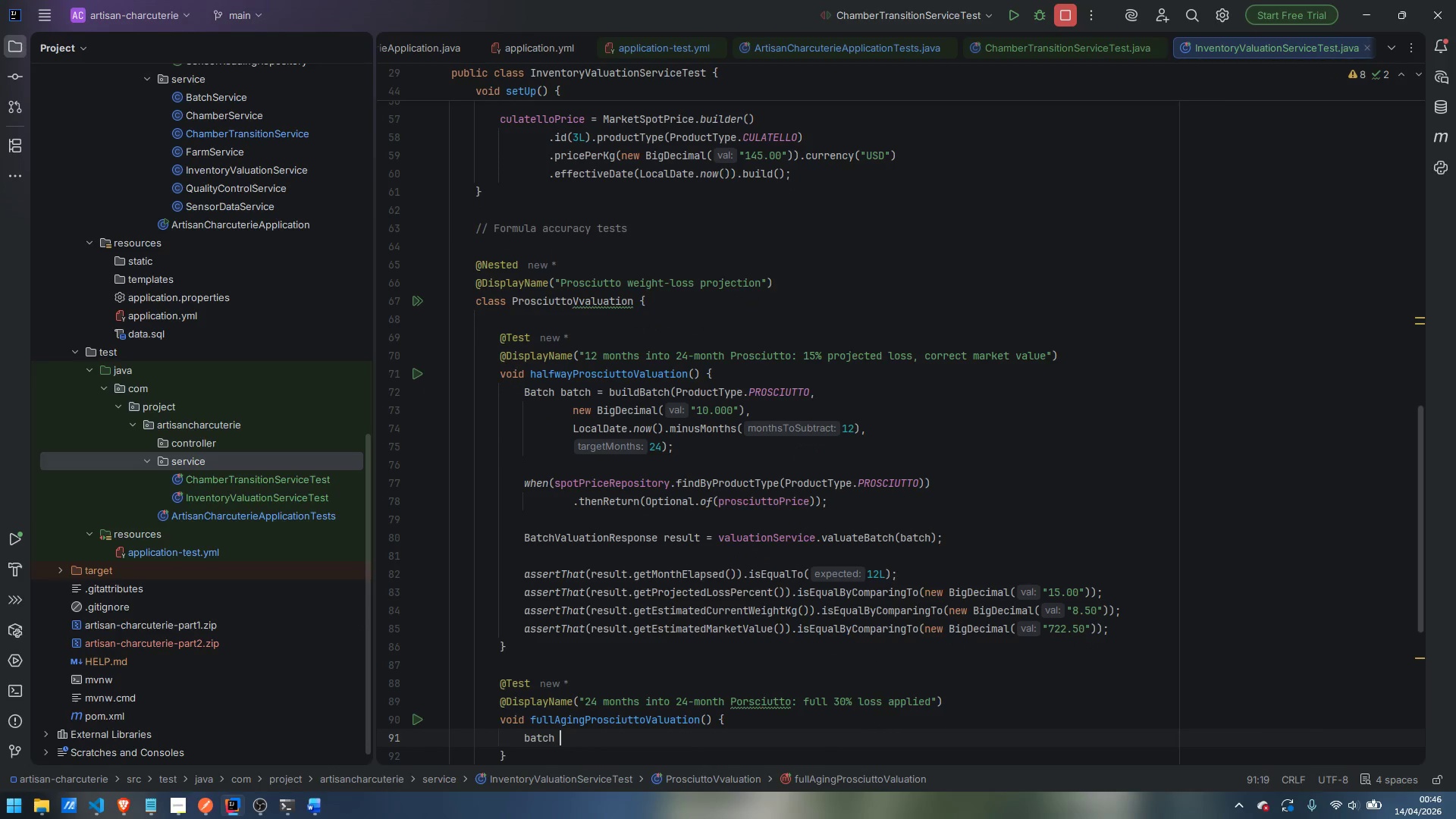 
key(Control+ControlLeft)
 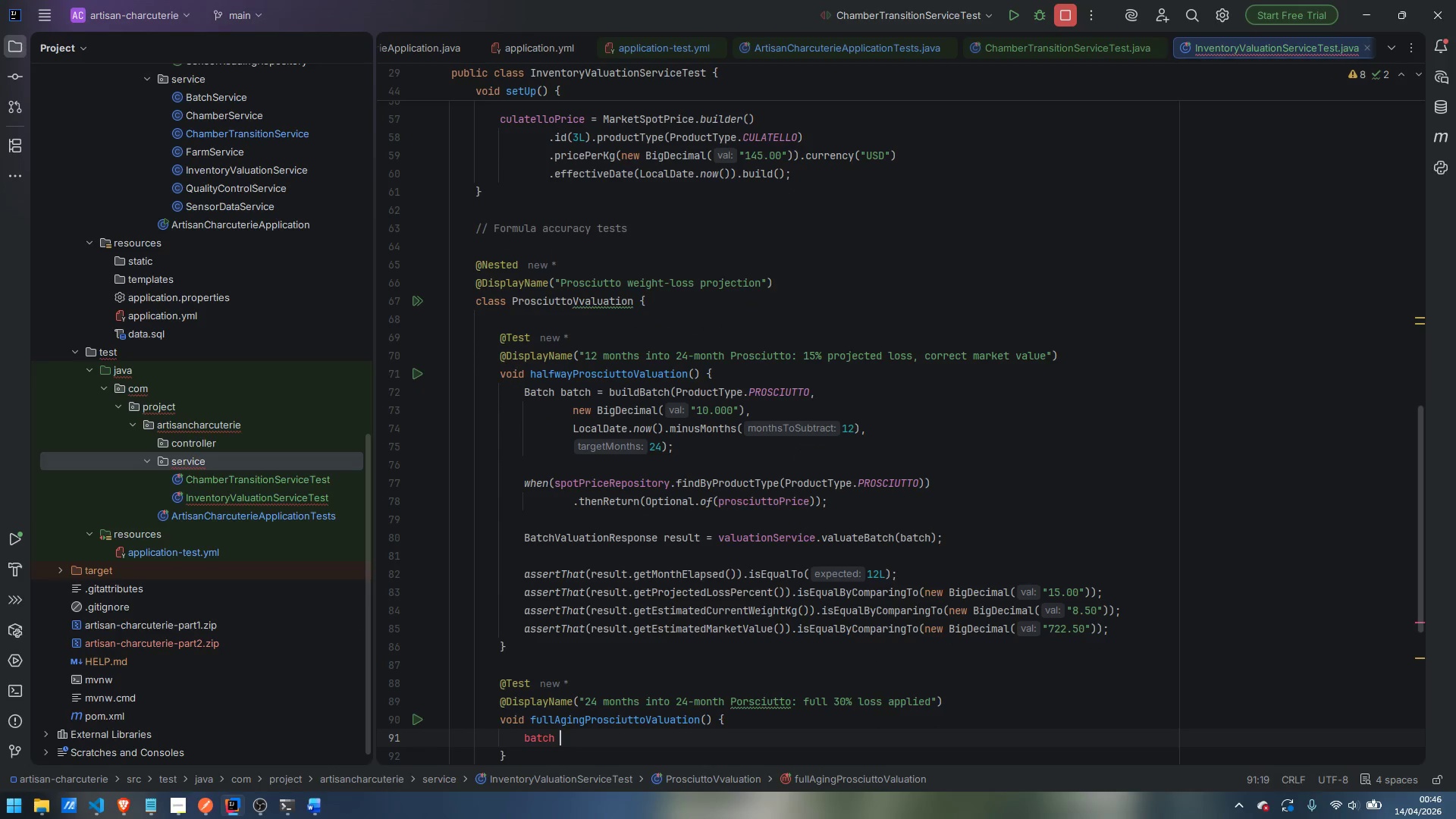 
key(Control+Backspace)
 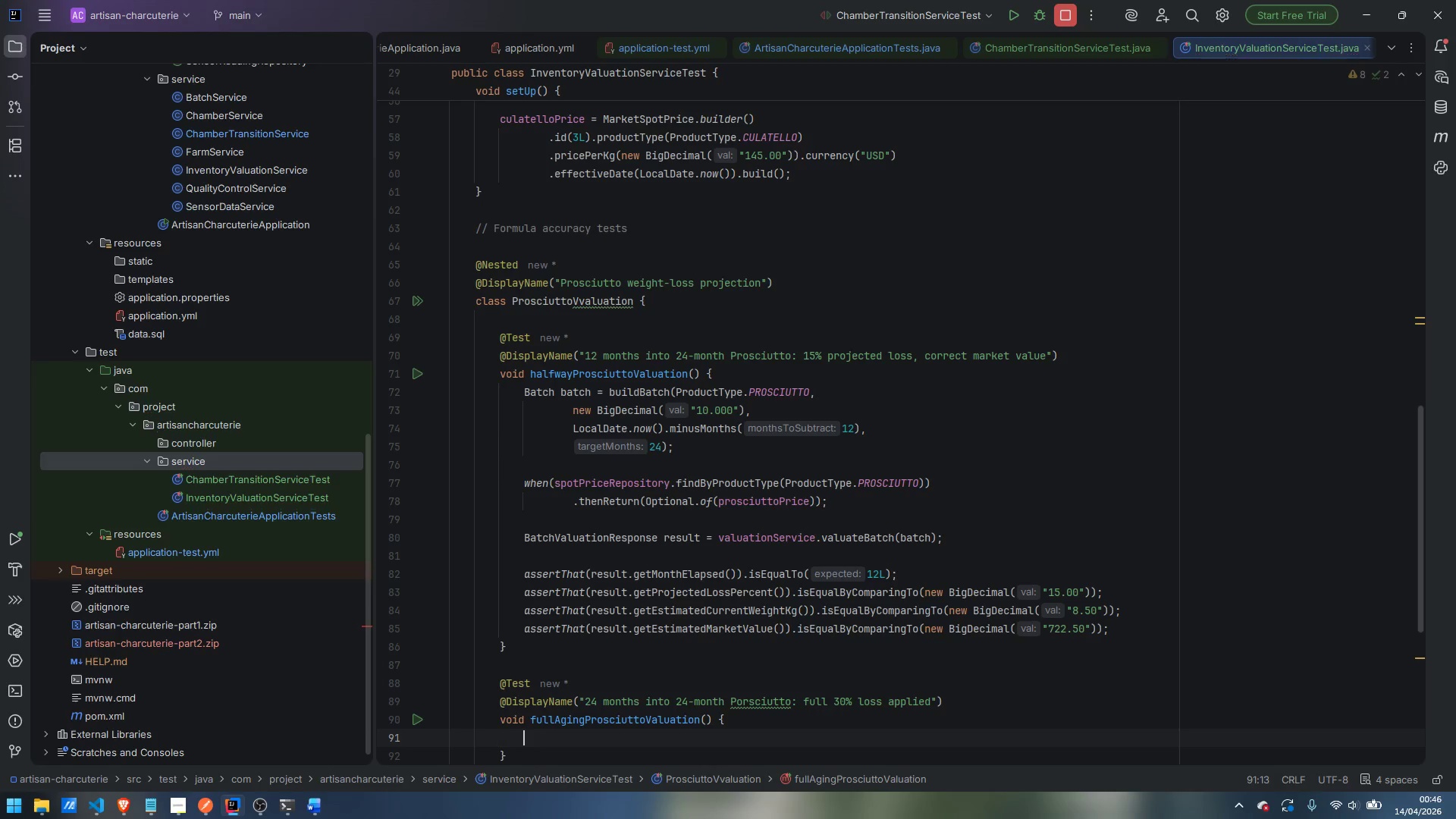 
type(ba)
key(Backspace)
key(Backspace)
type(Batch batch = buildBa)
 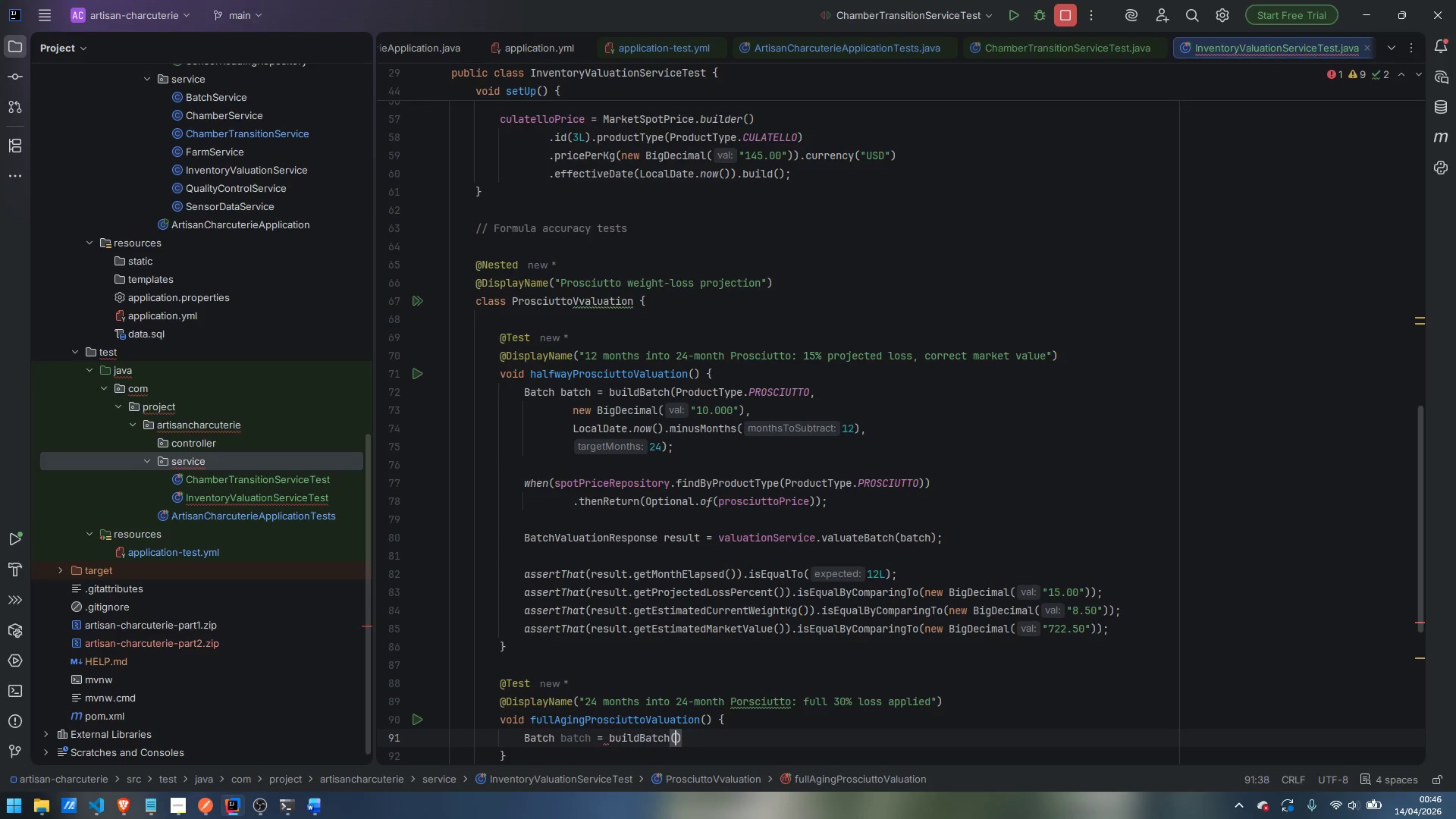 
 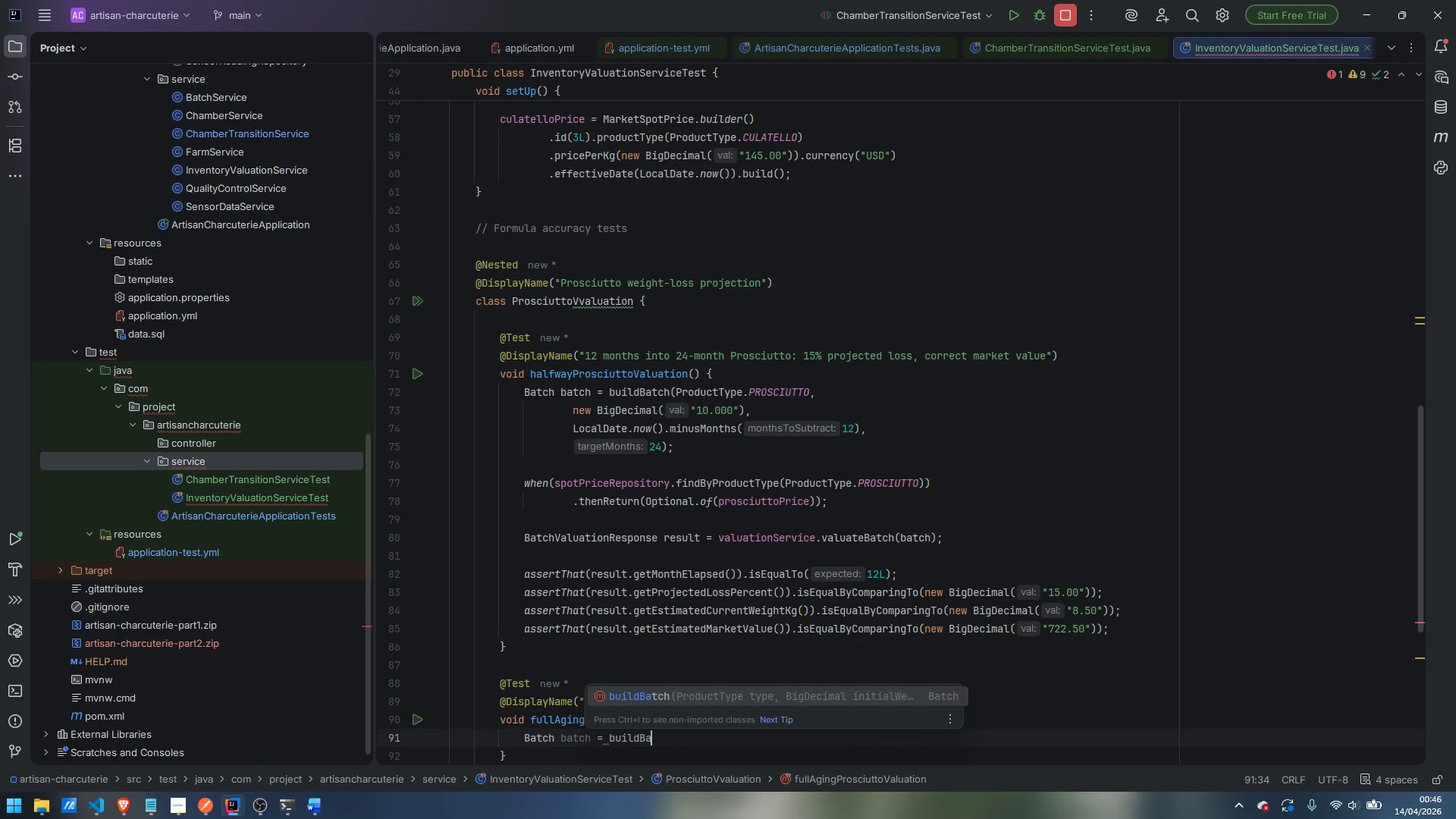 
key(Enter)
 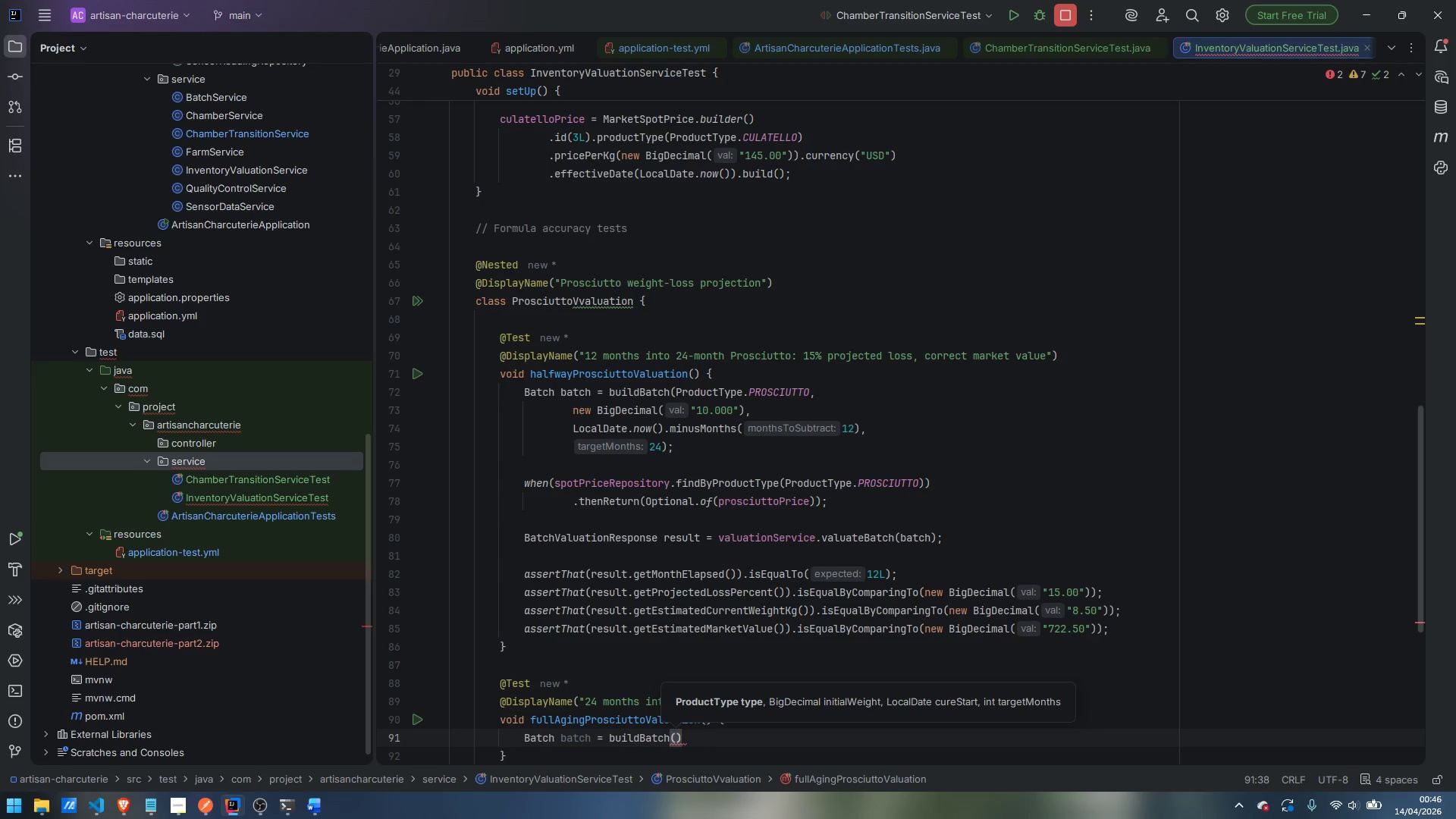 
type(PRO)
 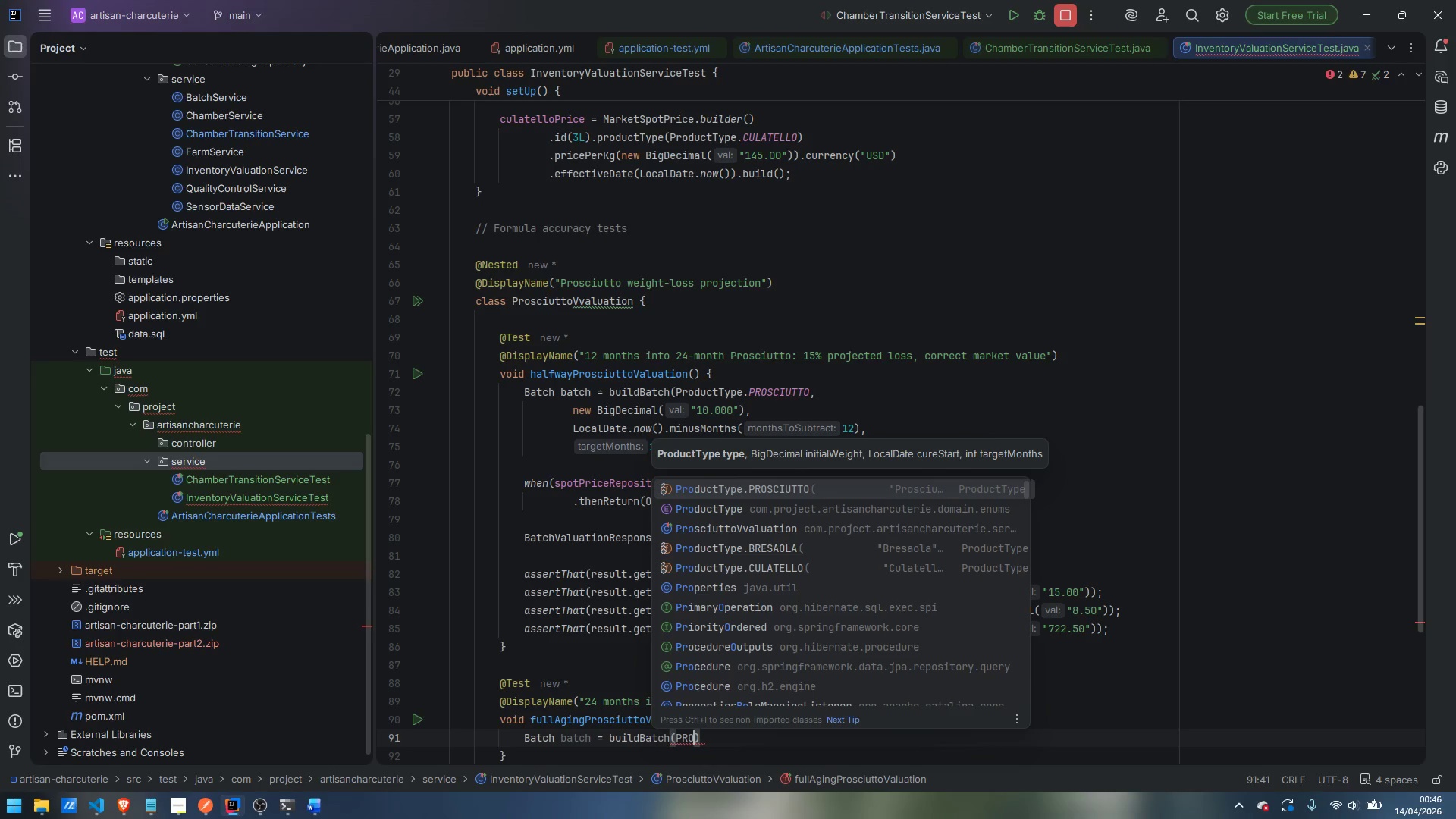 
key(Enter)
 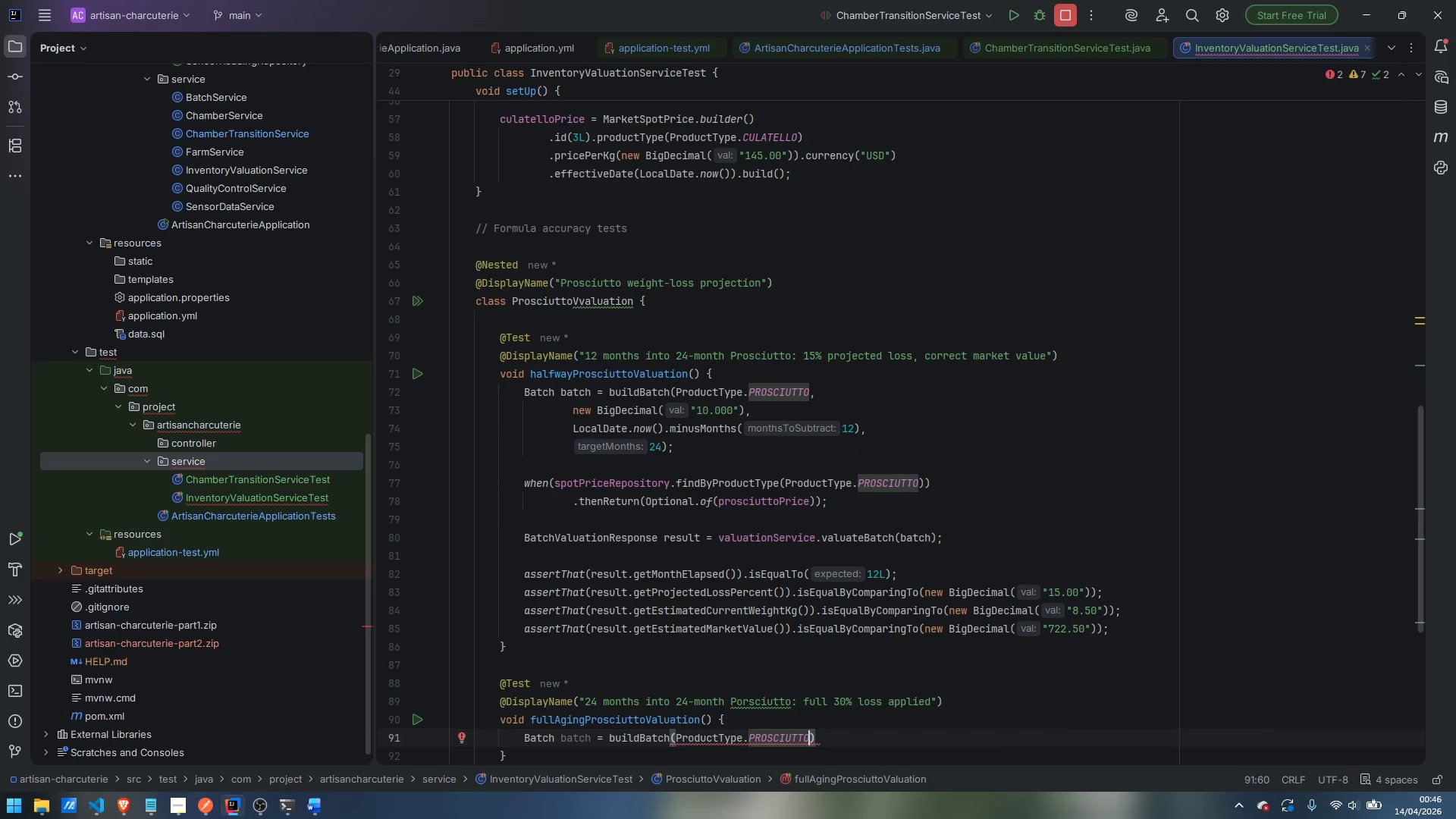 
key(Comma)
 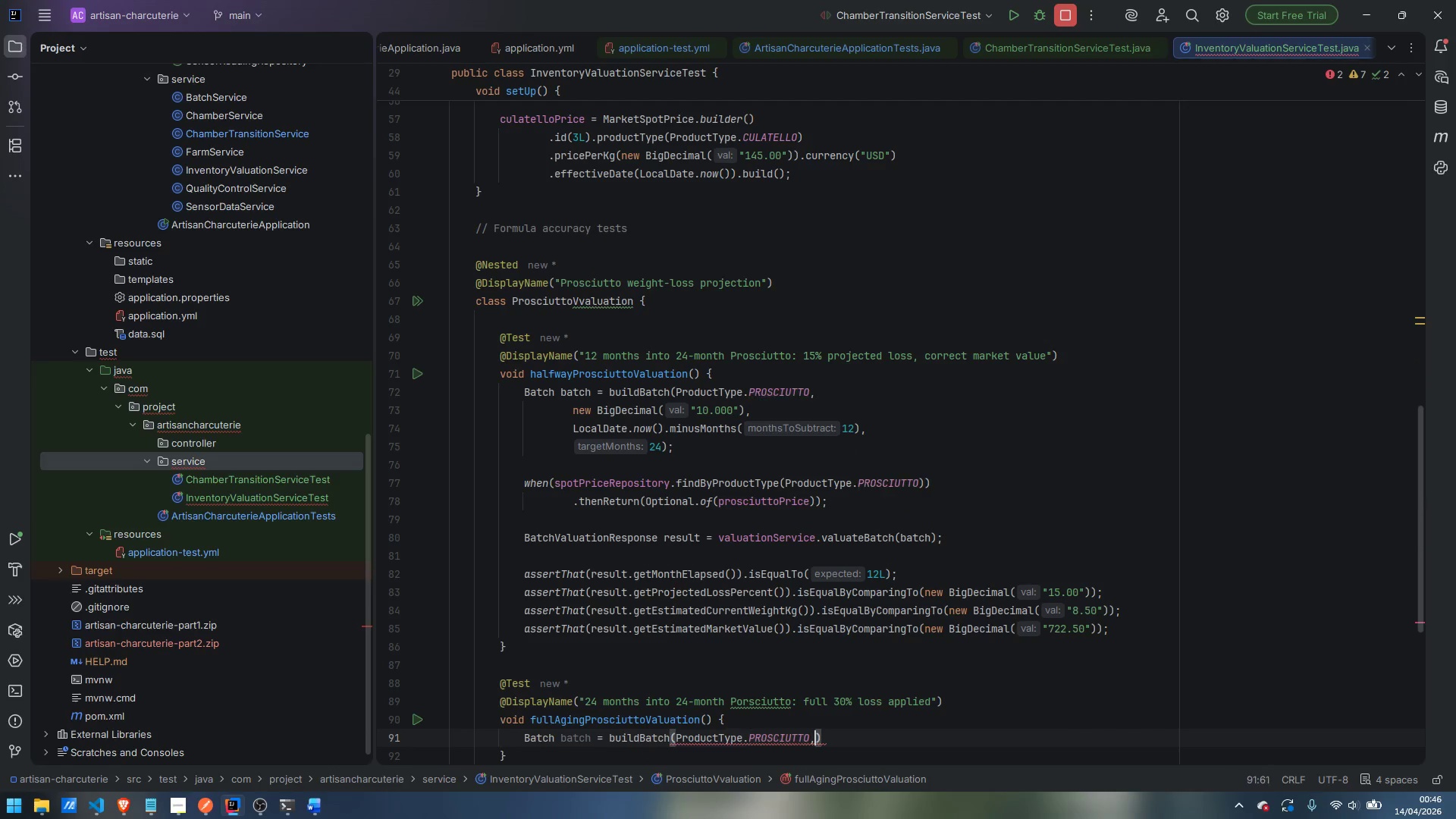 
key(Enter)
 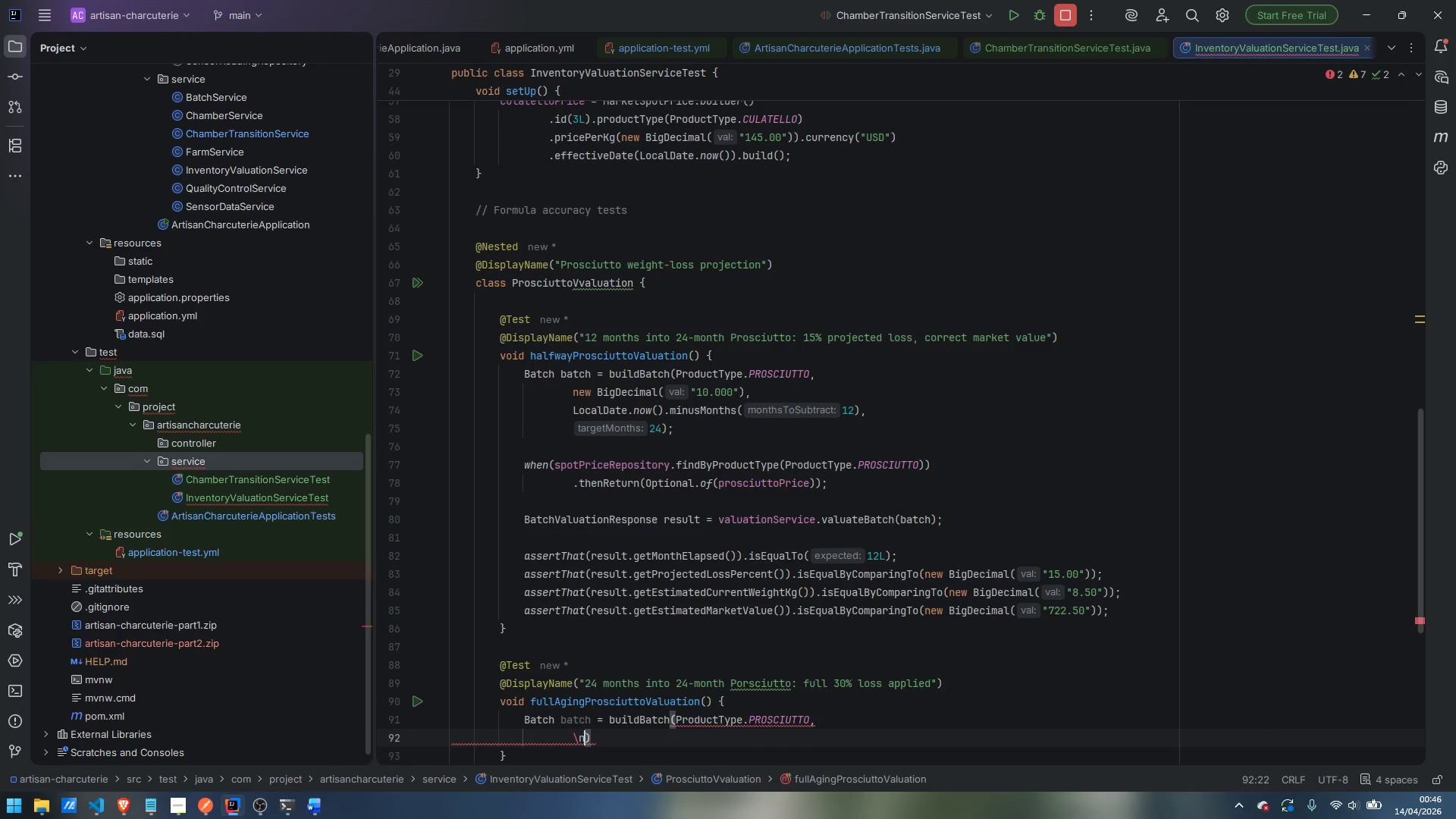 
key(Backslash)
 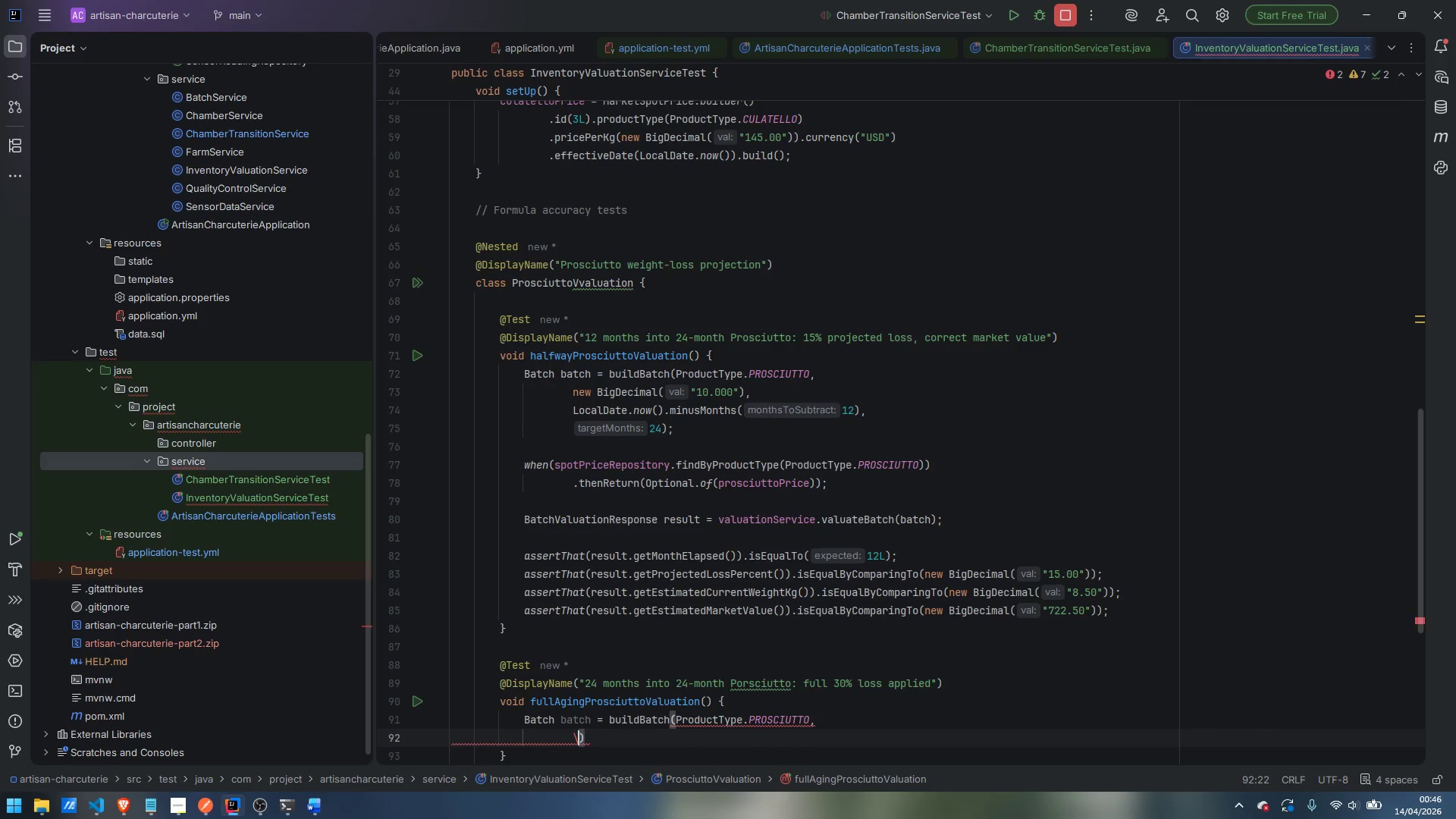 
type(new)
 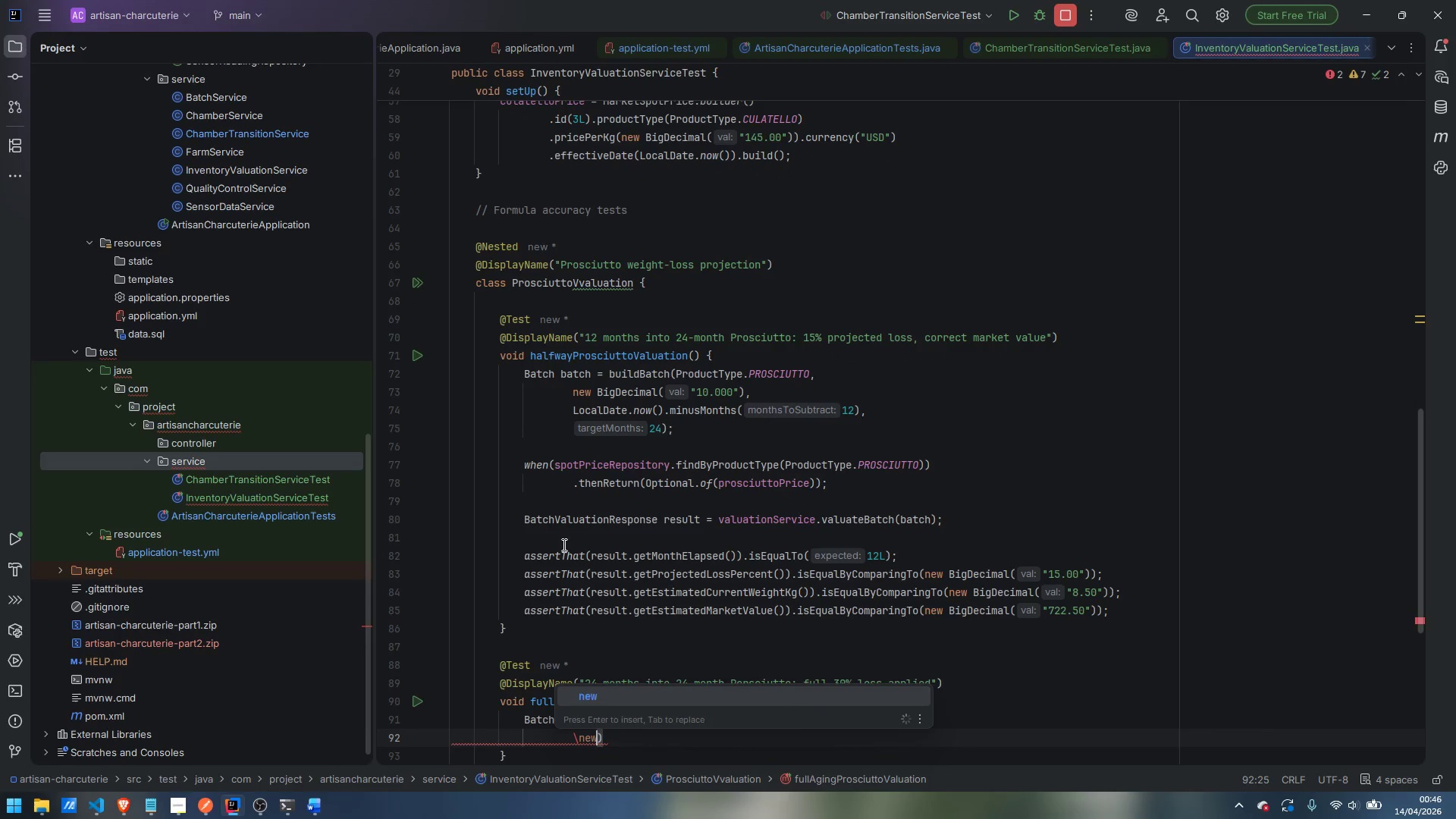 
key(Control+ControlLeft)
 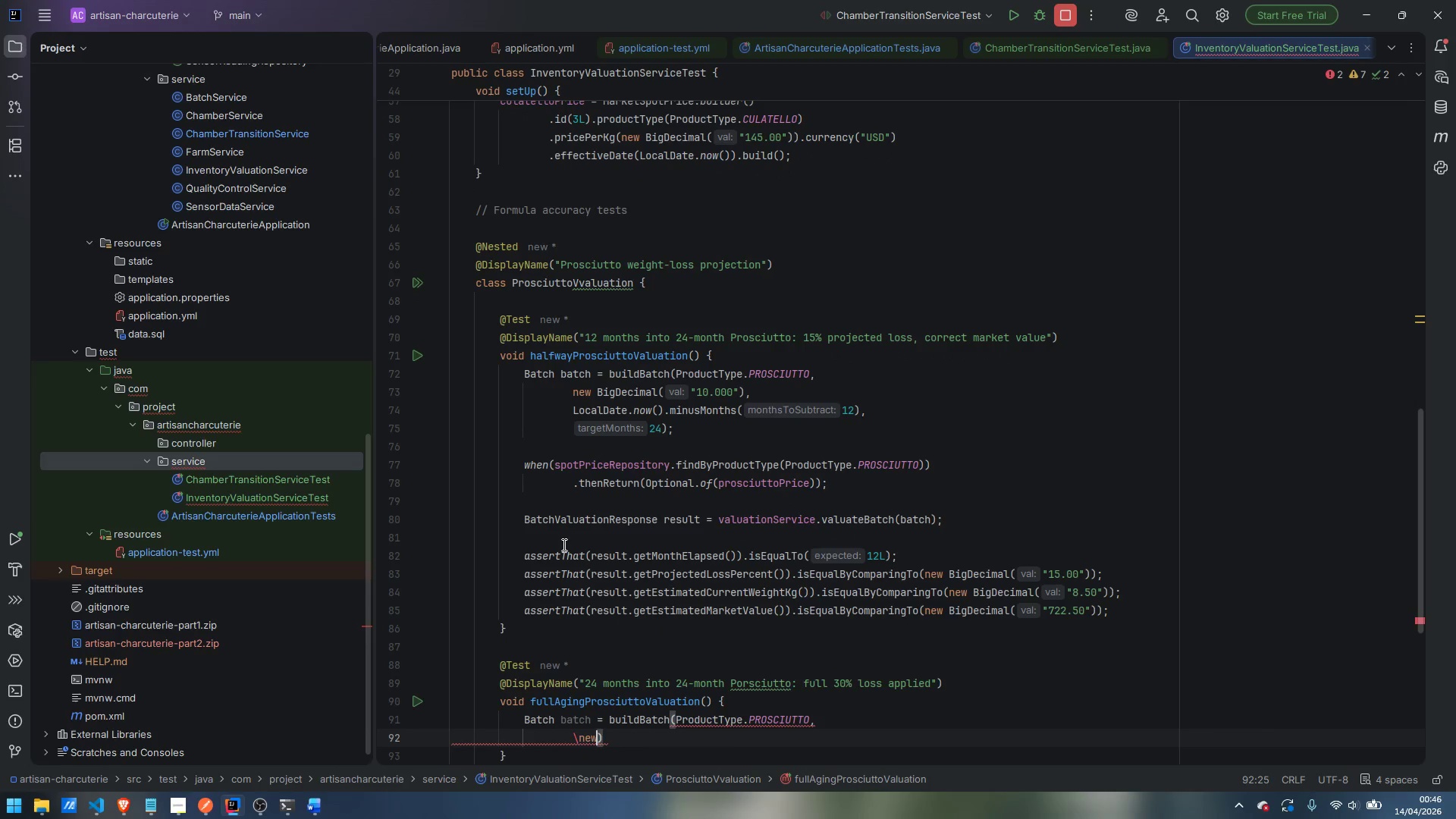 
key(Control+Backspace)
 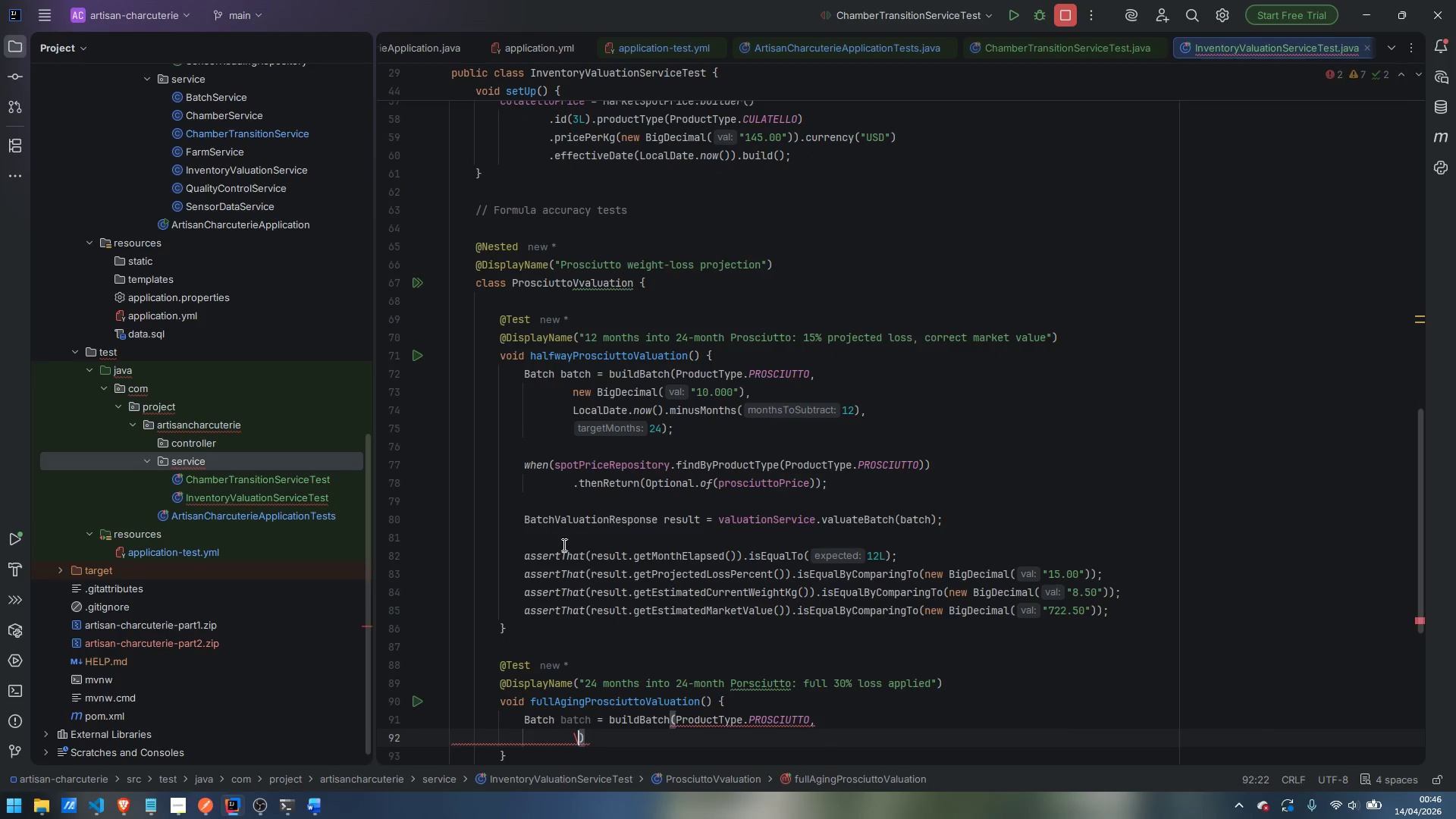 
key(Backspace)
type(new BigDec)
 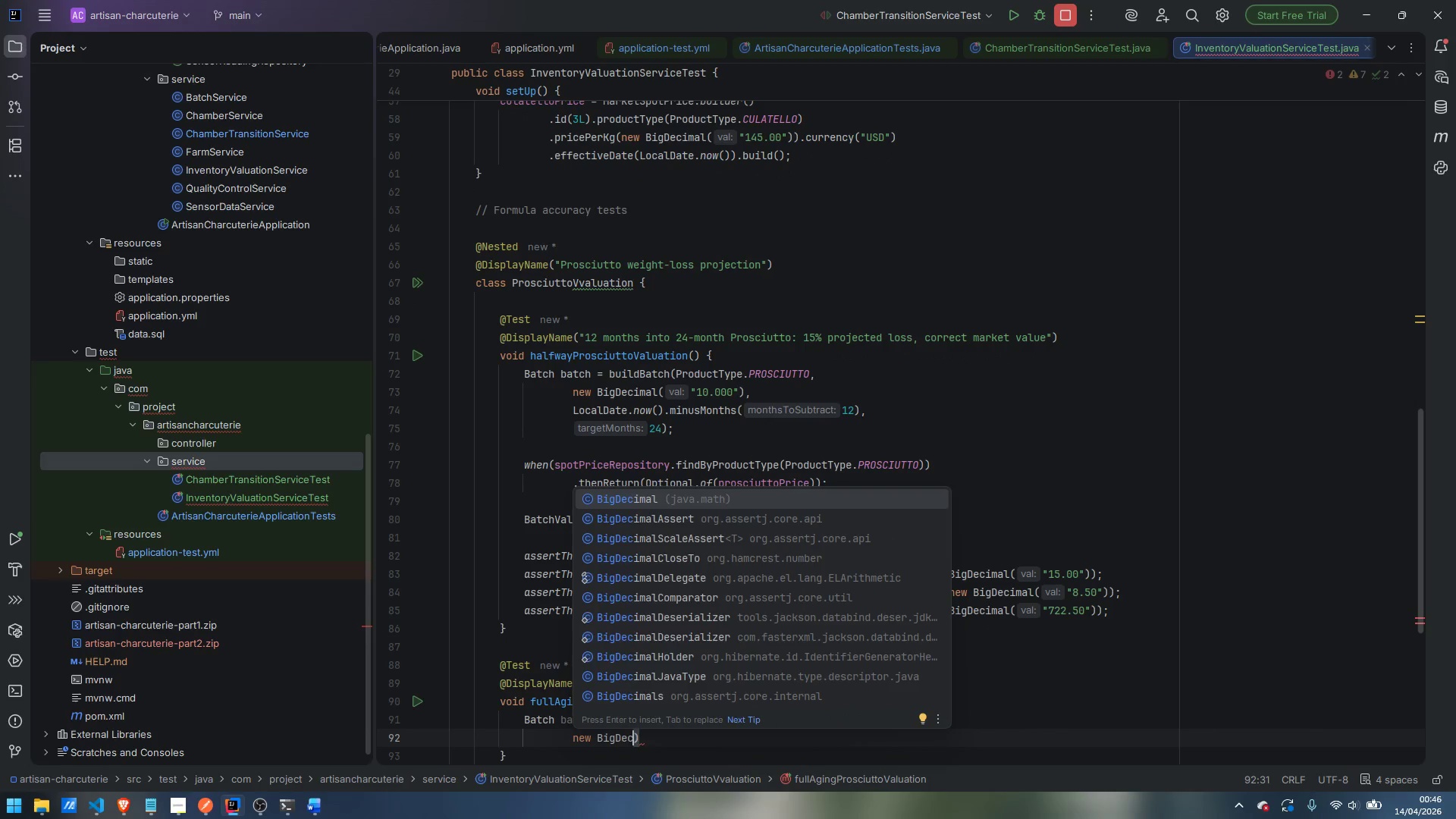 
key(Enter)
 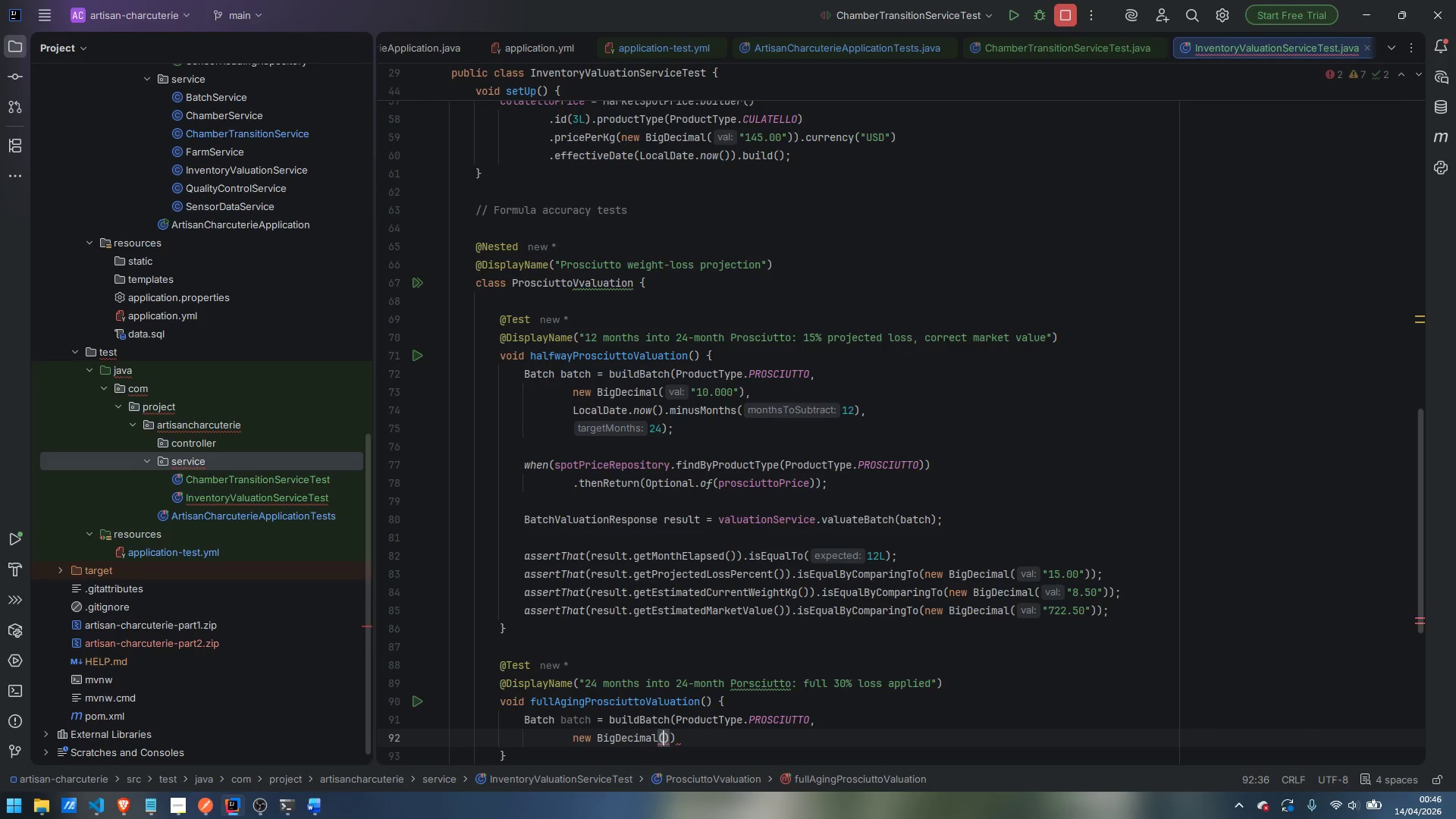 
type(.)
key(Backspace)
type("10.000)
 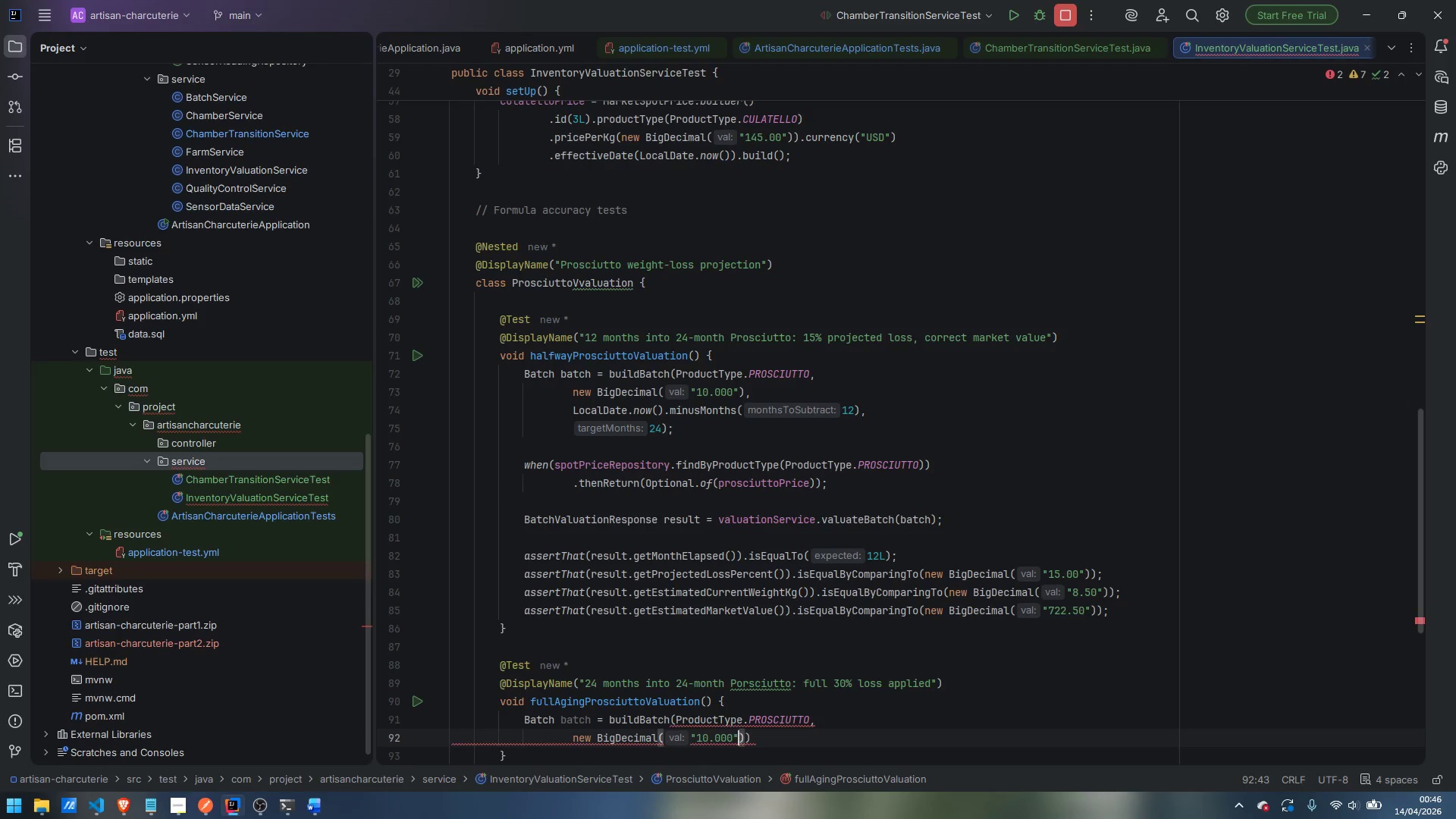 
 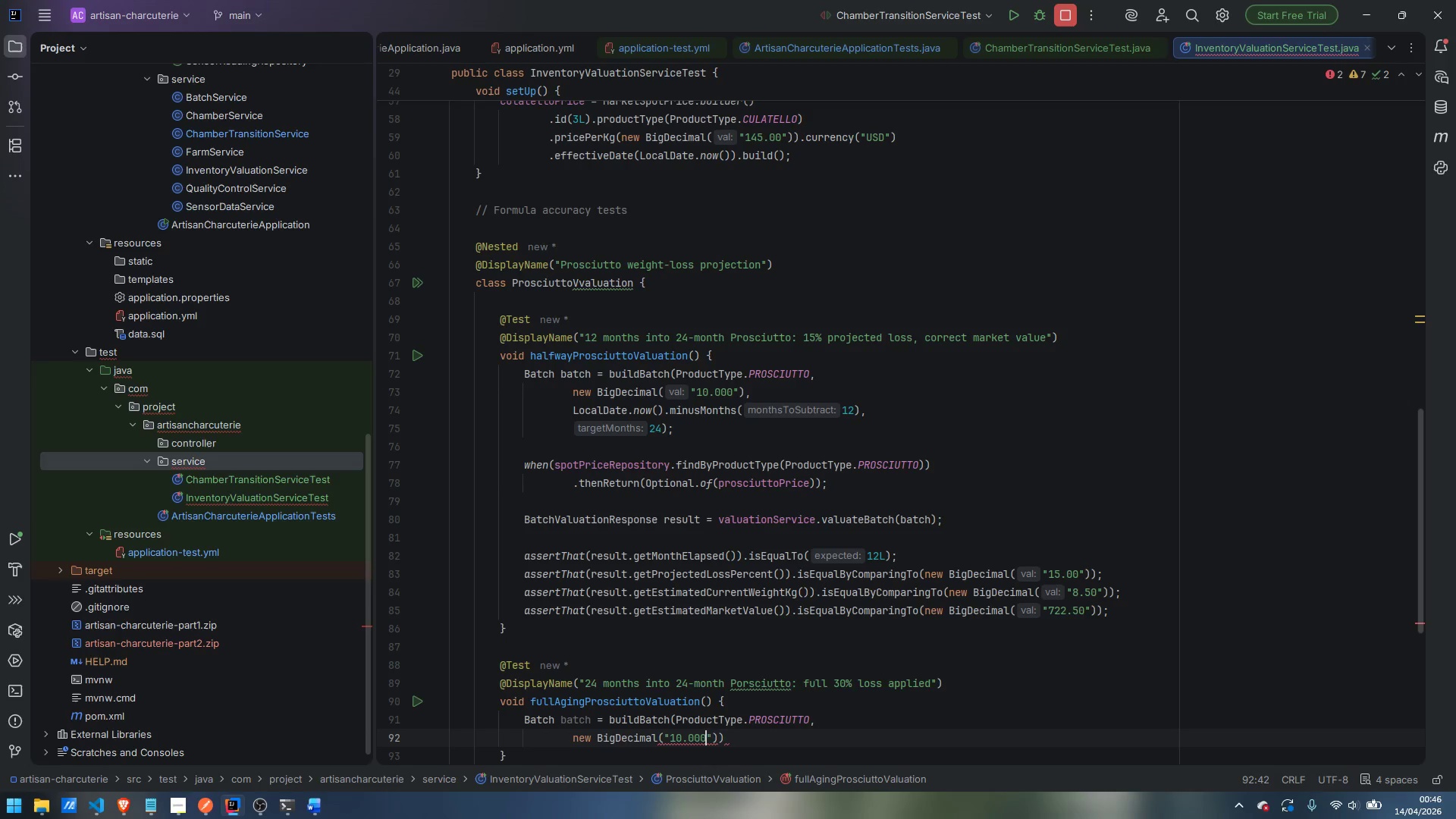 
key(ArrowRight)
 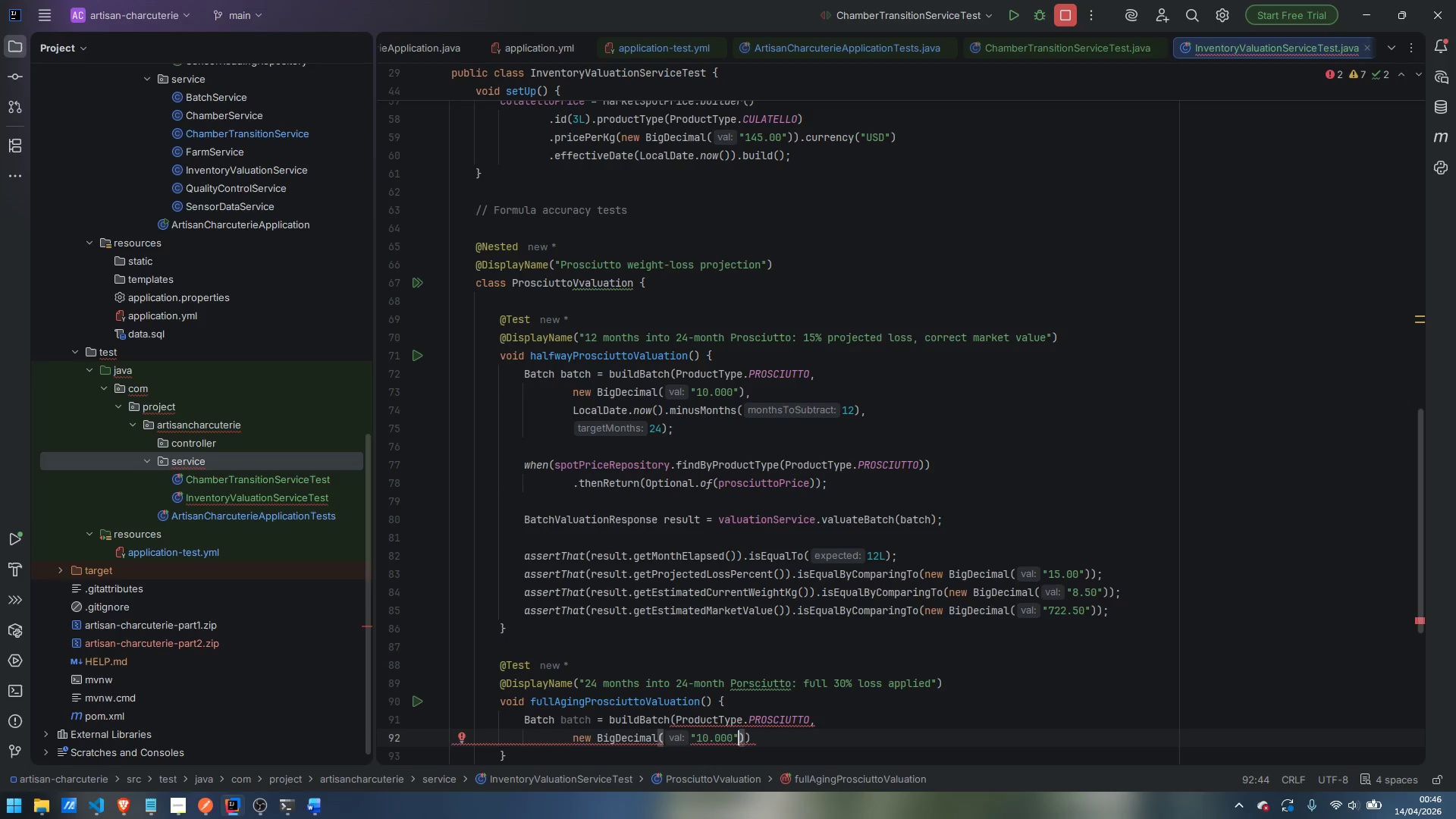 
key(ArrowRight)
 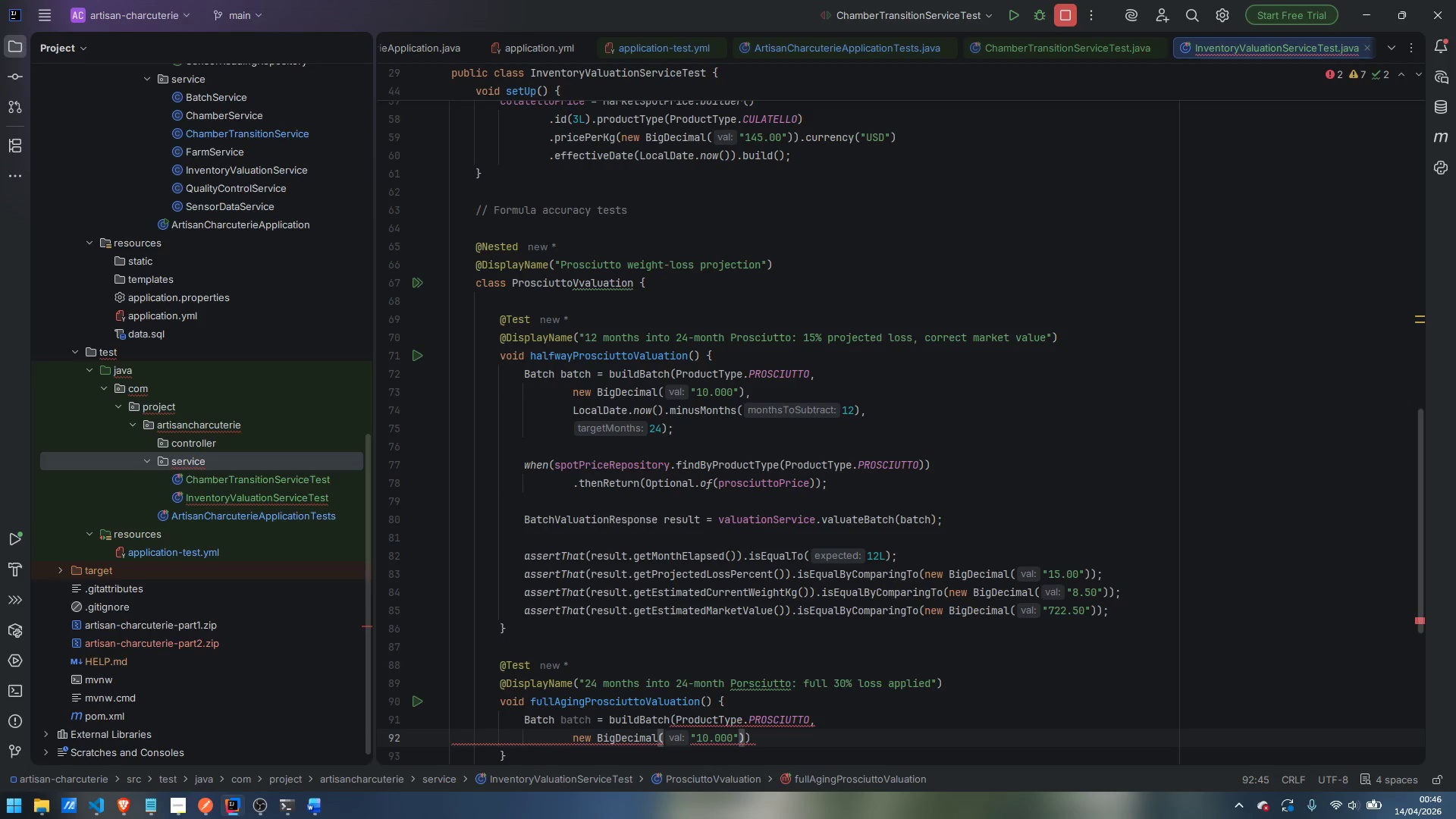 
key(Comma)
 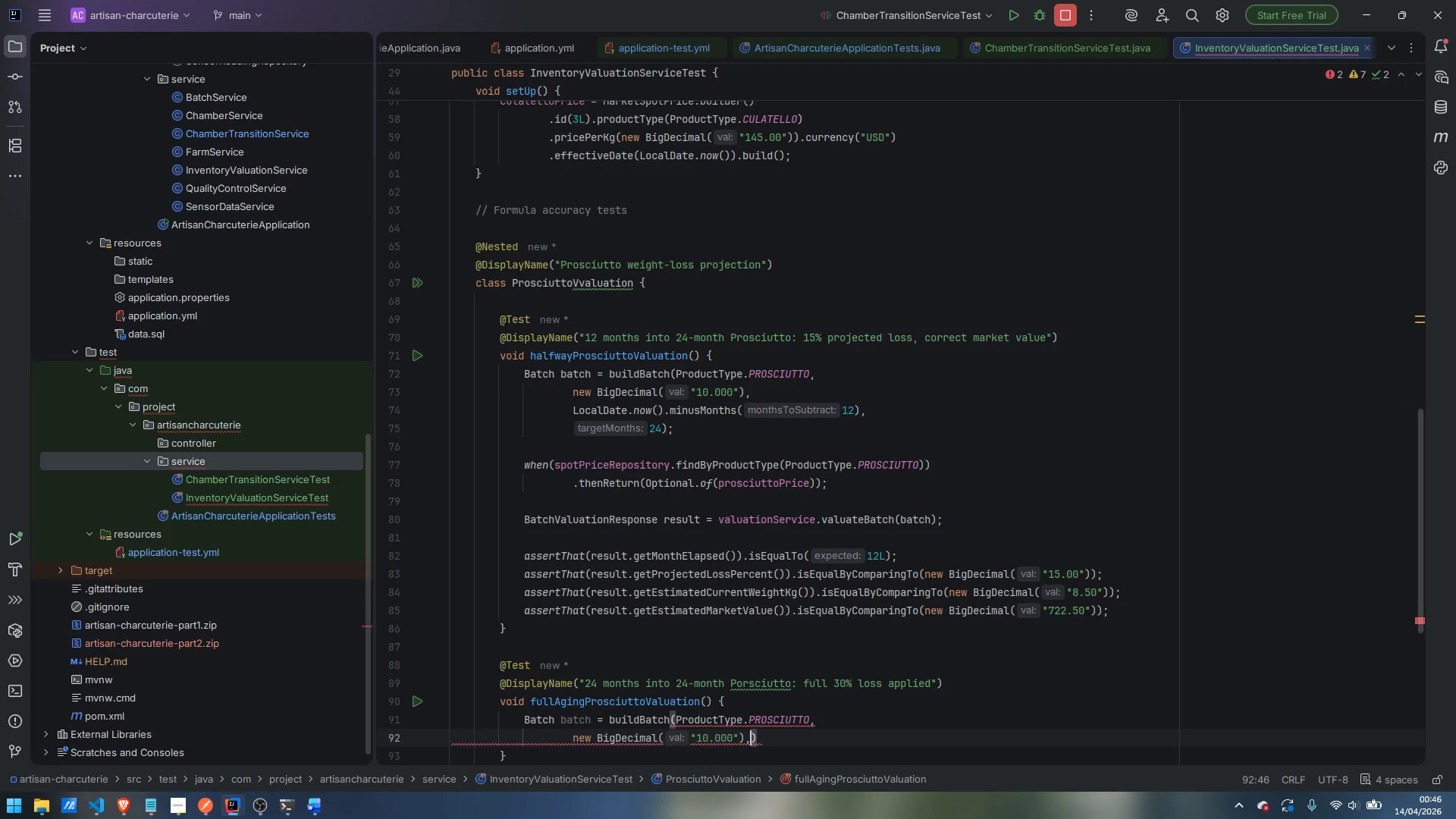 
key(Enter)
 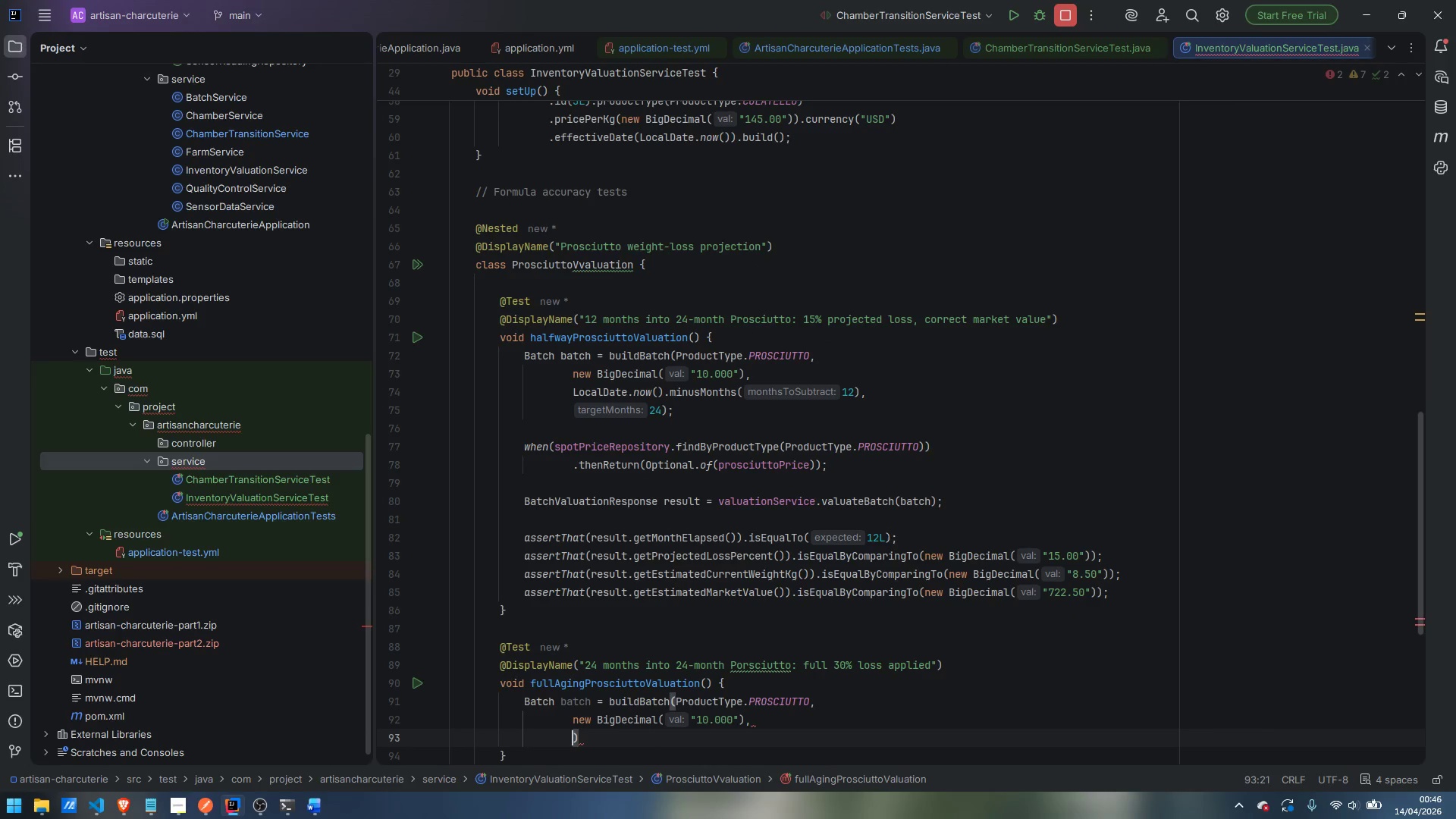 
type(LocalDate.now)
 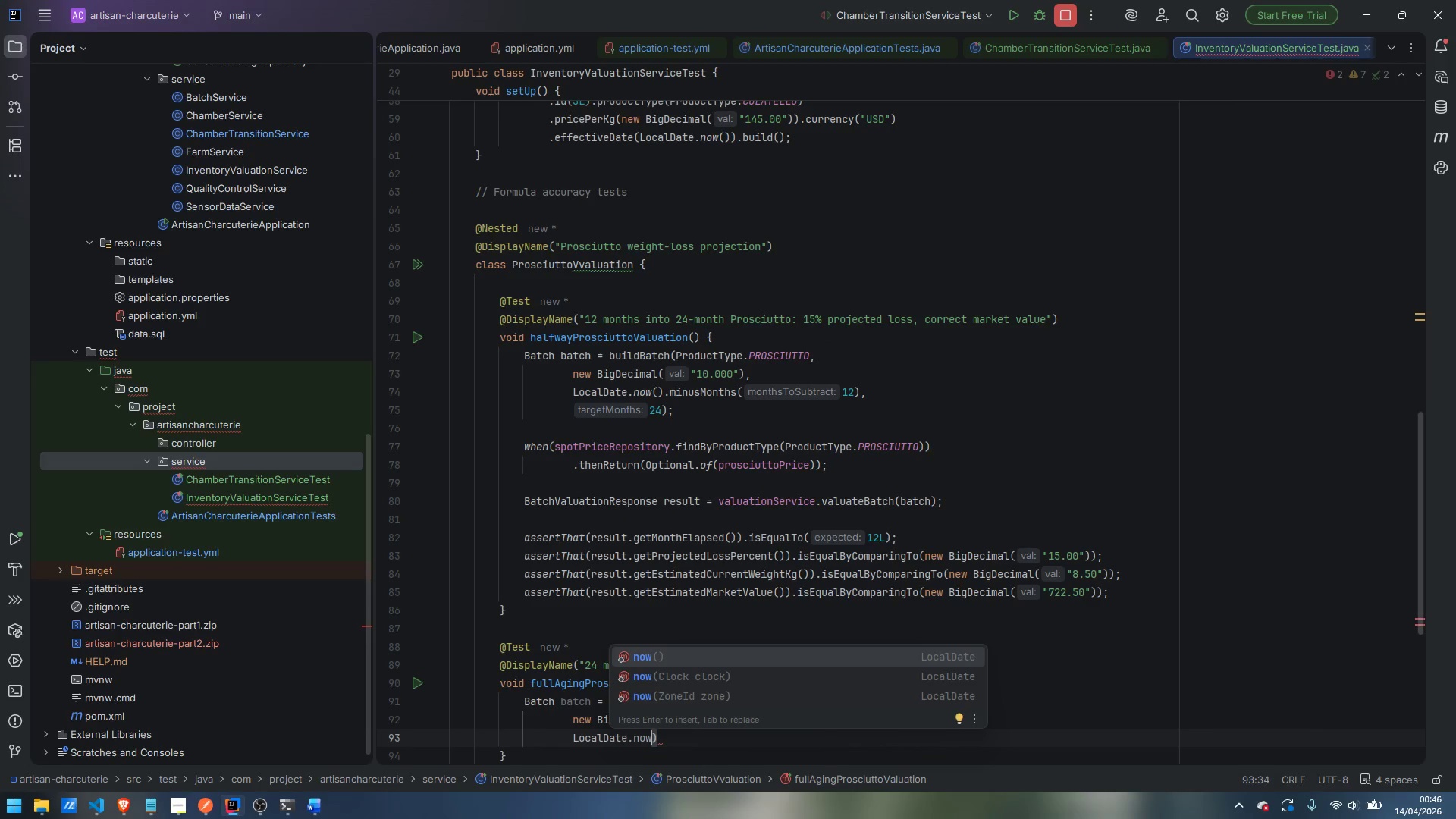 
key(Enter)
 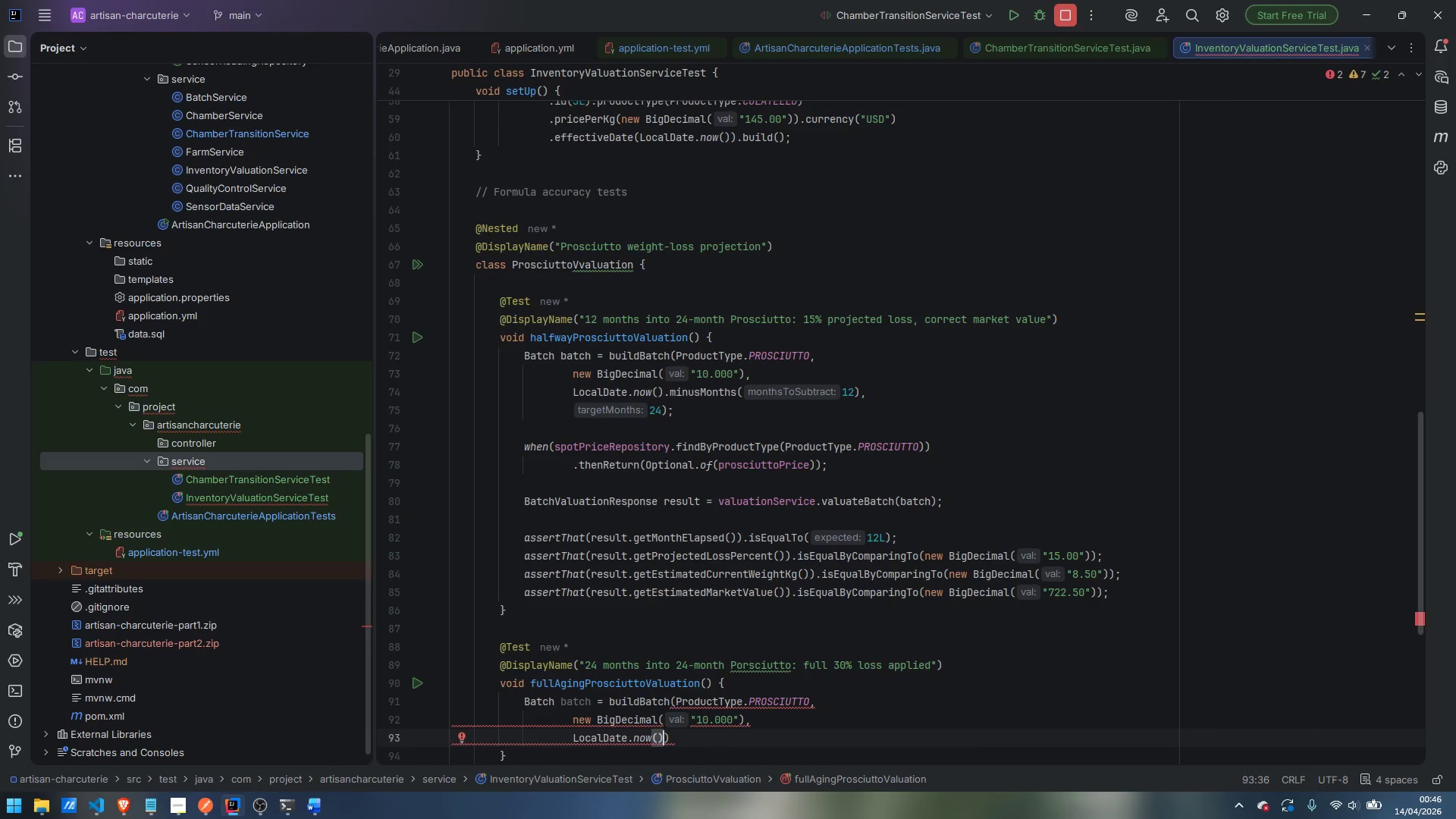 
type(.minu)
 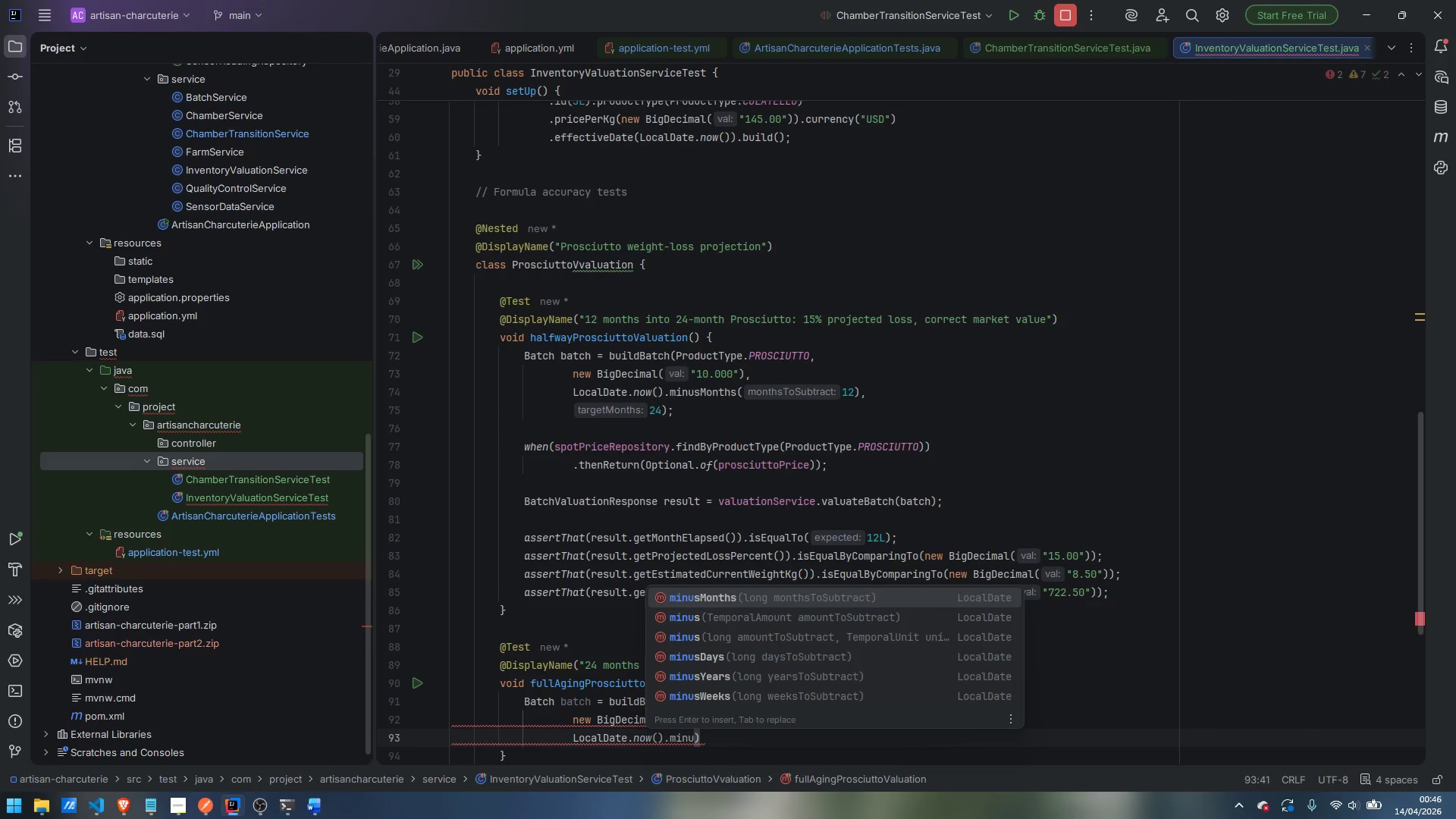 
key(Enter)
 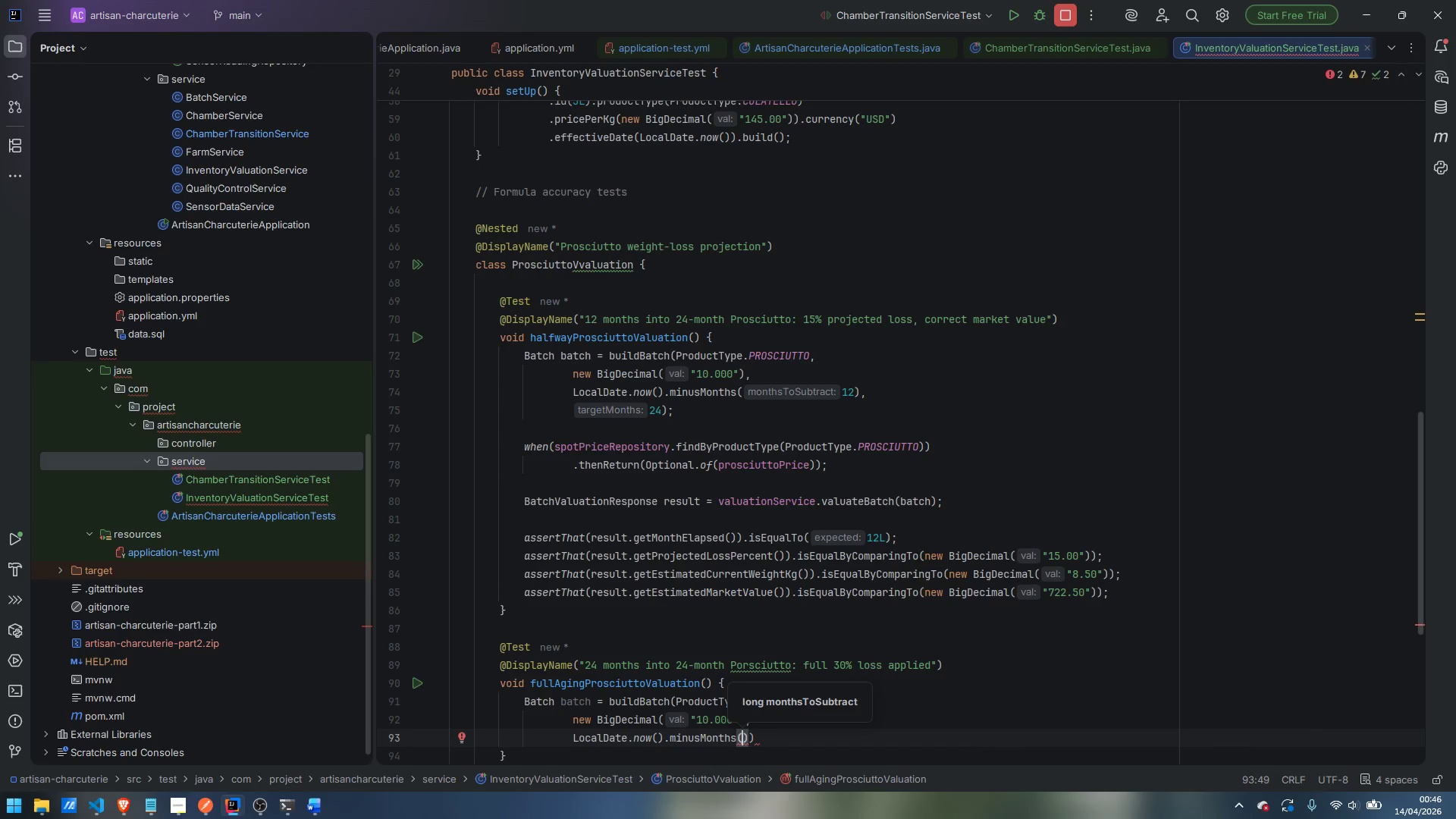 
type(24)
 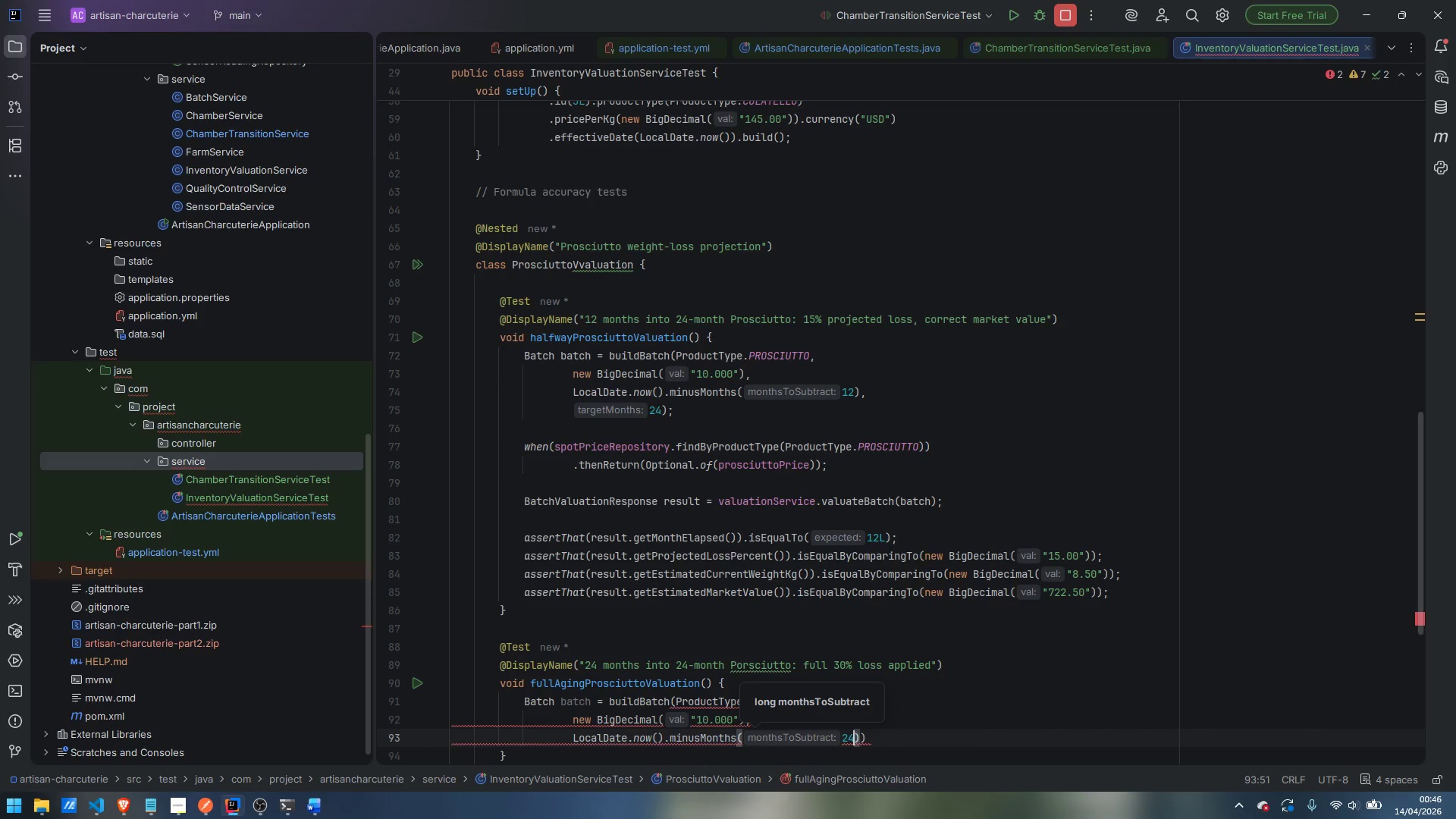 
key(ArrowRight)
 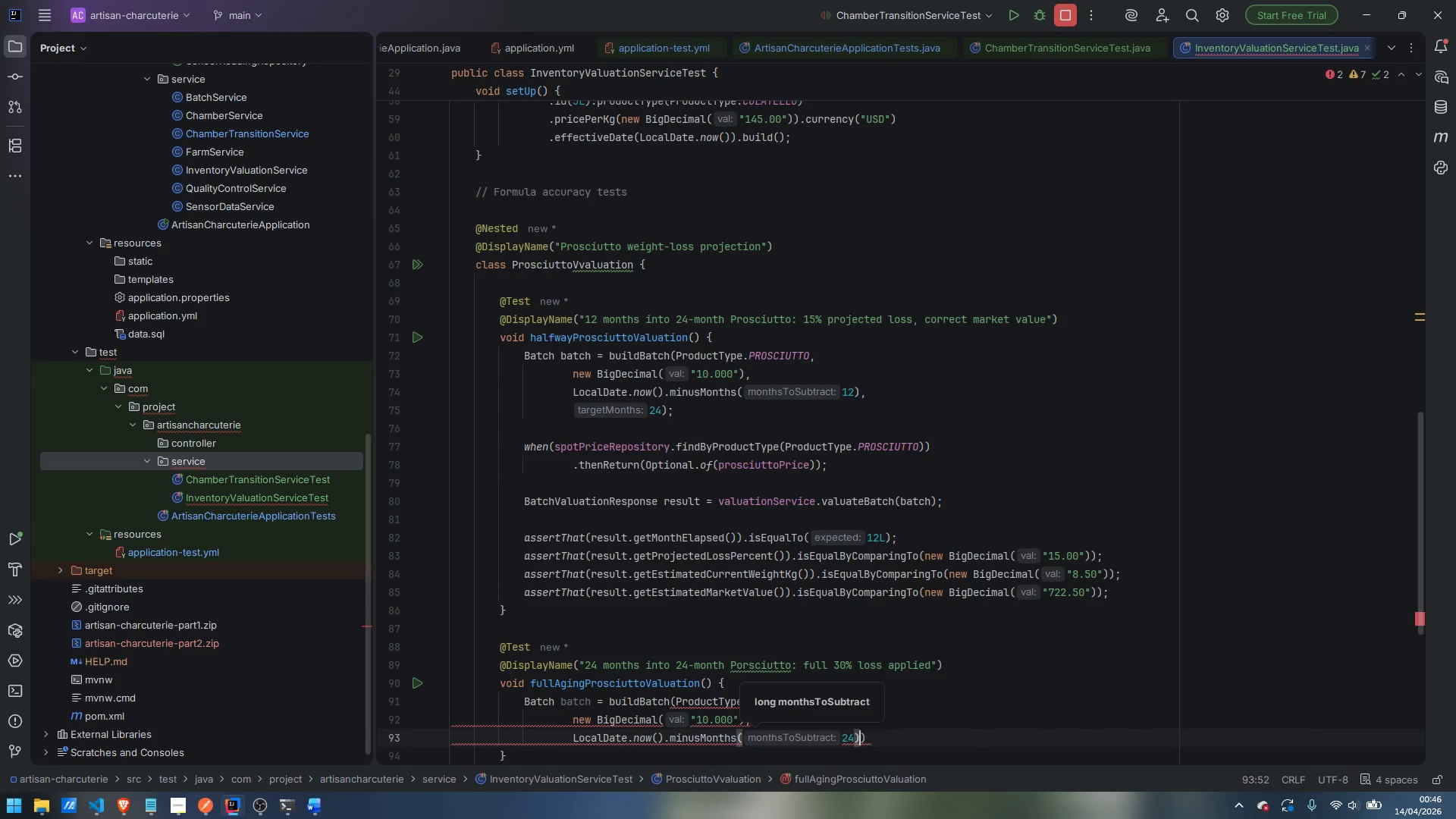 
key(ArrowRight)
 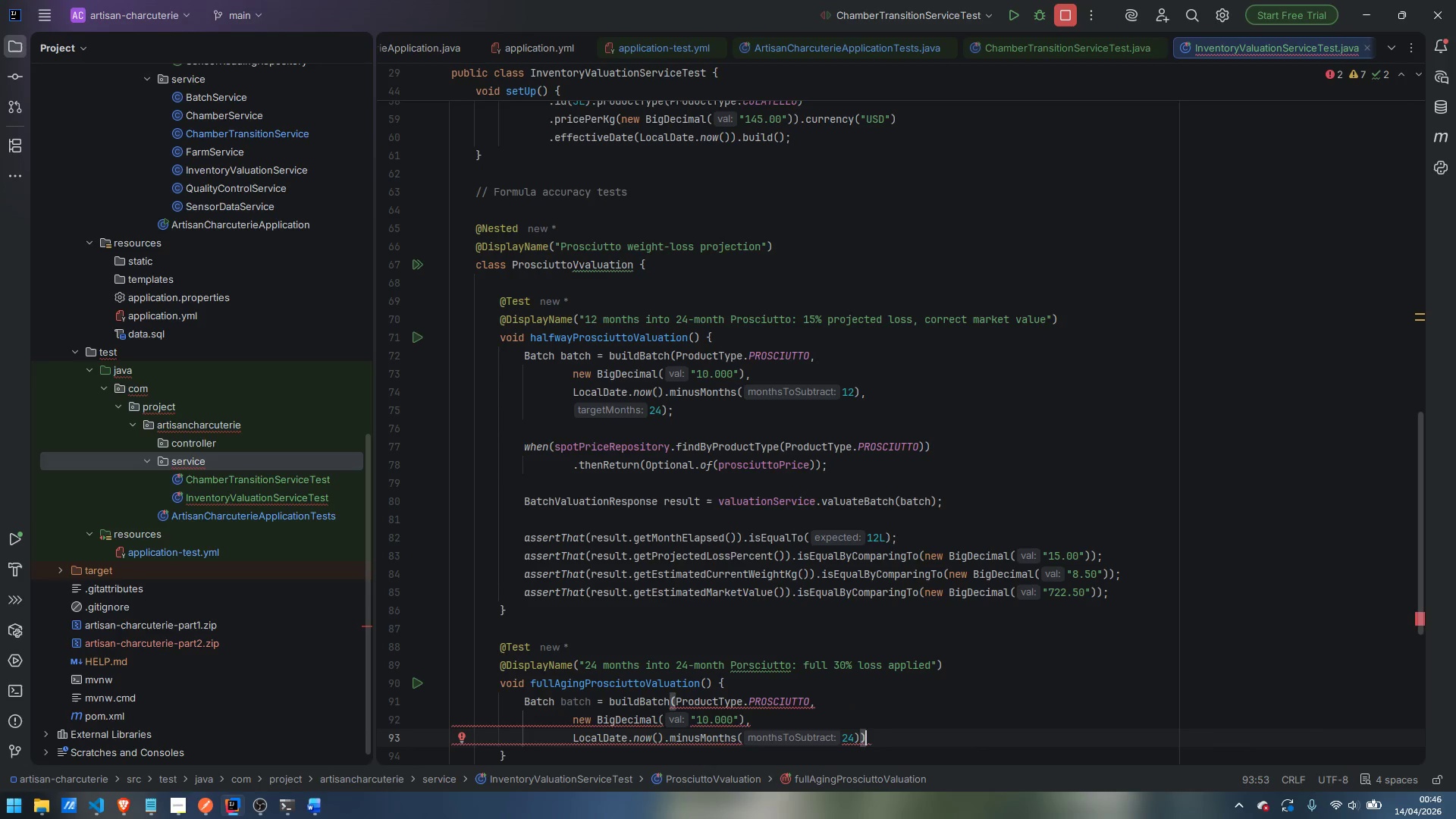 
key(ArrowLeft)
 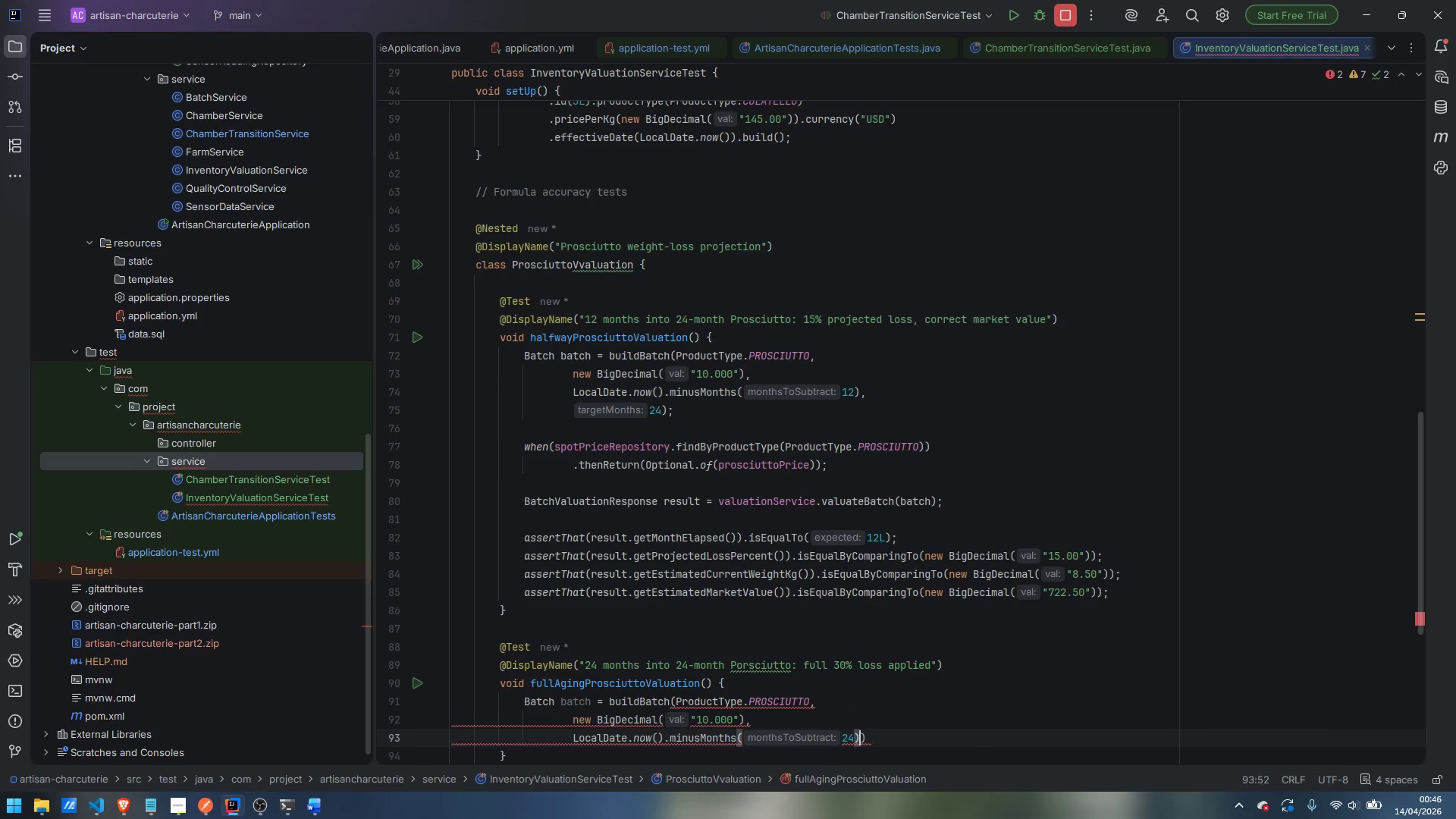 
key(Comma)
 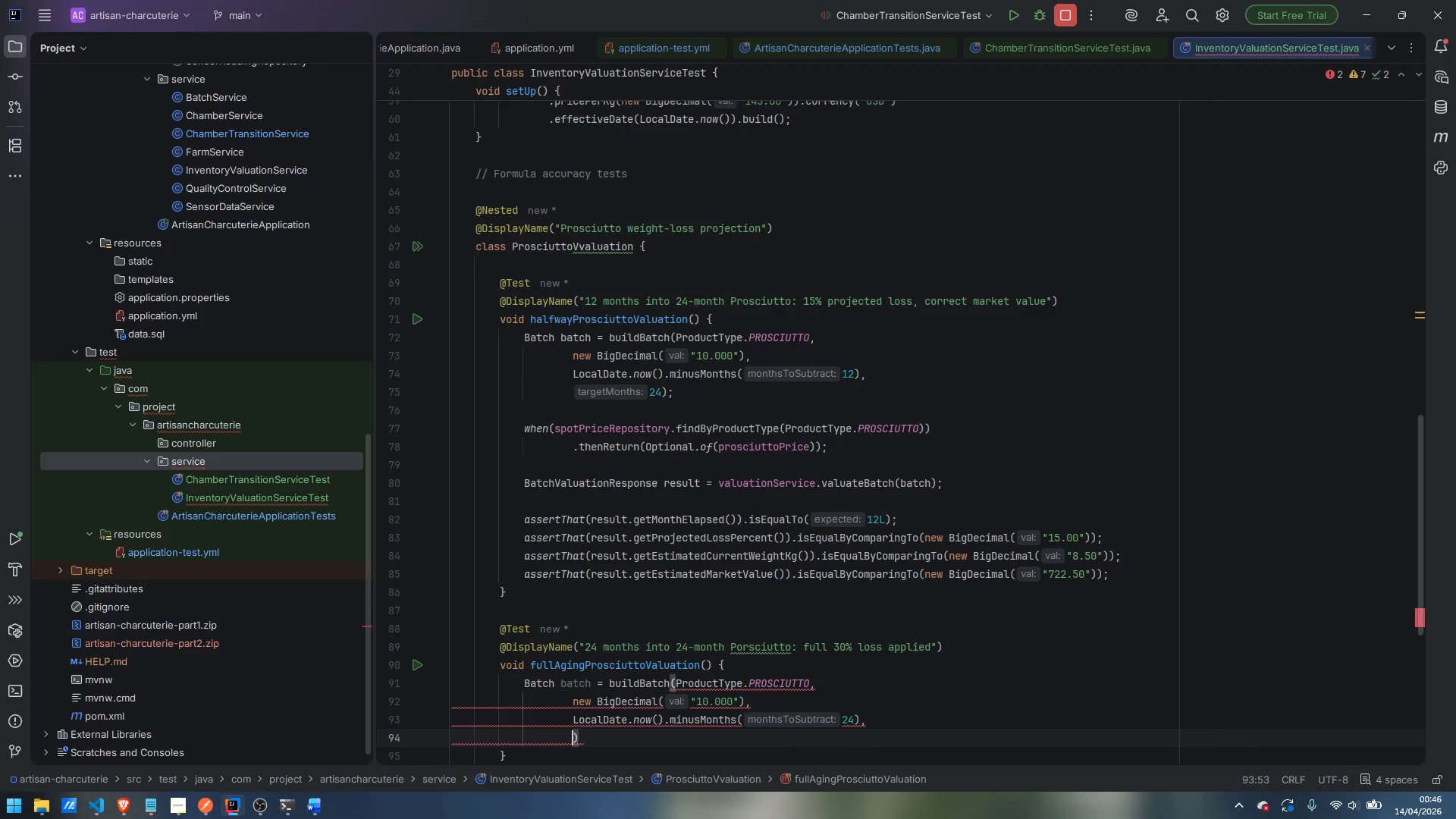 
key(Enter)
 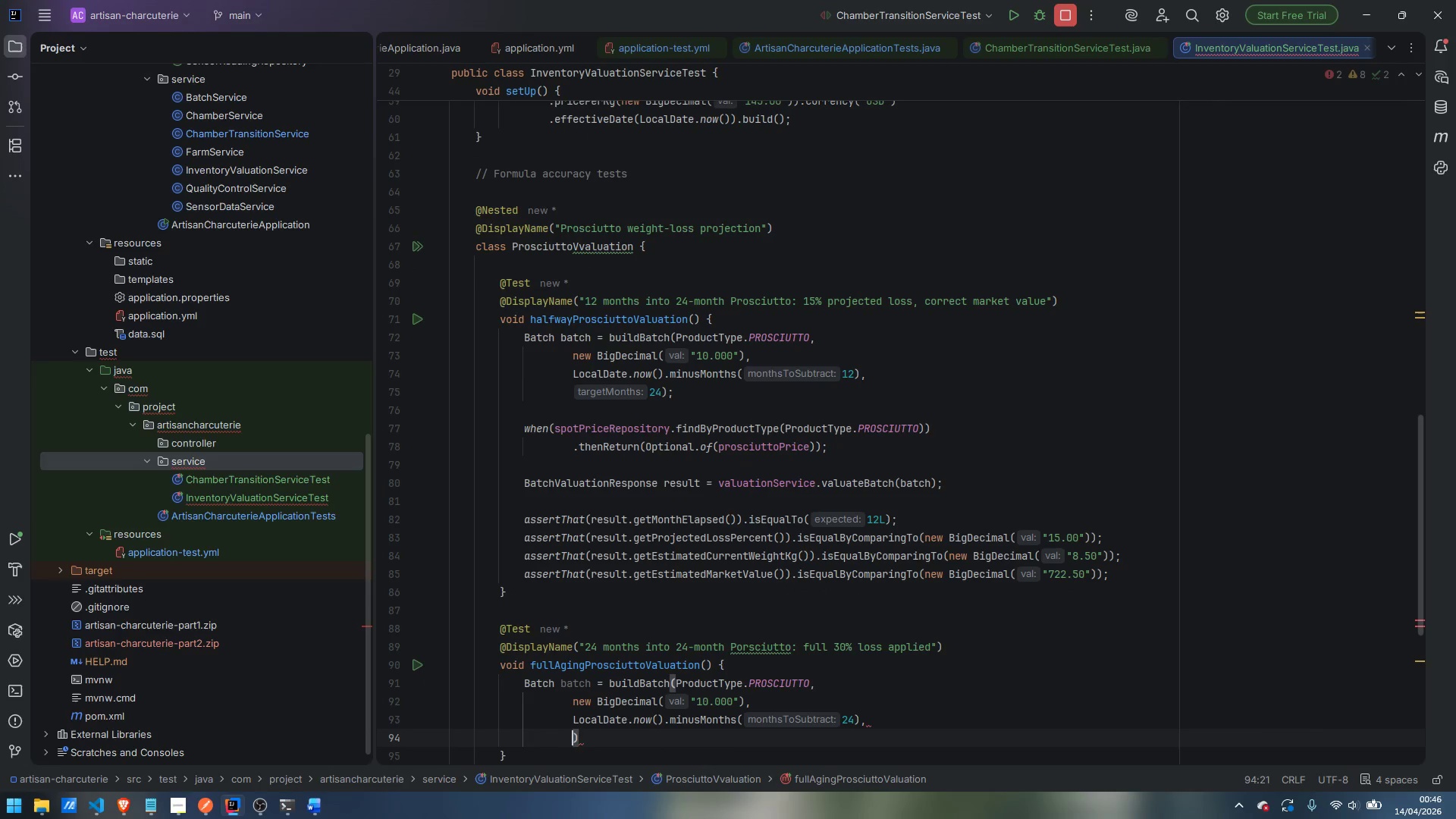 
type(24)
 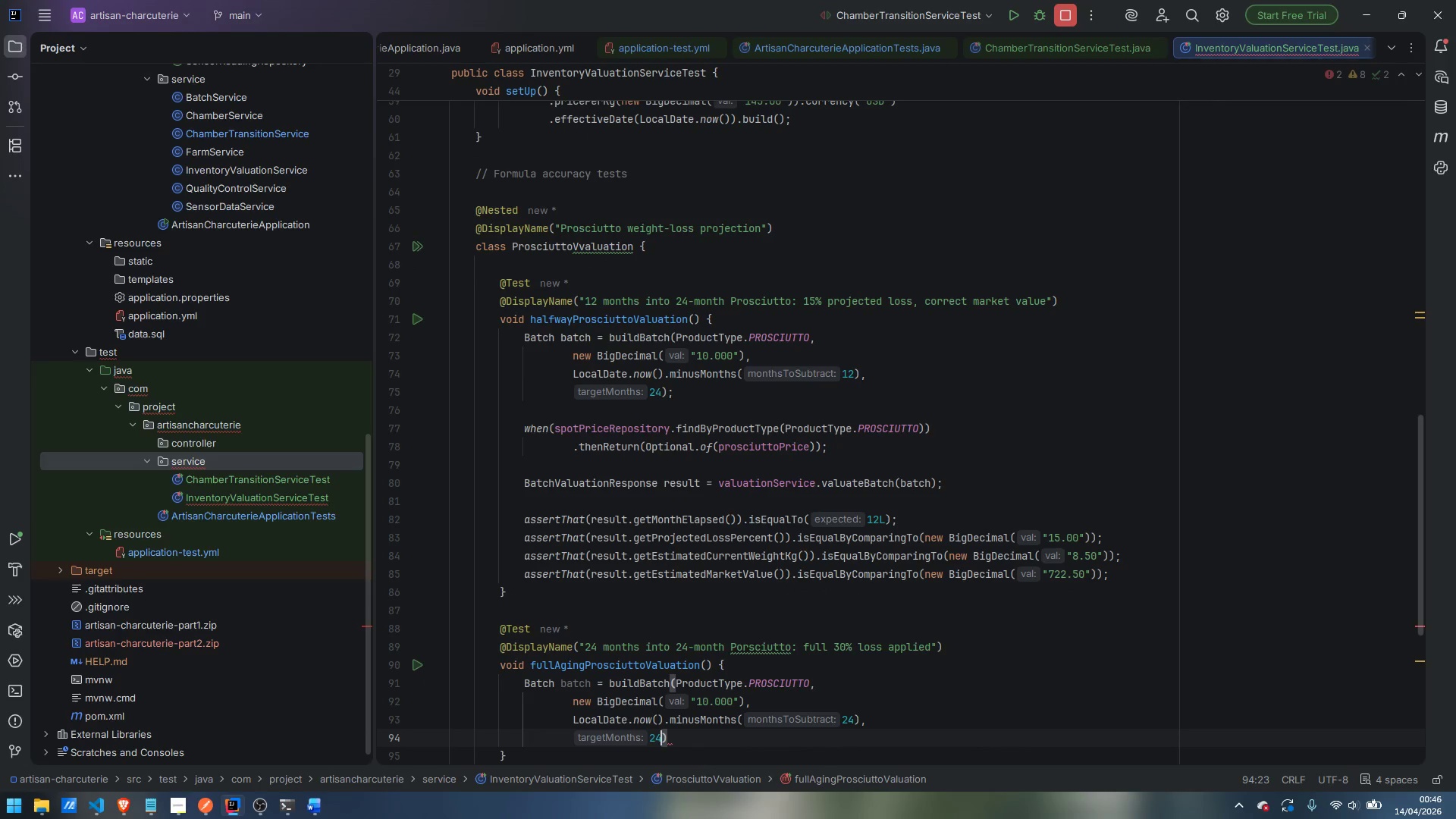 
key(ArrowRight)
 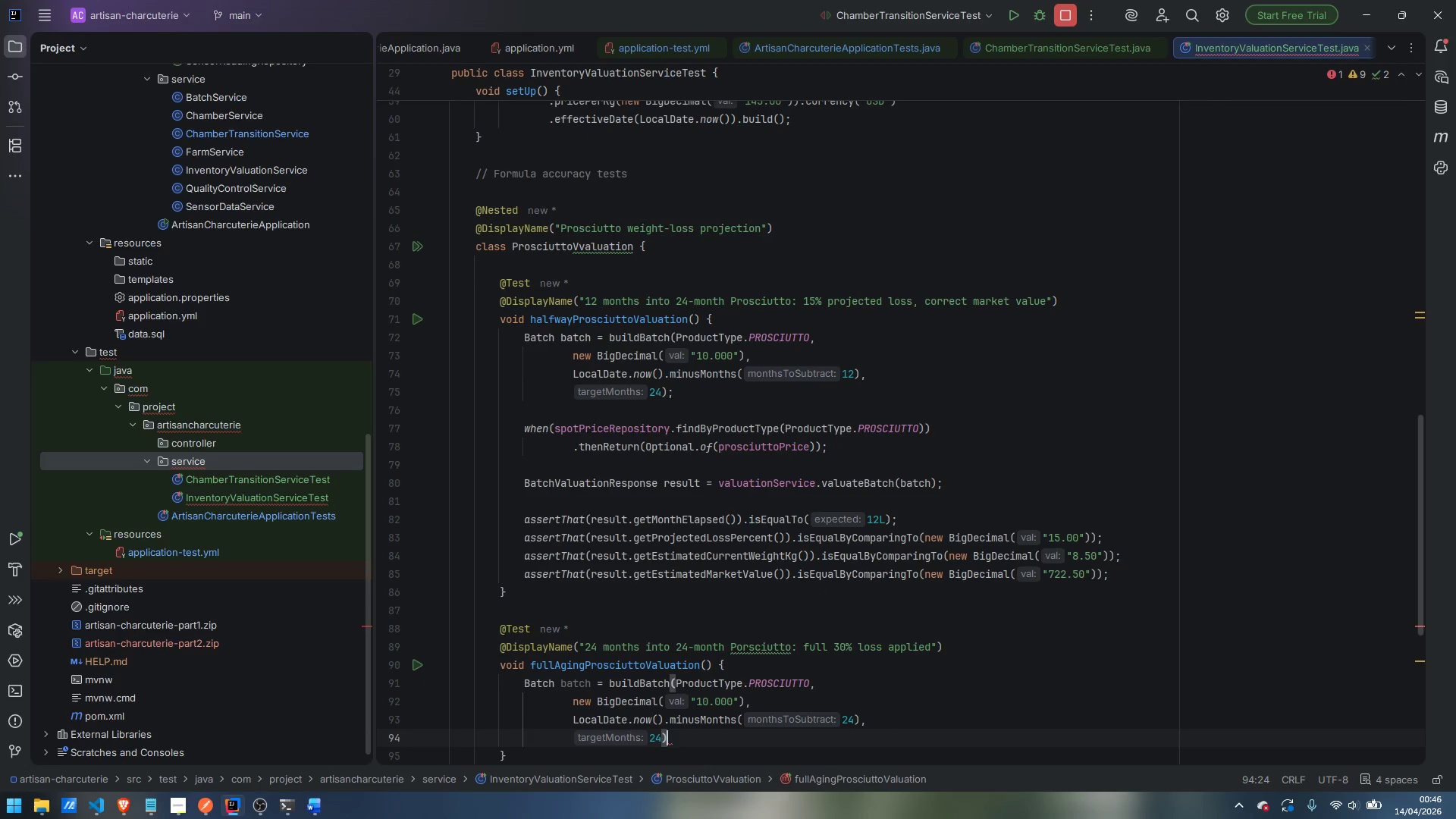 
key(Semicolon)
 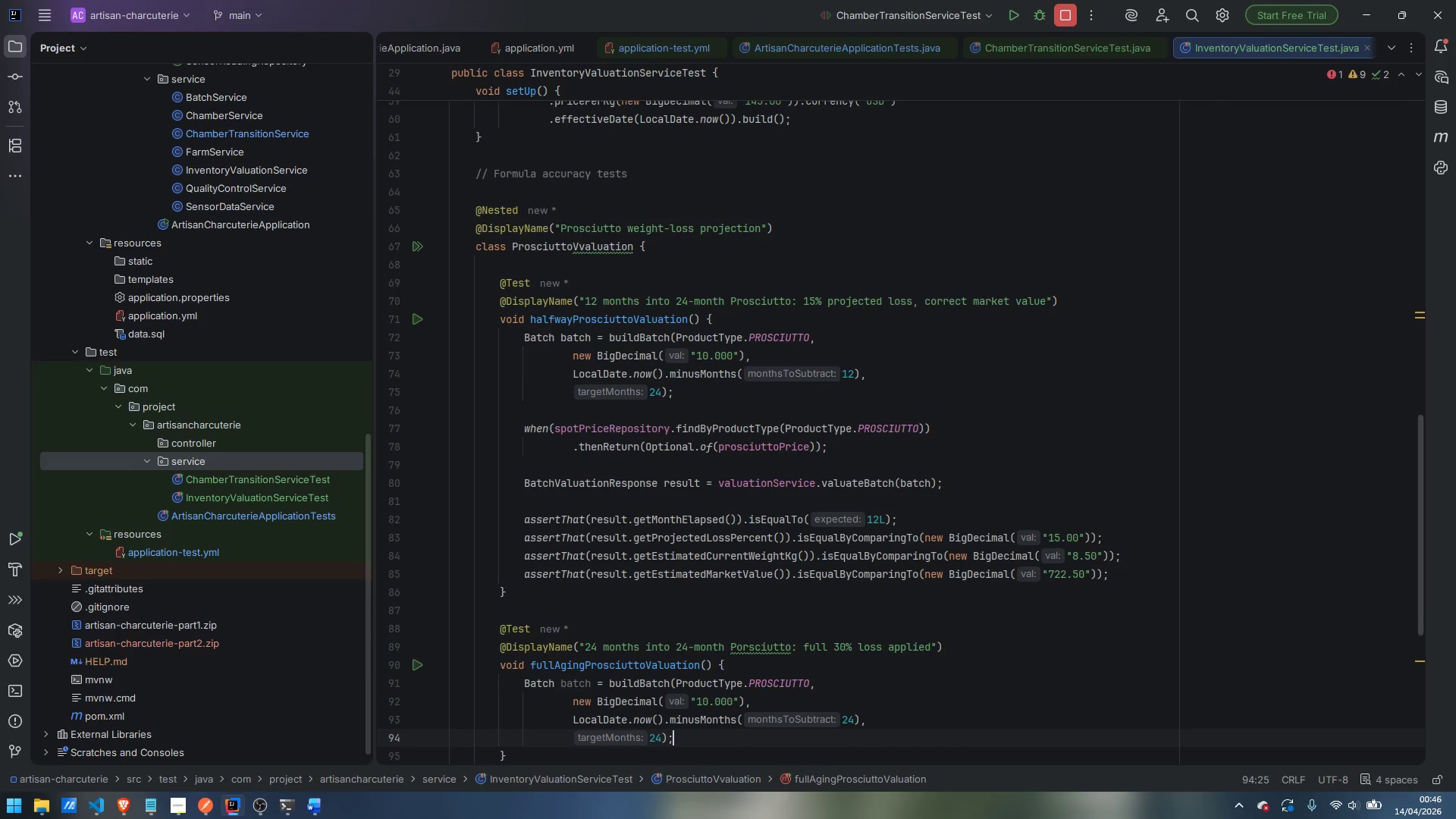 
key(ArrowDown)
 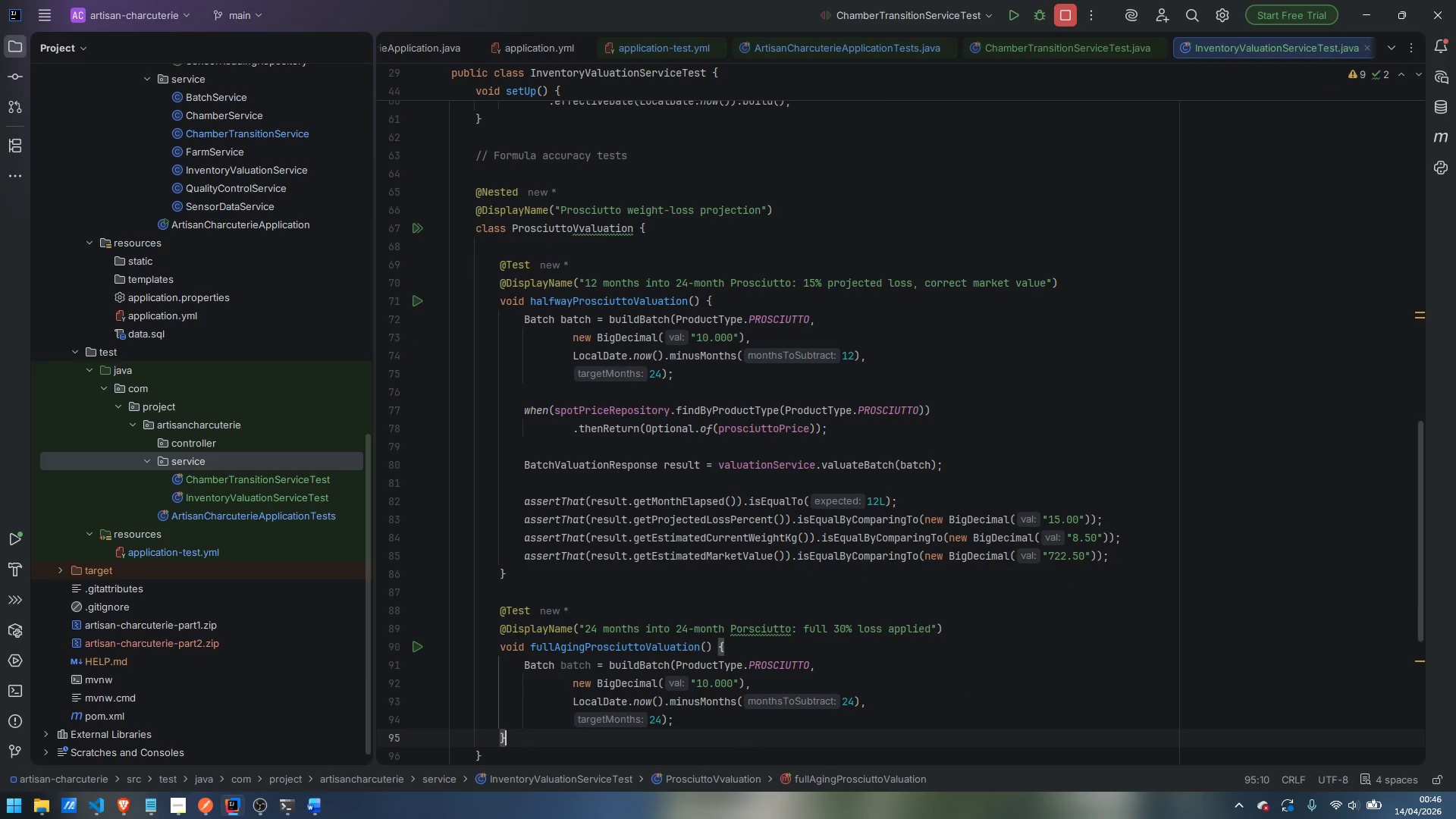 
key(Enter)
 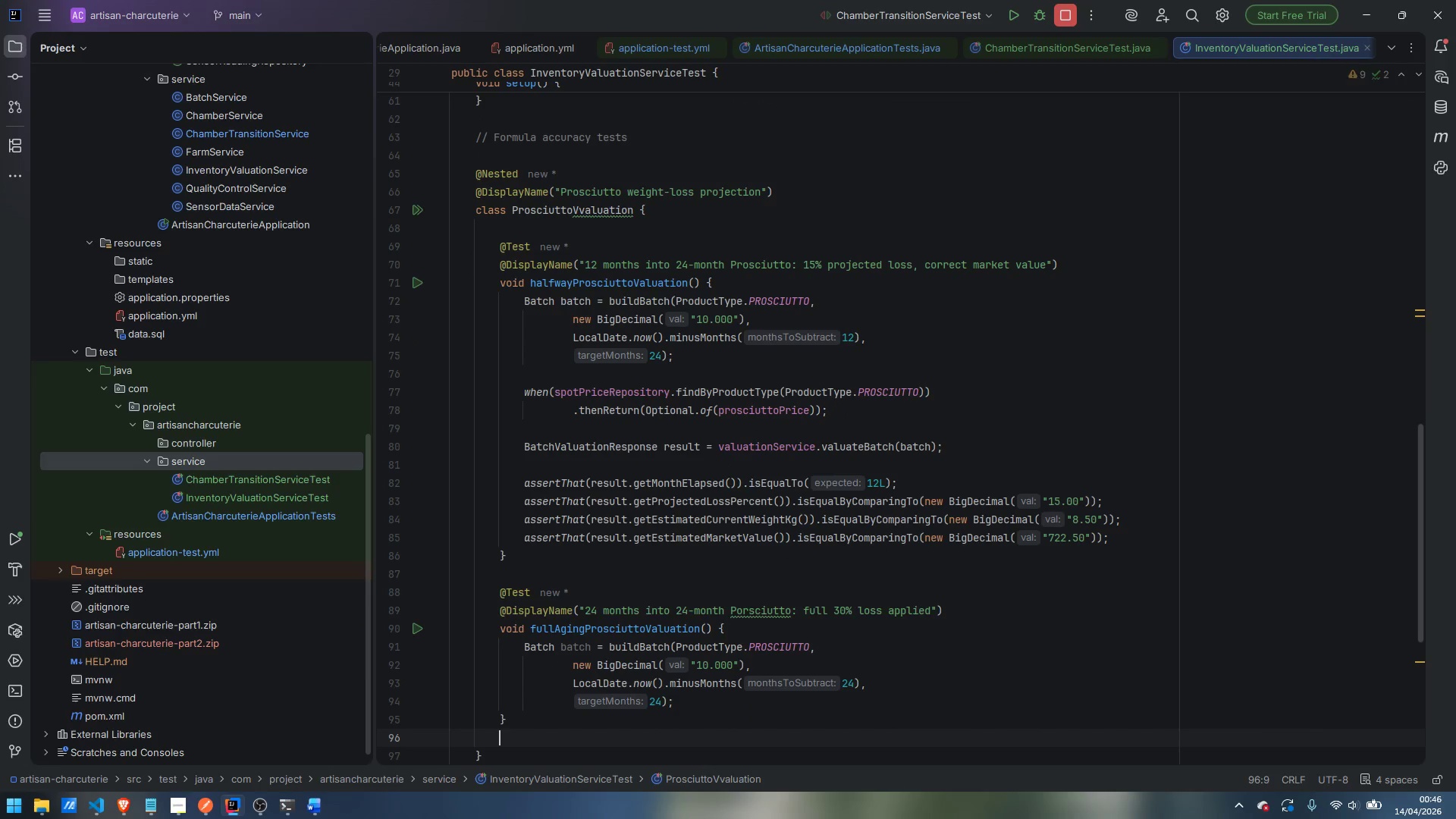 
key(Control+Z)
 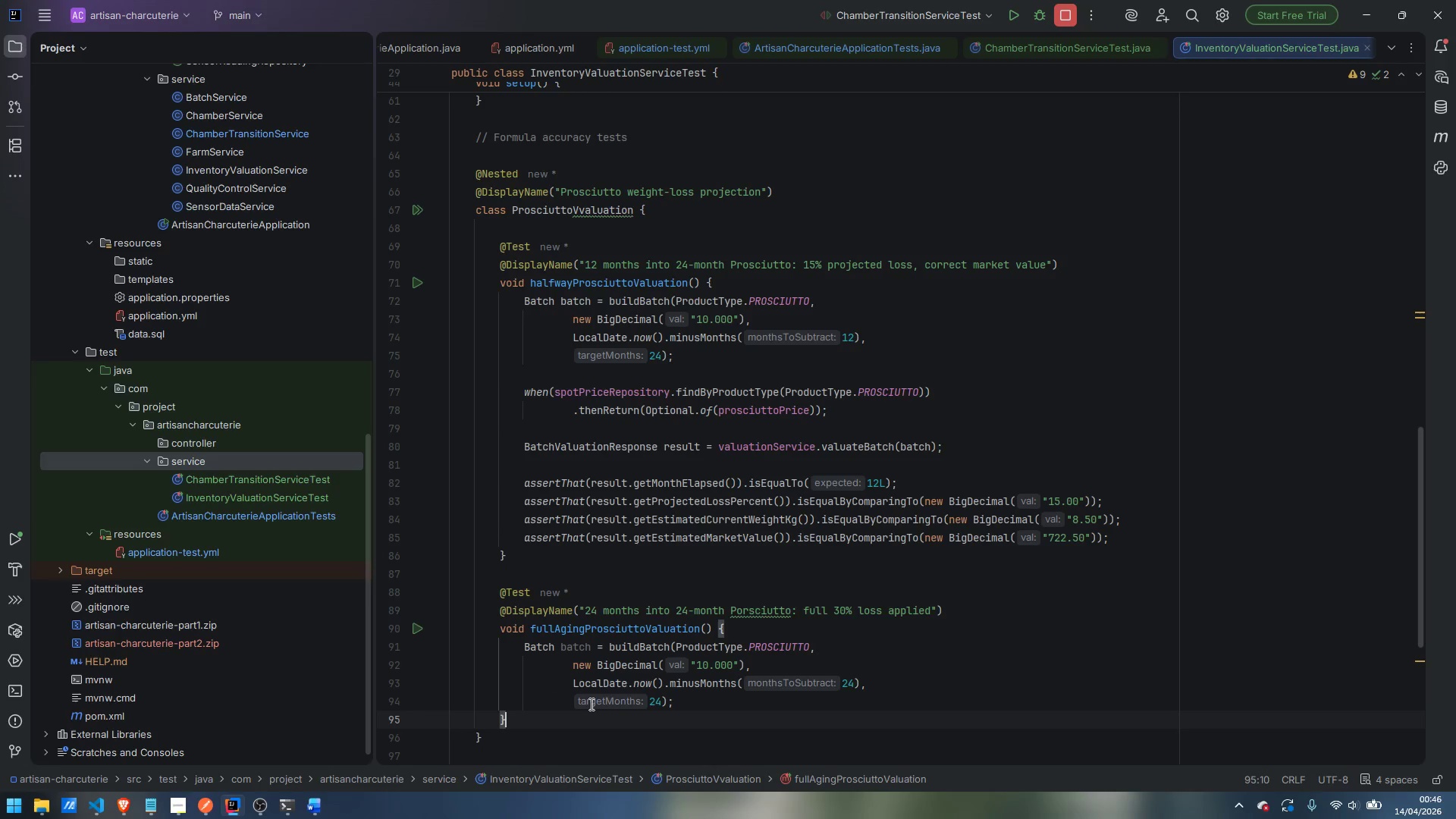 
left_click([698, 700])
 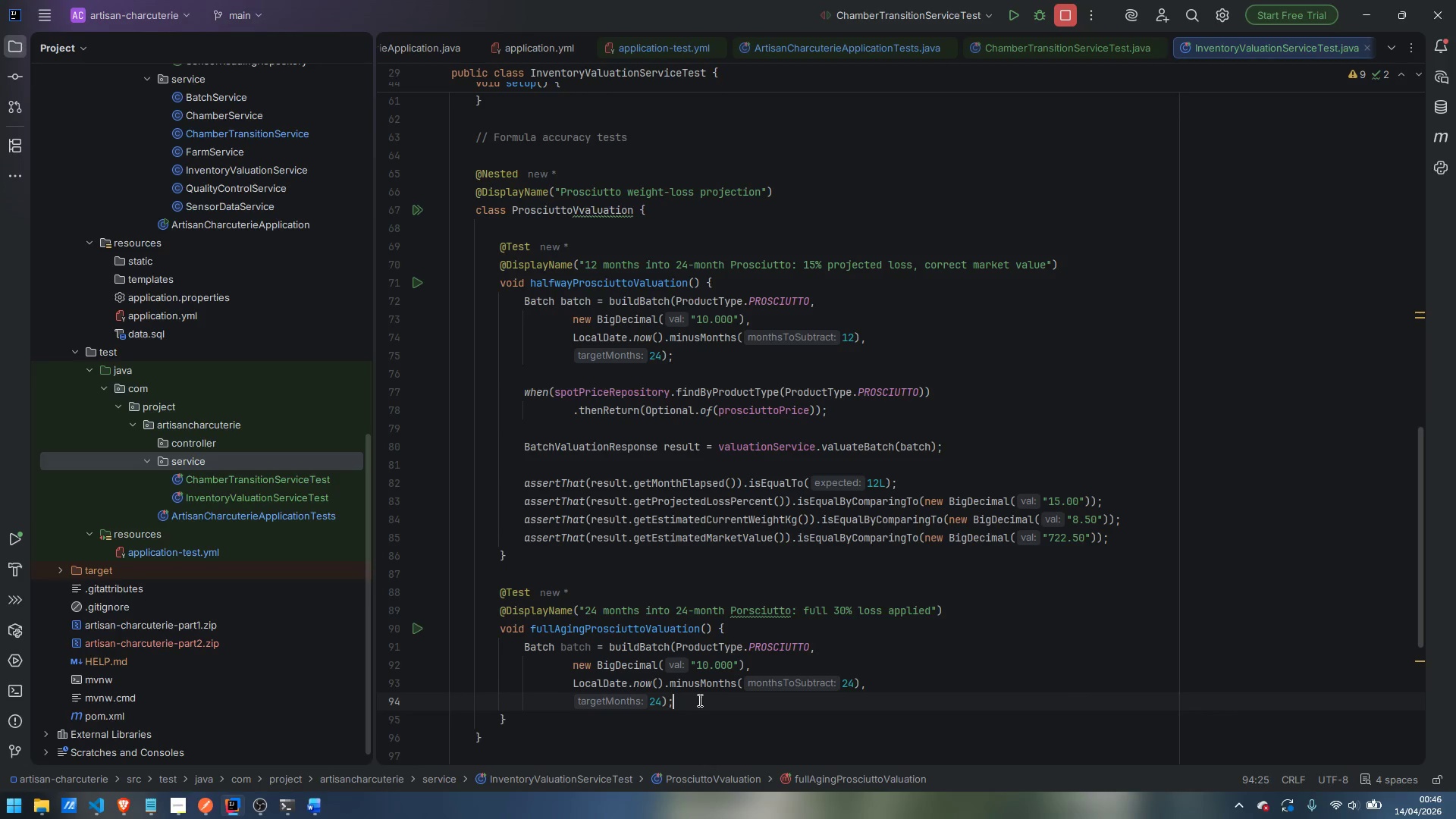 
key(Enter)
 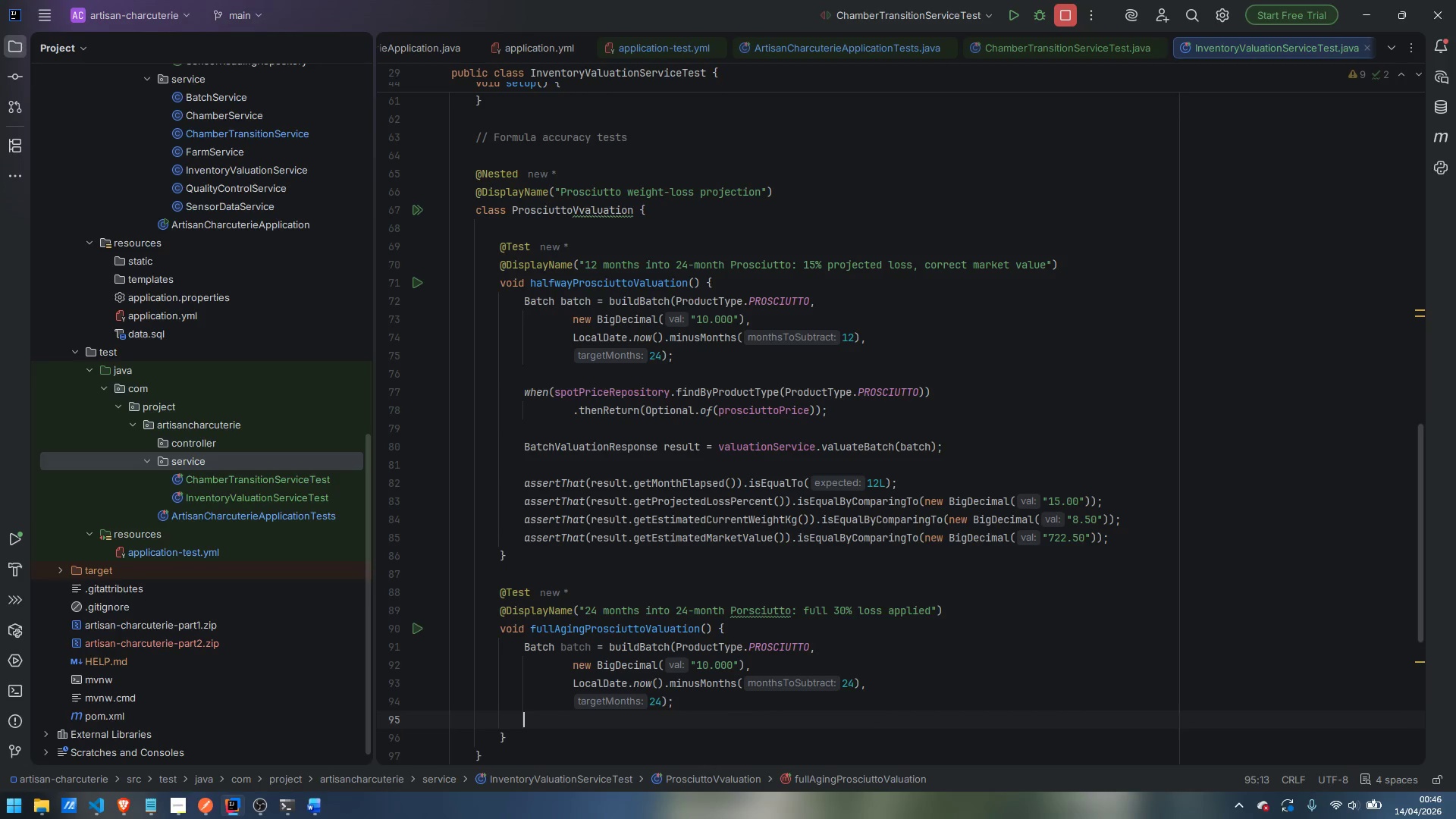 
key(Enter)
 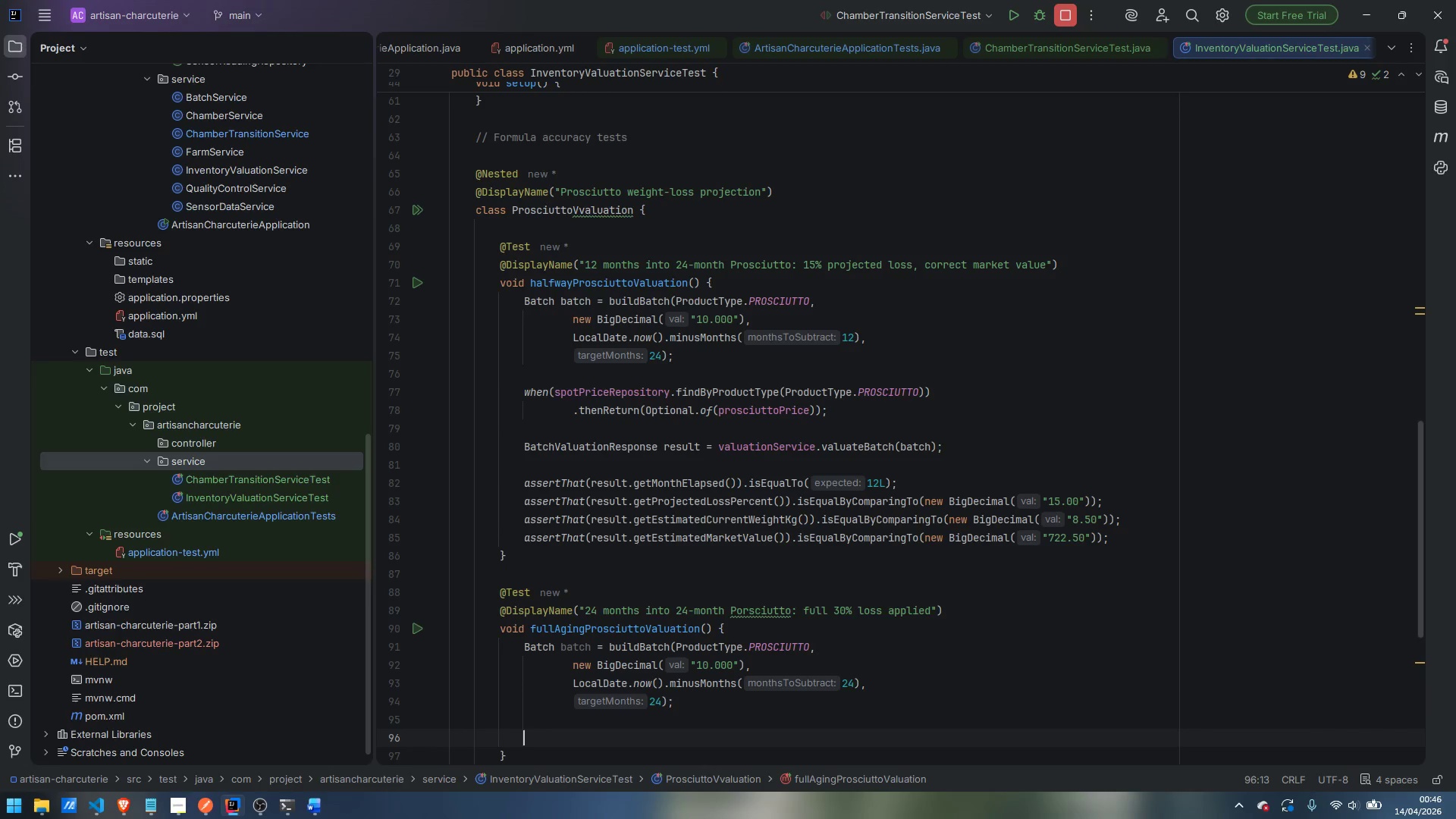 
type(when)
 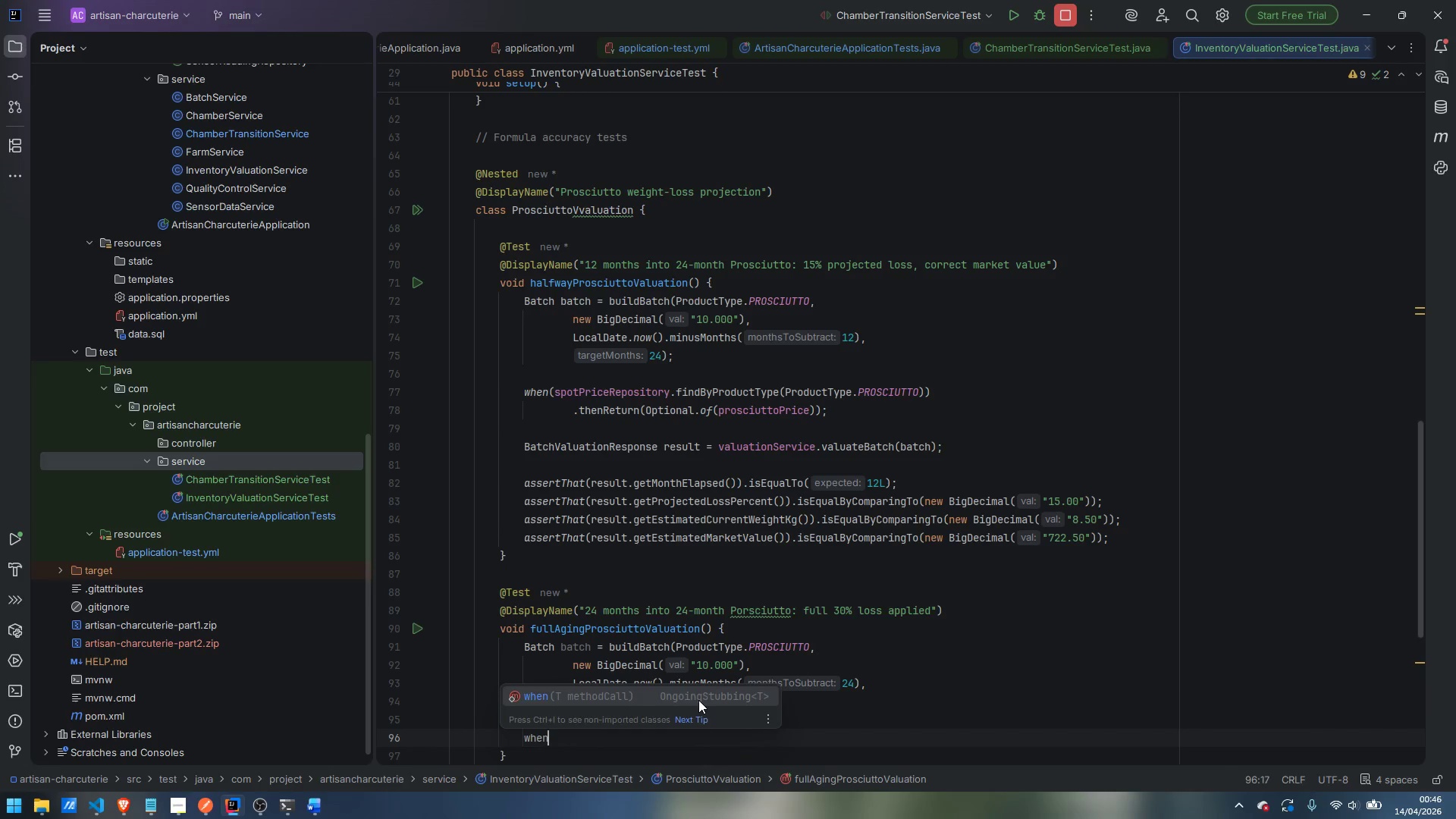 
key(Enter)
 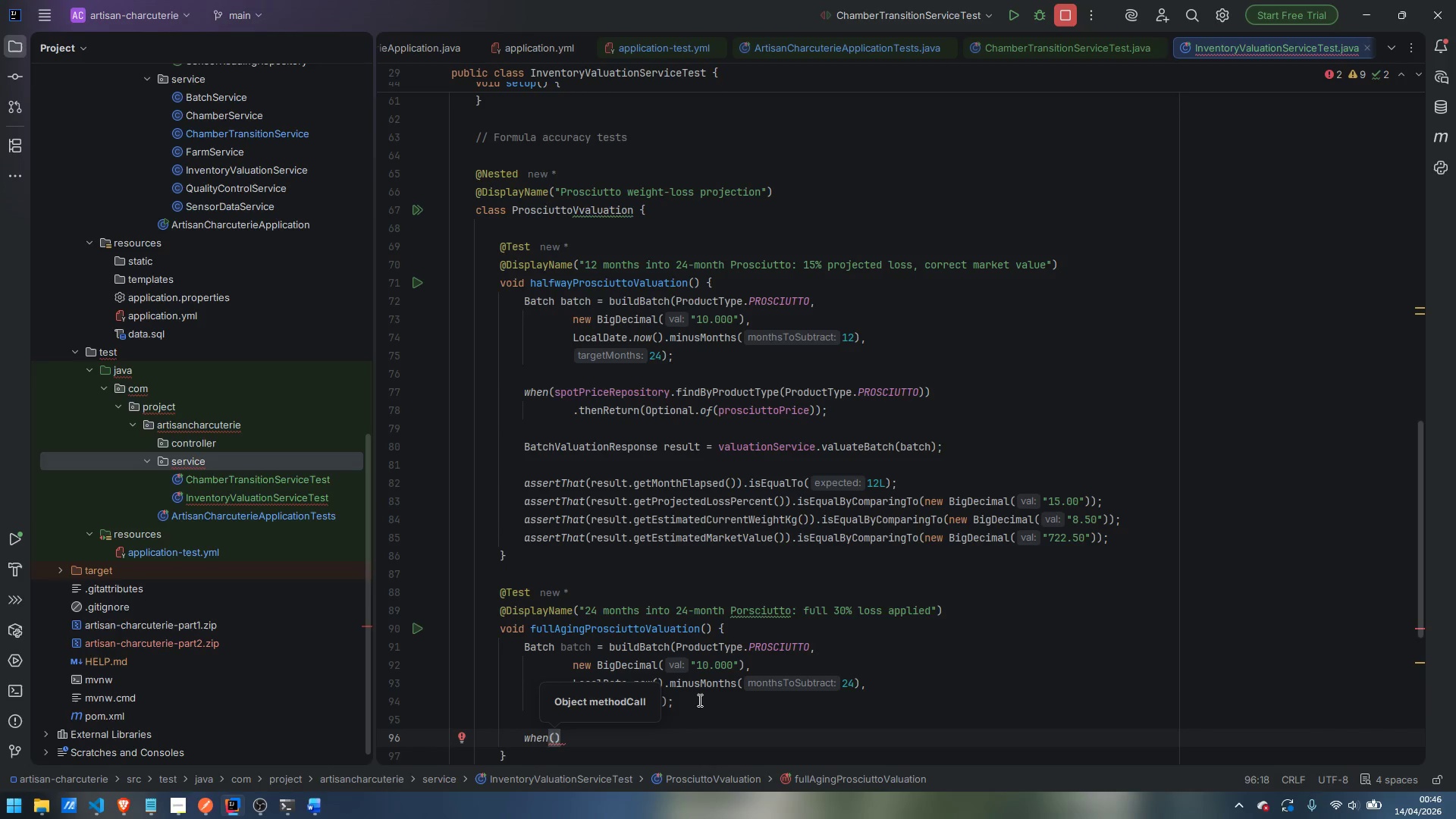 
type(sp)
 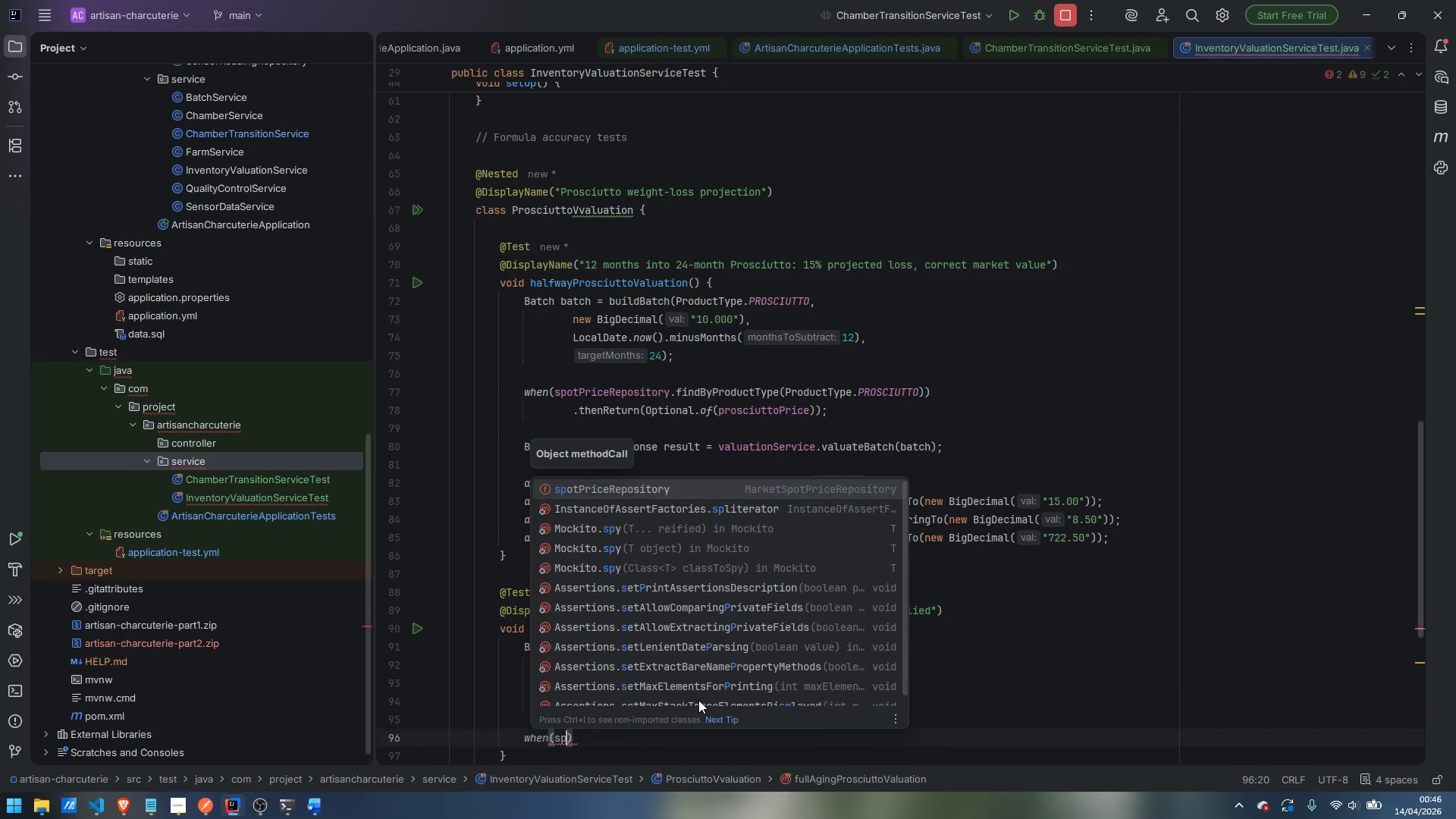 
key(Enter)
 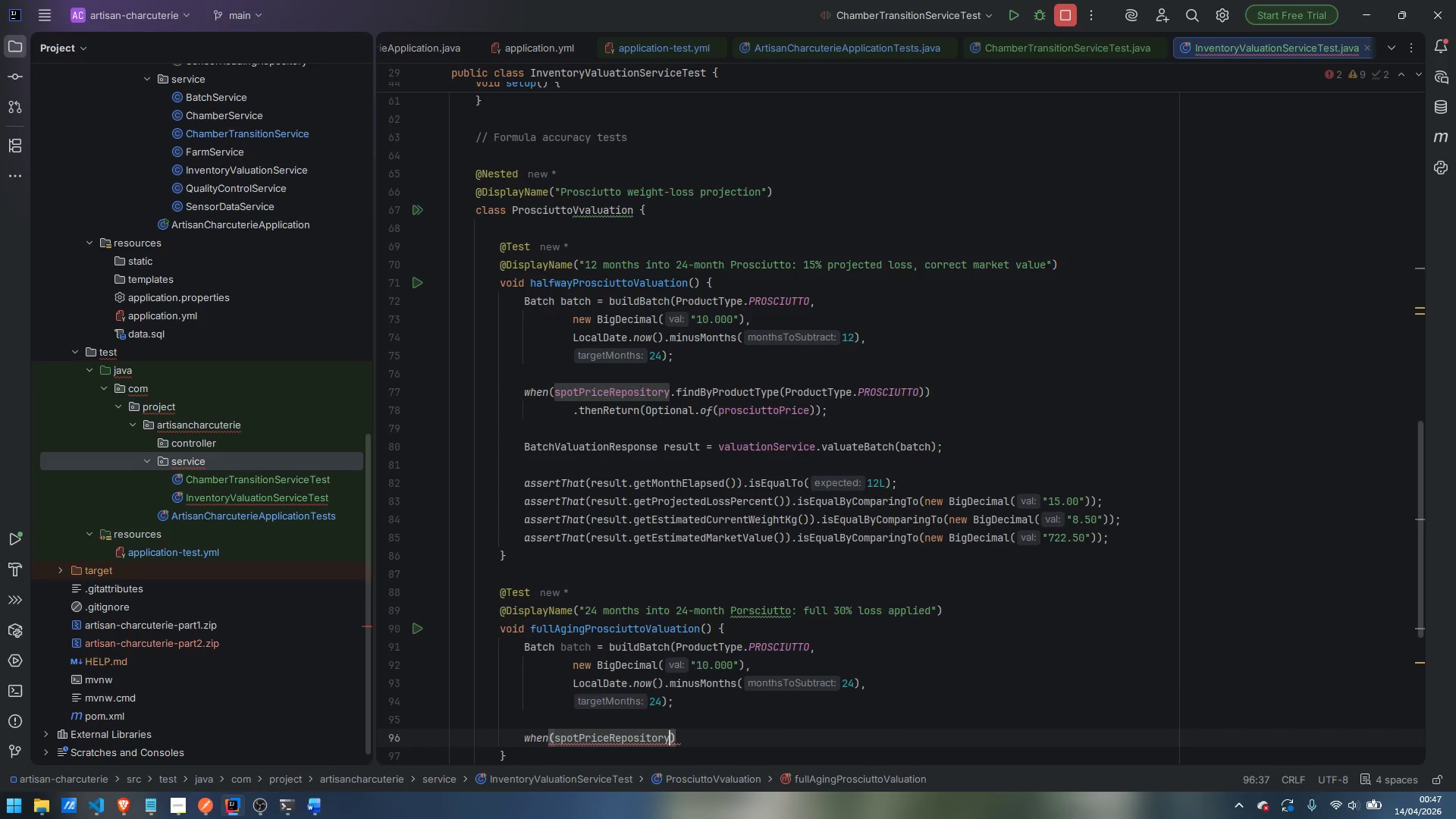 
type(.fin)
 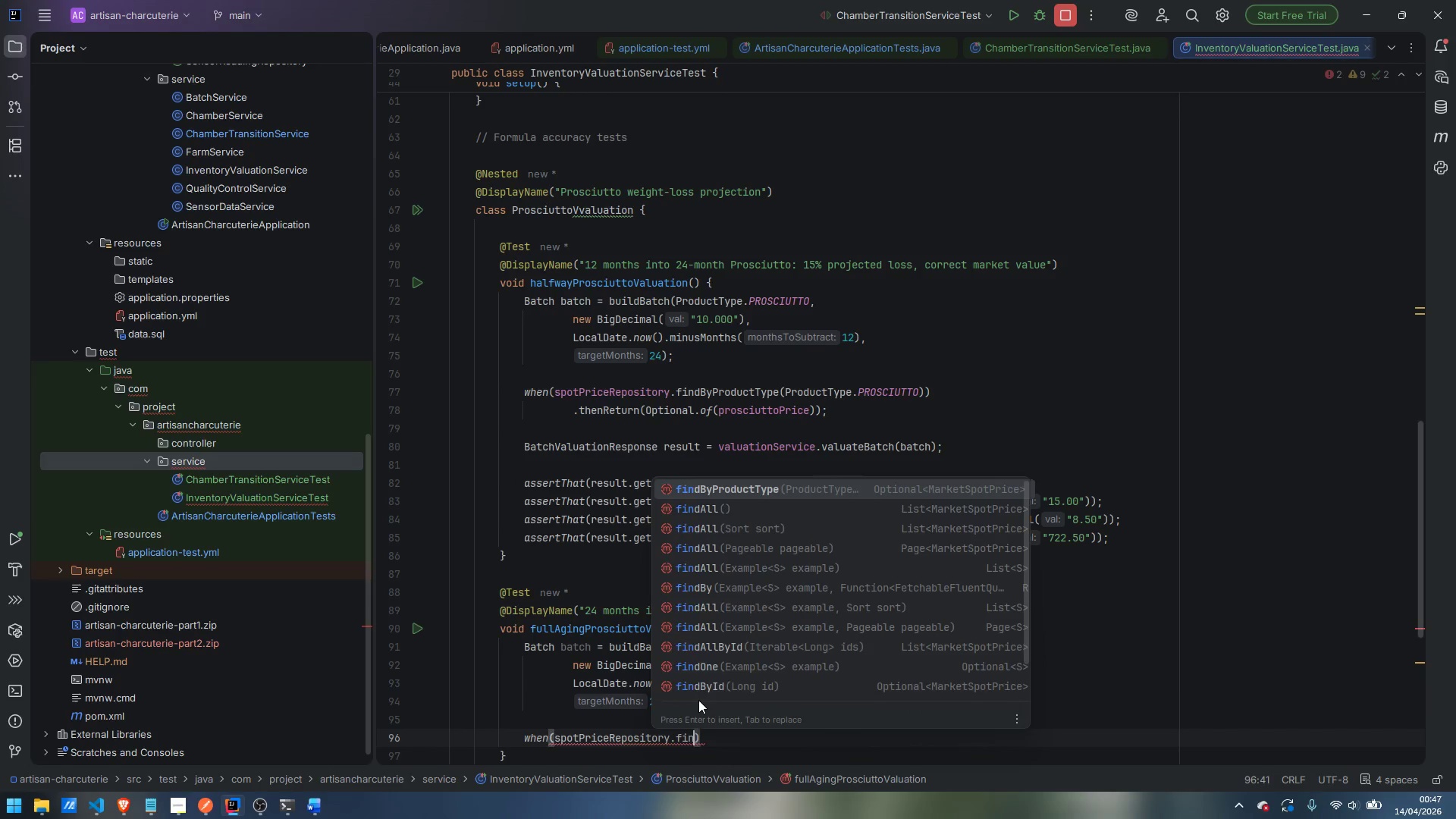 
key(Enter)
 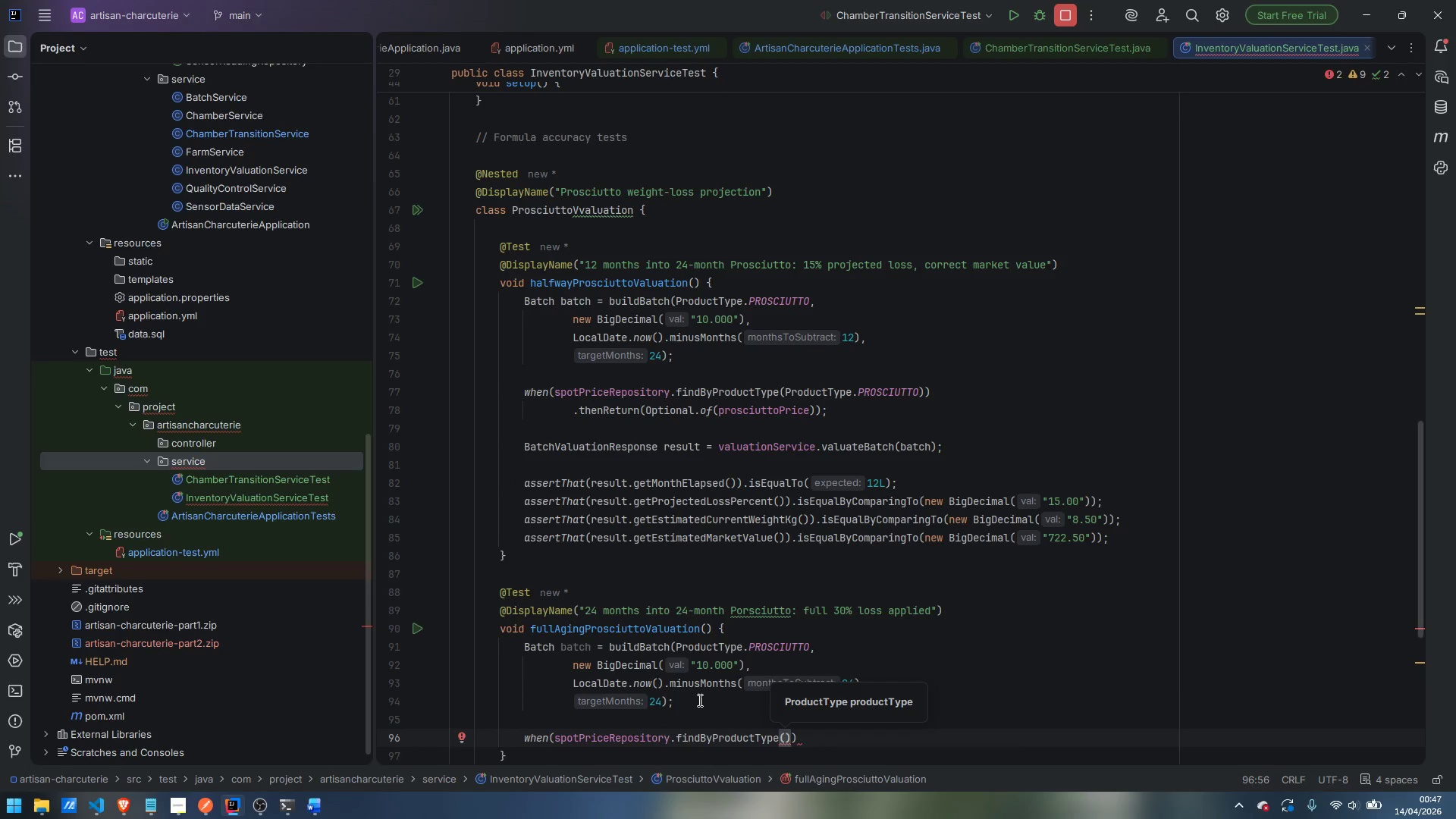 
type(PRO)
 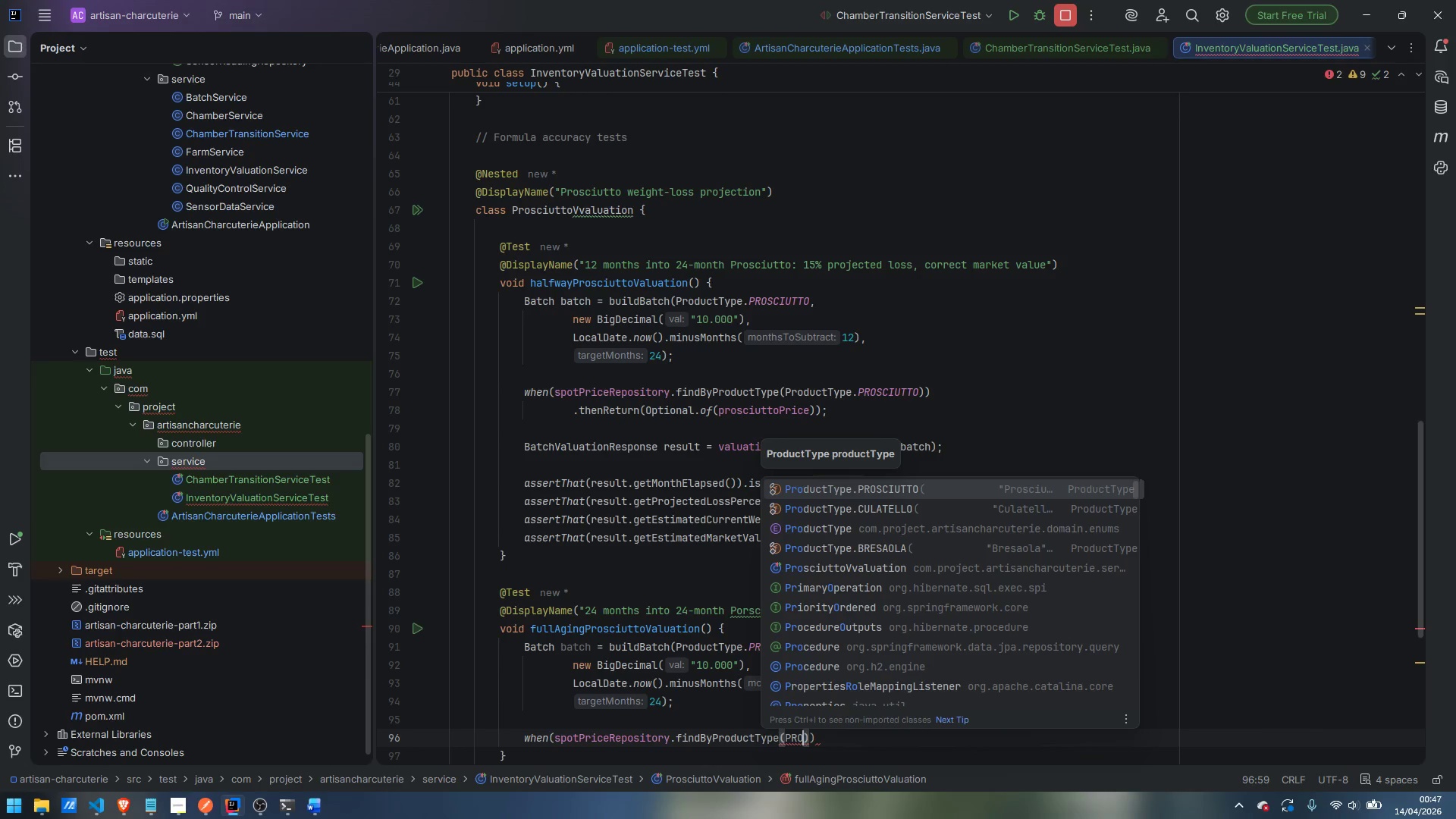 
key(Enter)
 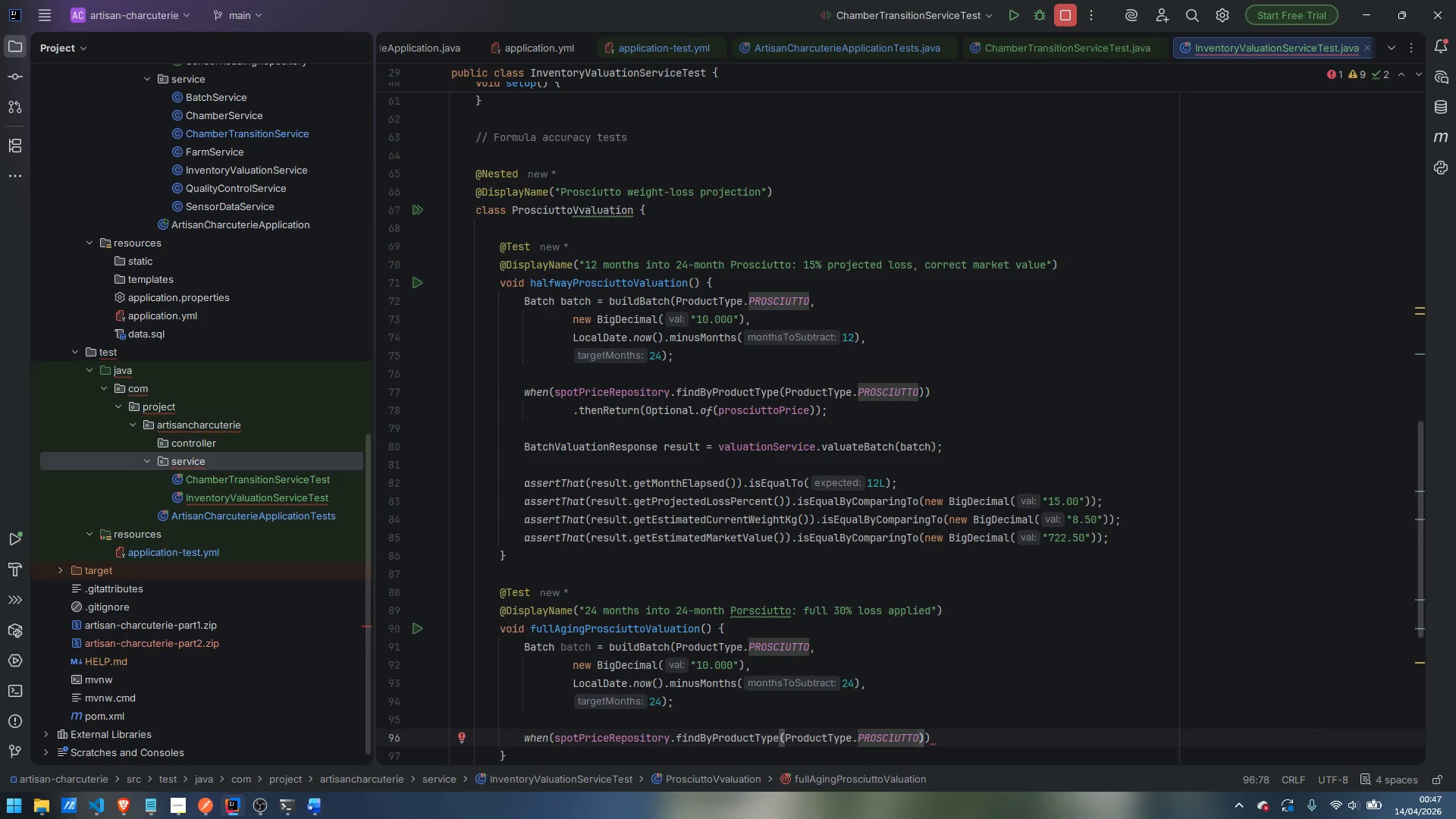 
key(ArrowRight)
 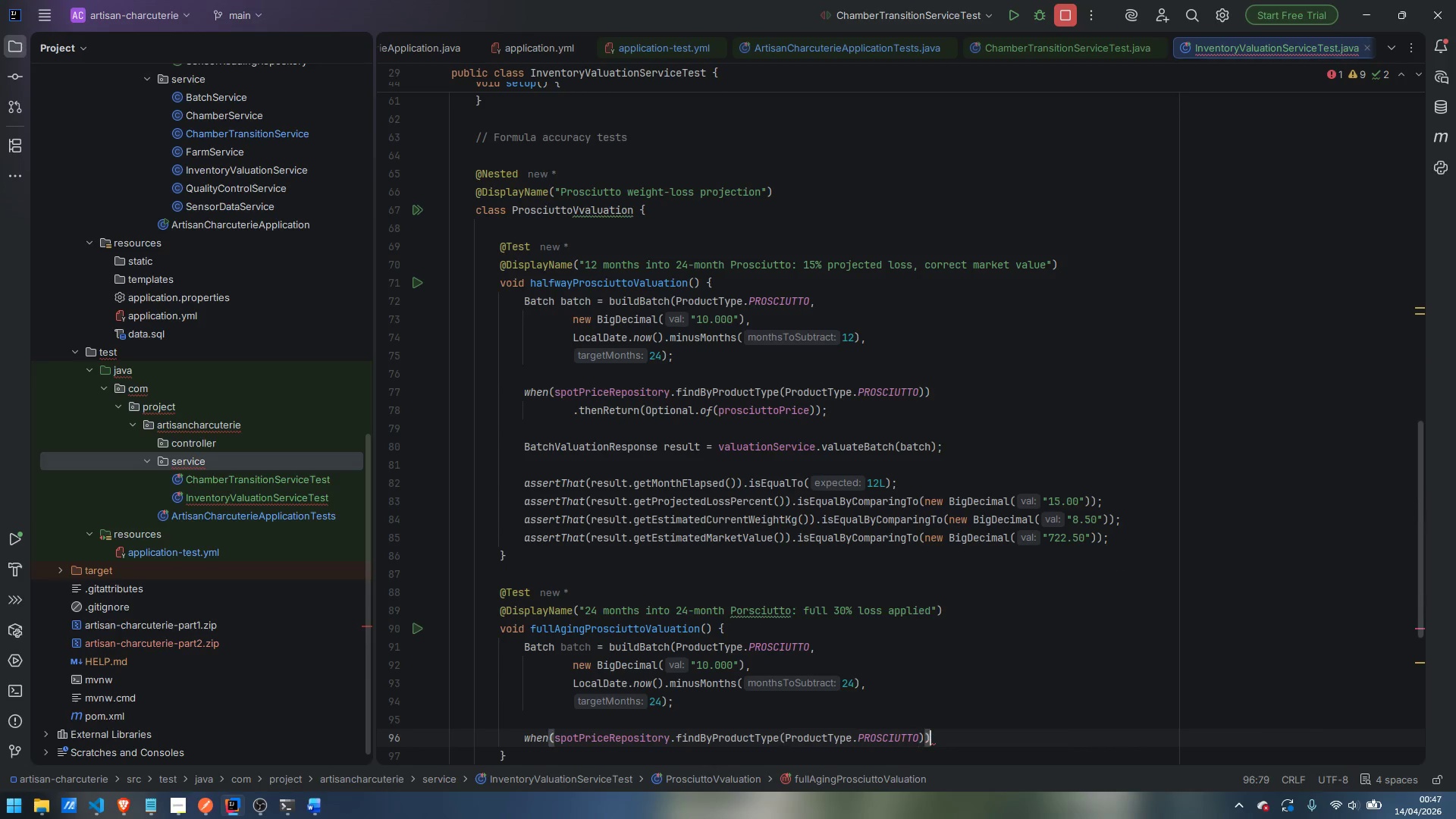 
key(ArrowRight)
 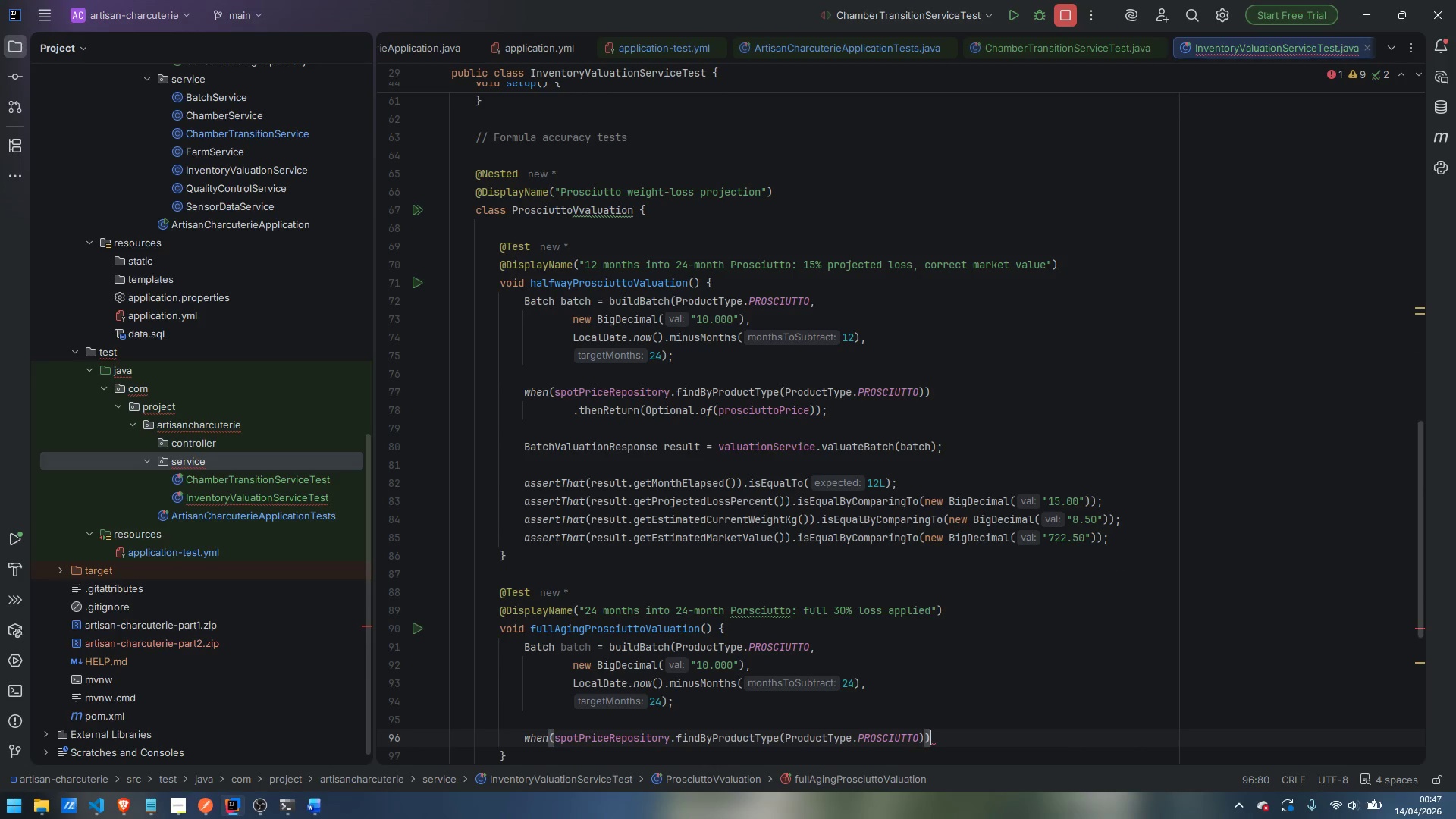 
type(.theRe)
 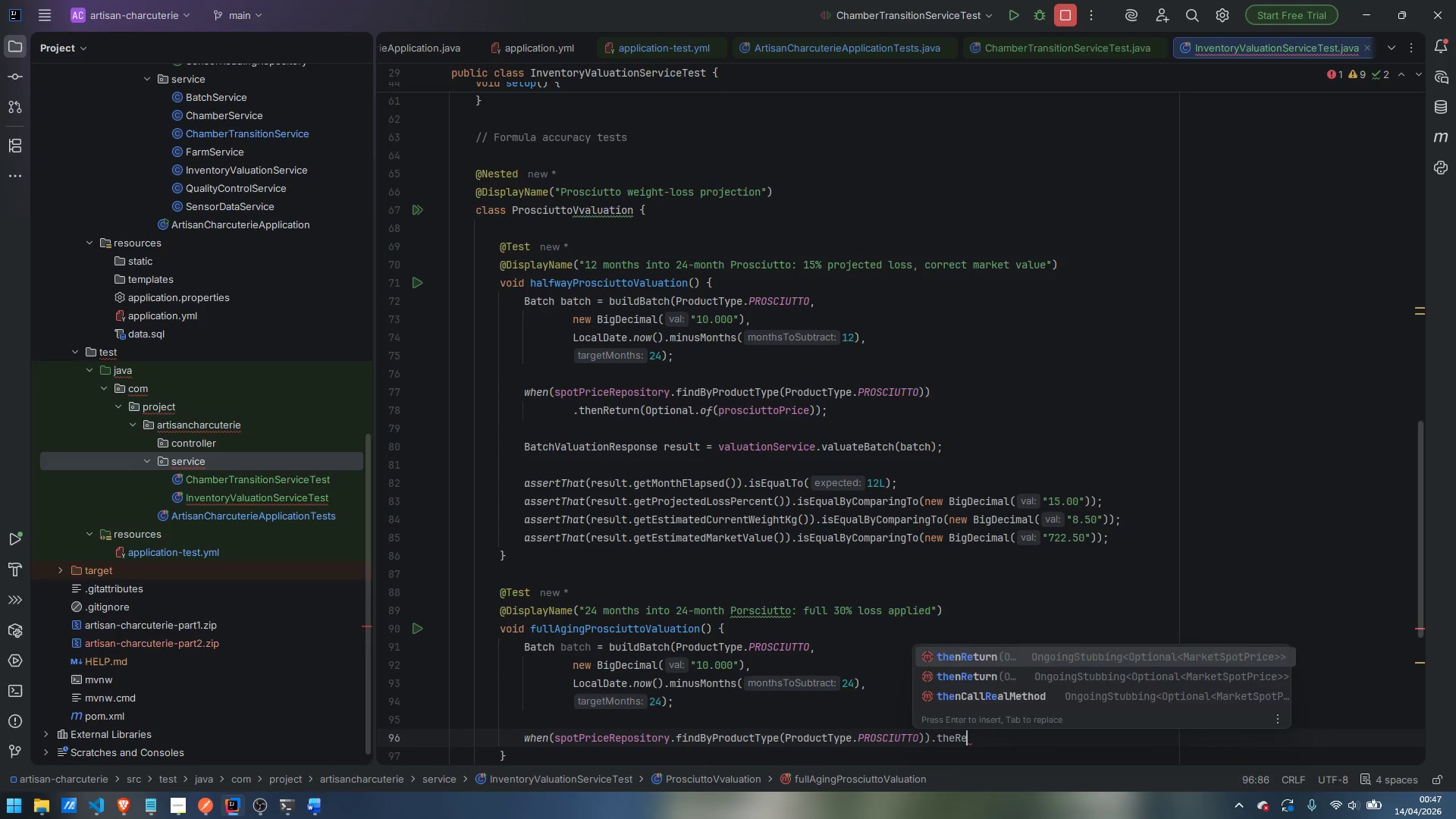 
key(Enter)
 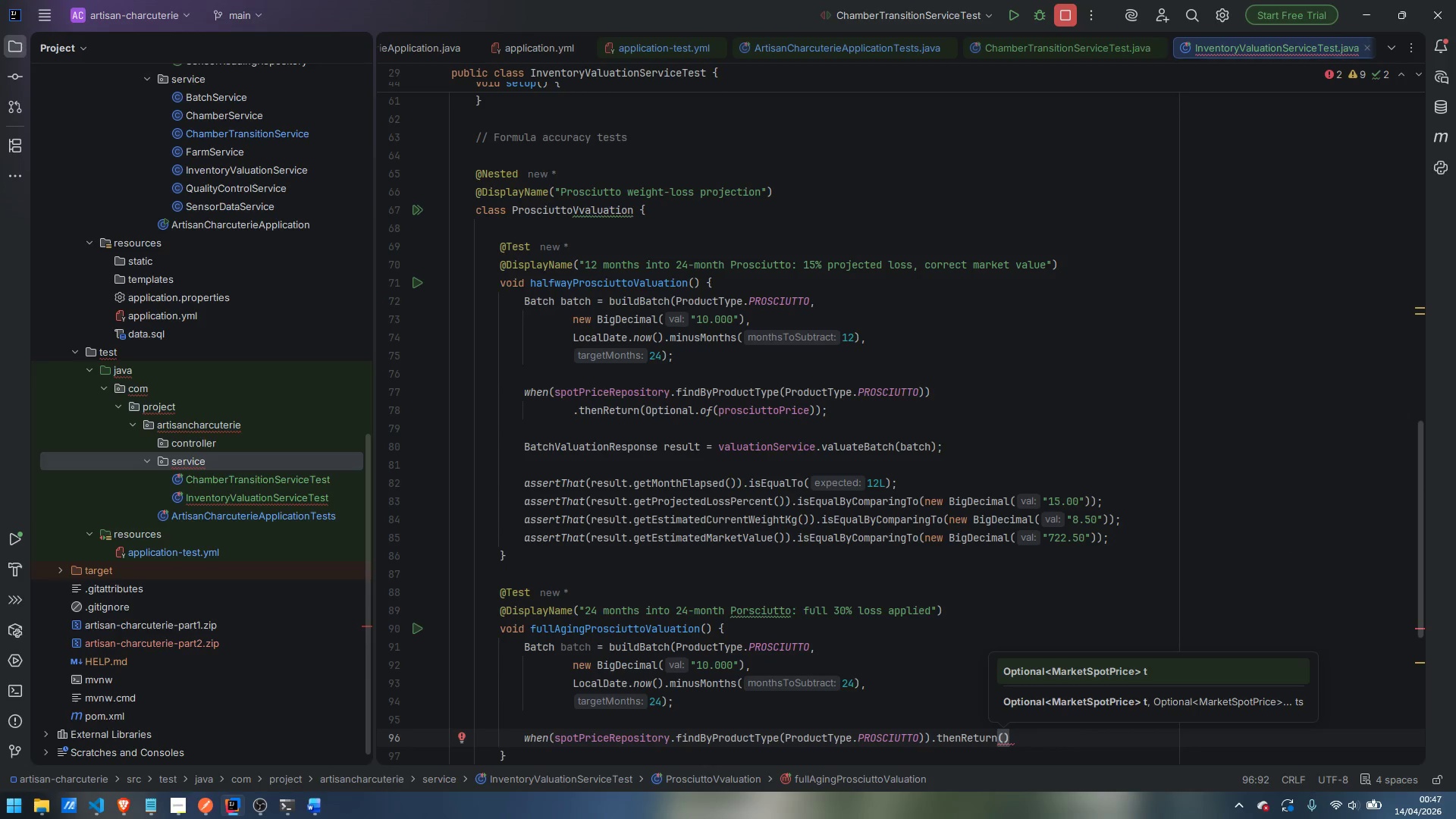 
type(Ope)
key(Backspace)
type(t)
 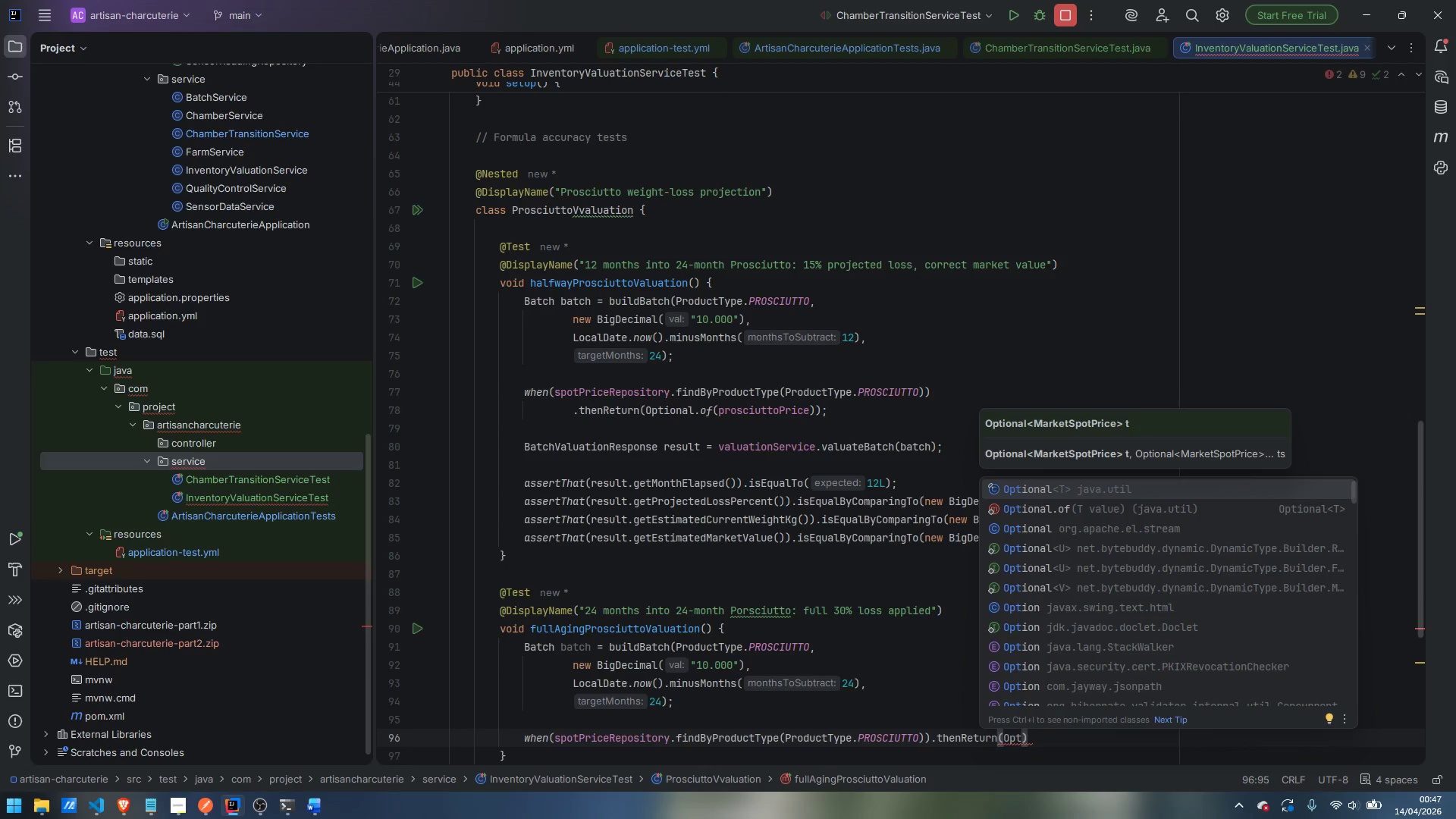 
key(Enter)
 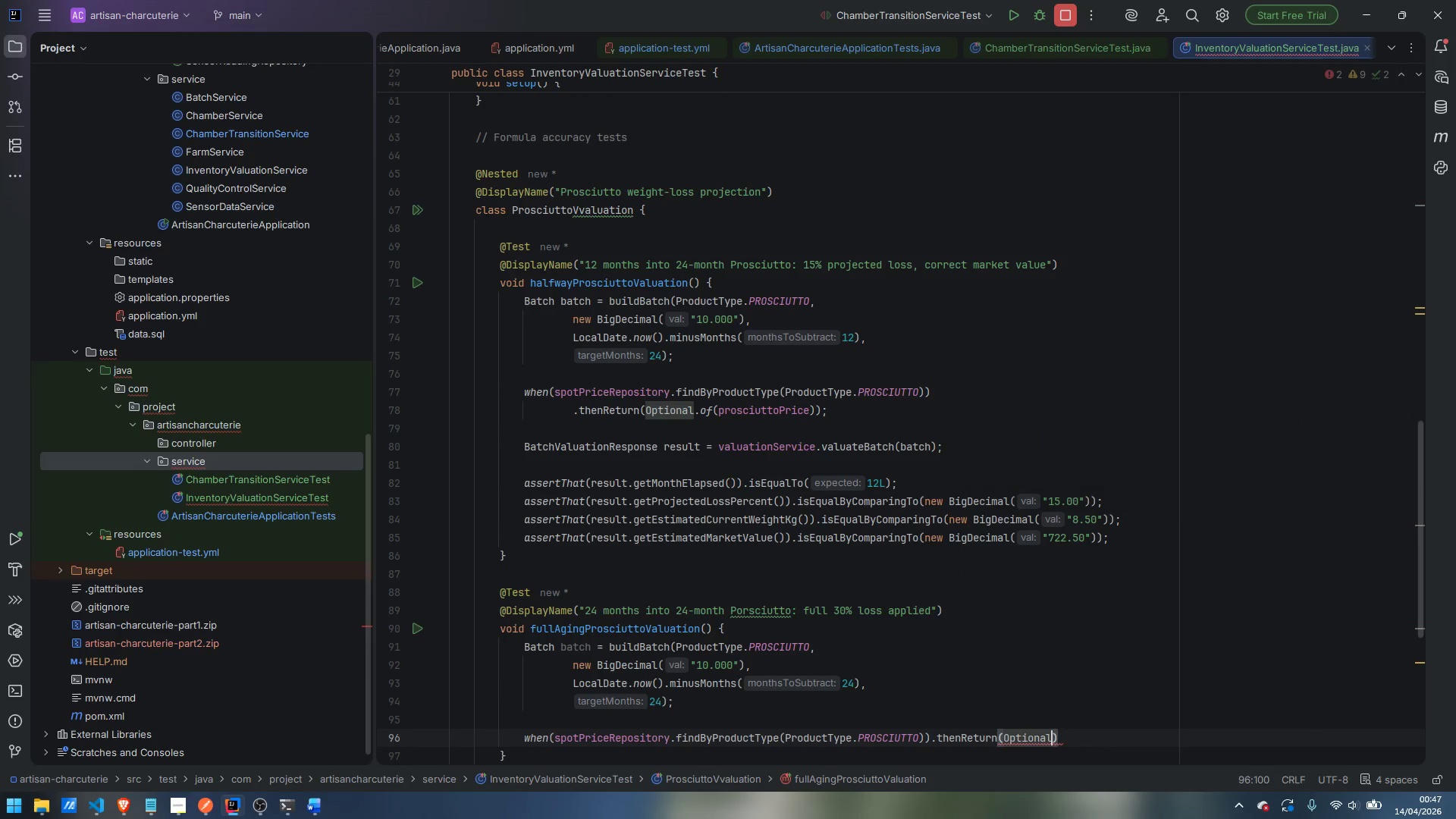 
type(.if)
 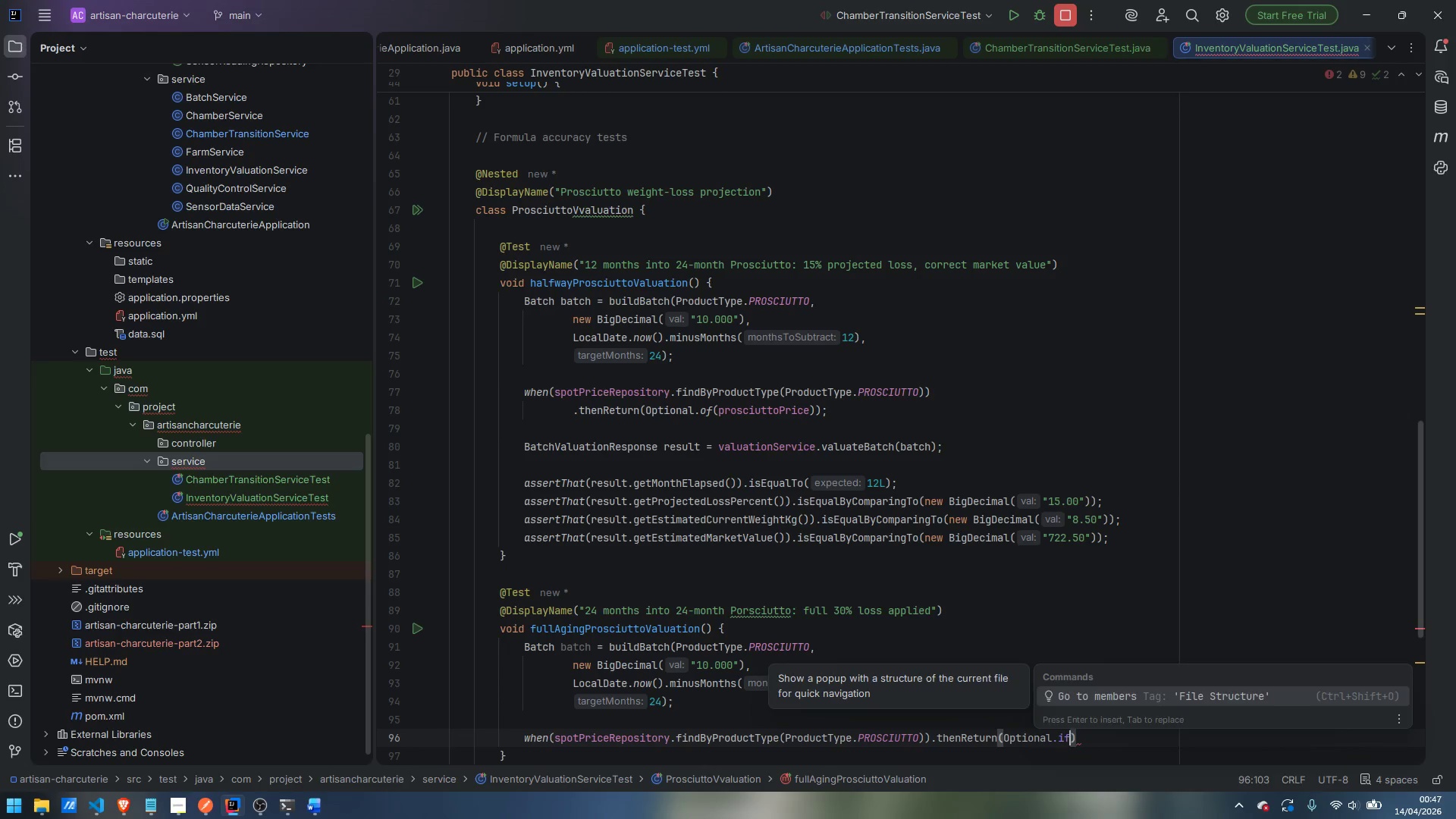 
key(Enter)
 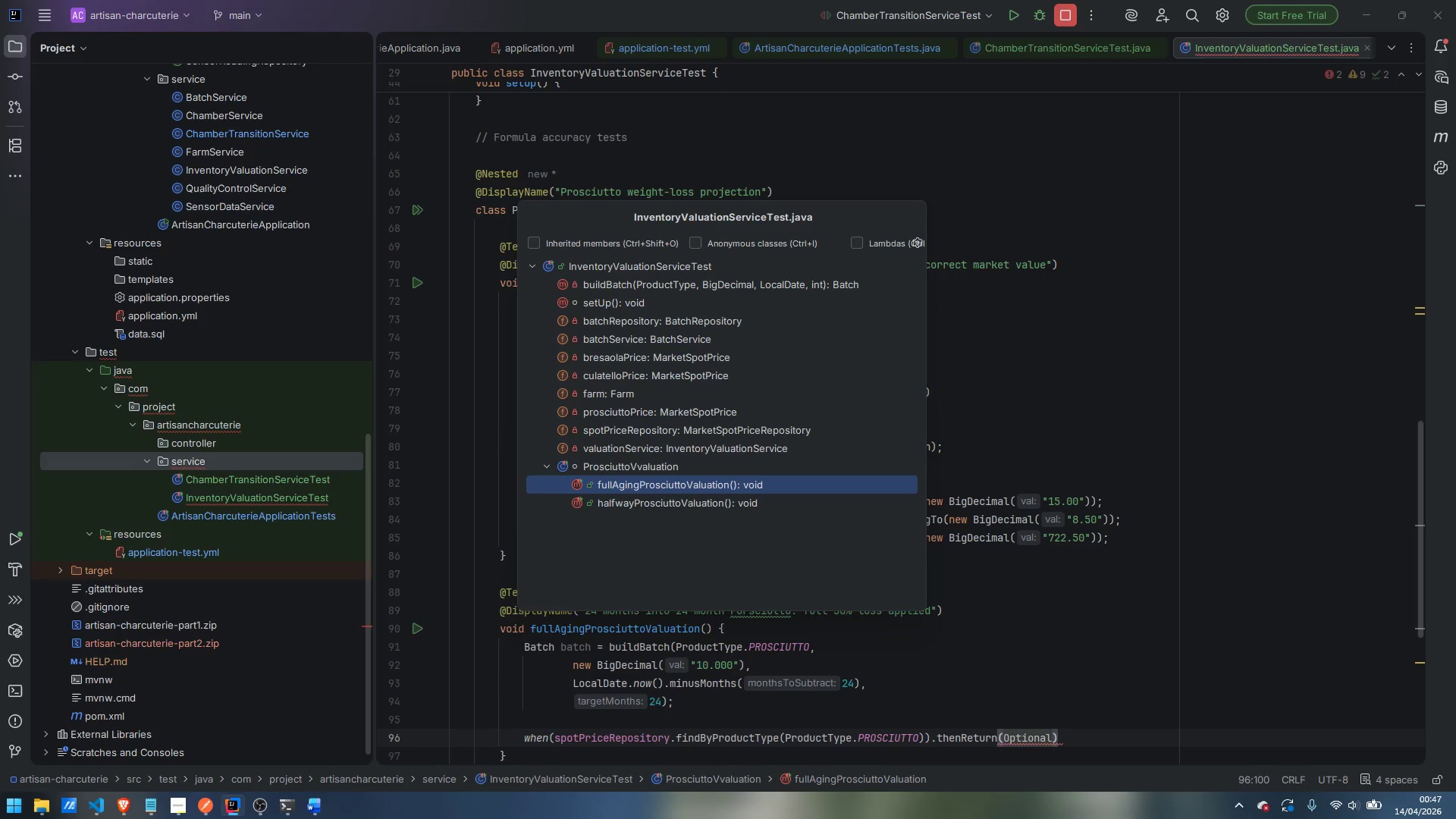 
key(Control+ControlLeft)
 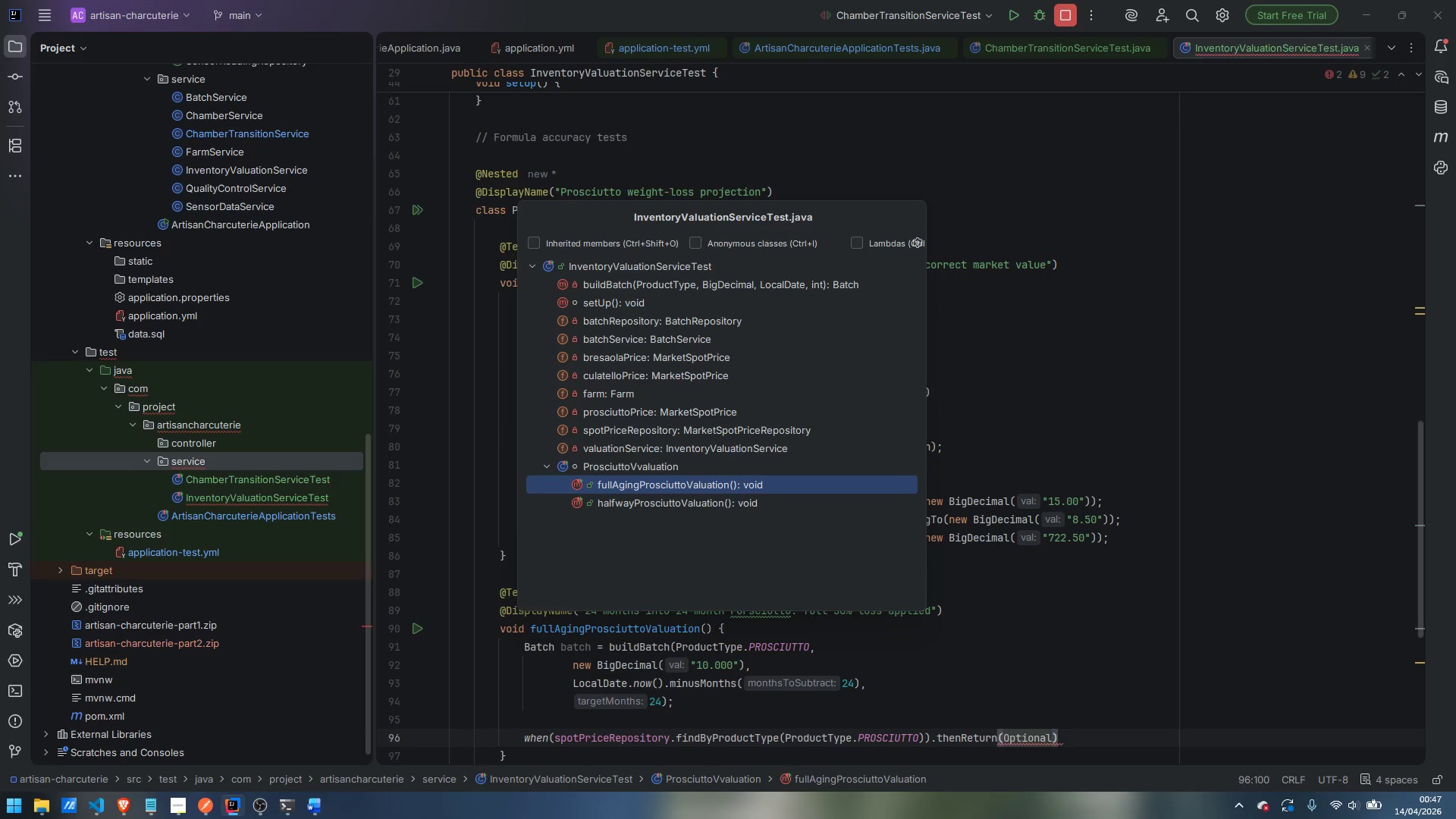 
key(Control+Z)
 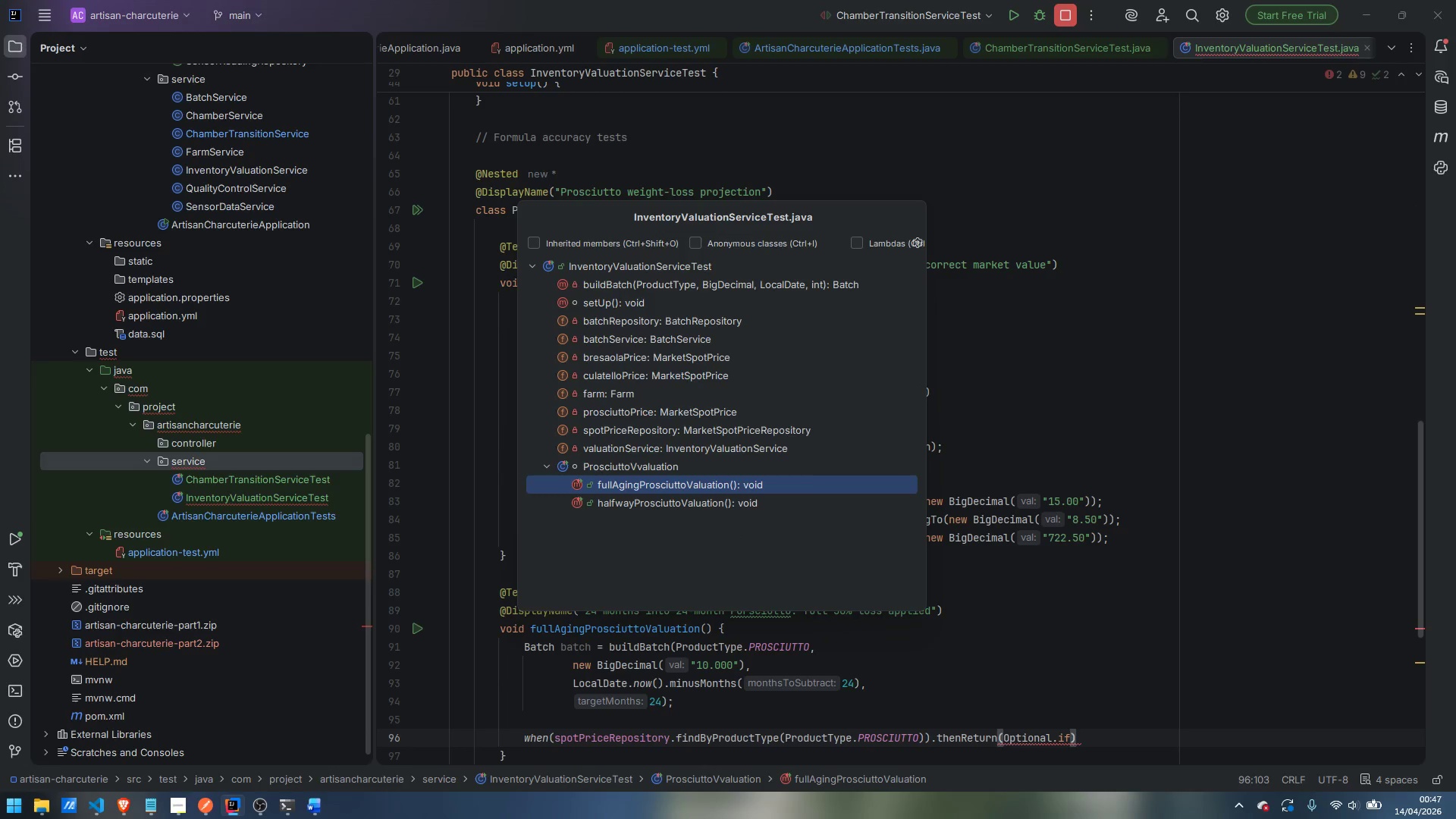 
key(Escape)
key(Backspace)
key(Backspace)
type(of)
 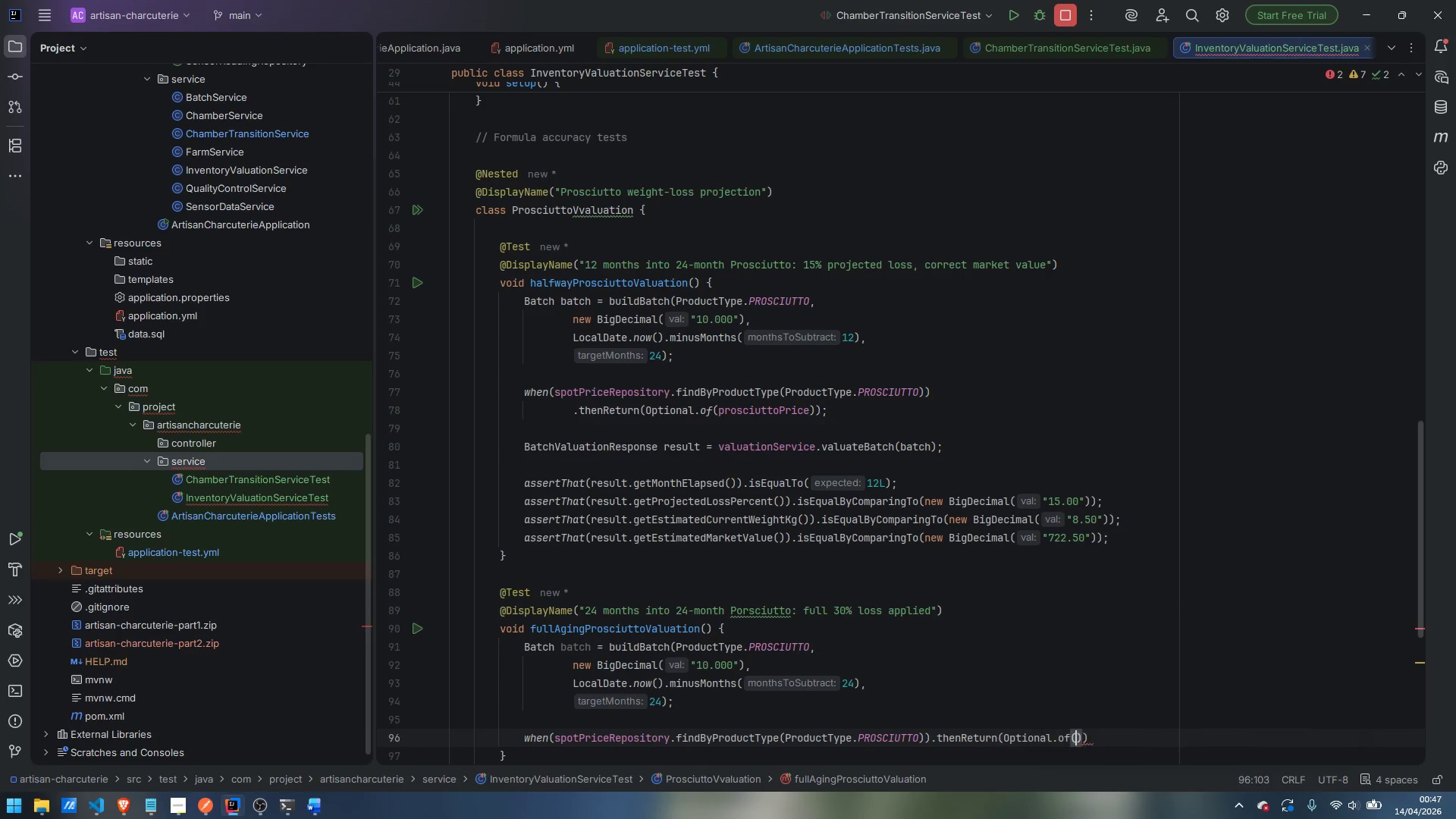 
key(Enter)
 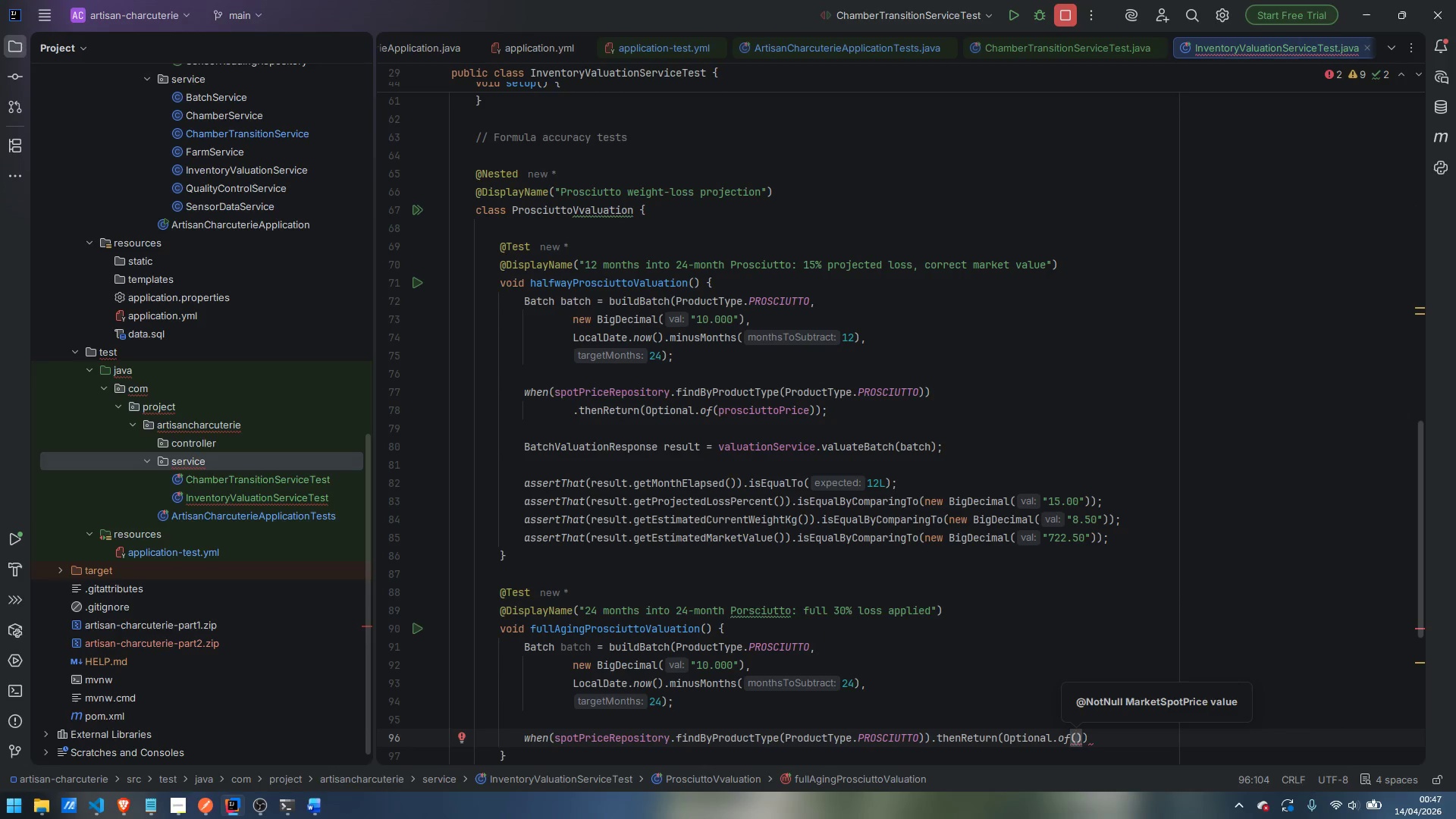 
type(pr)
 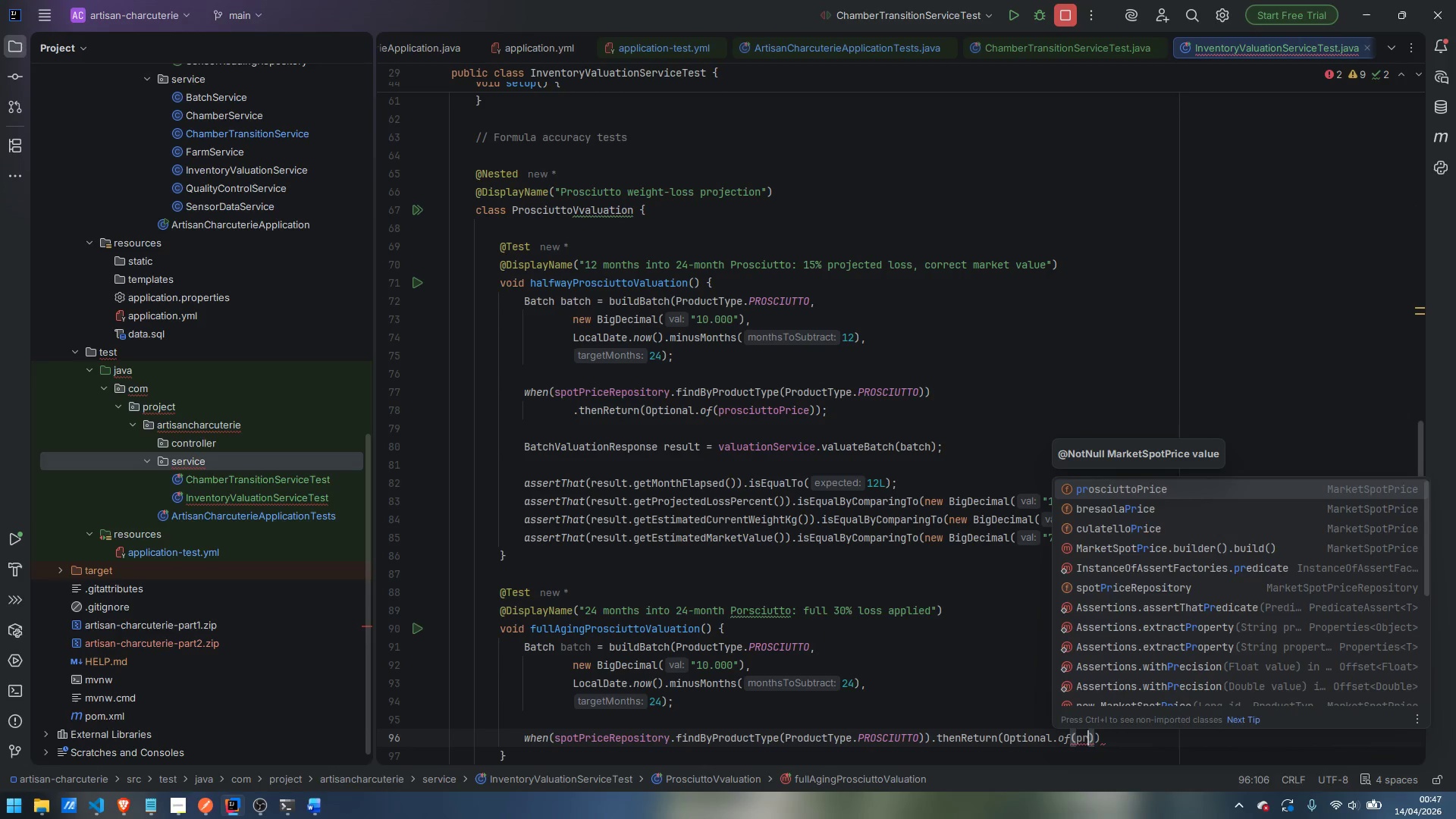 
key(Enter)
 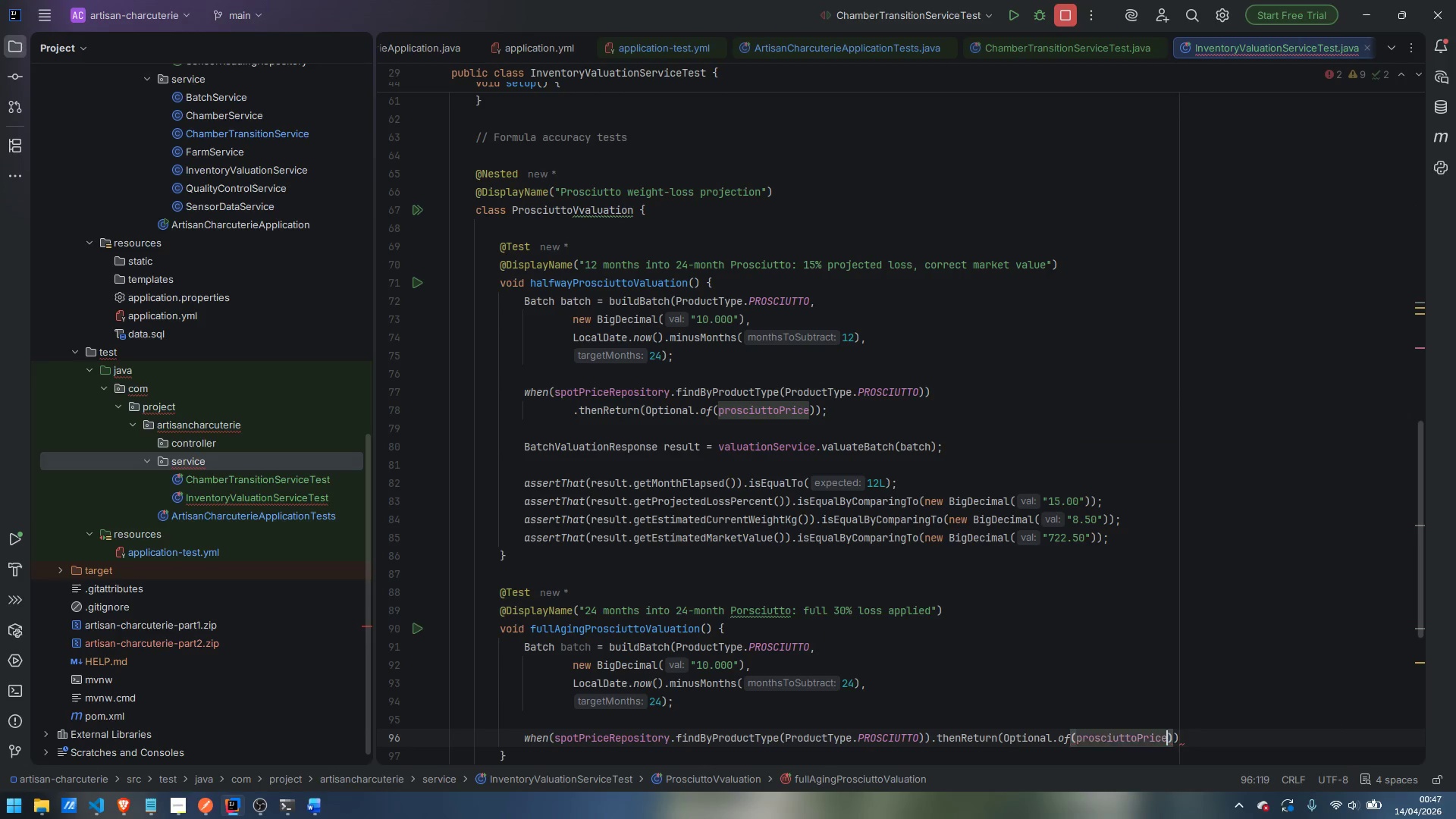 
key(ArrowRight)
 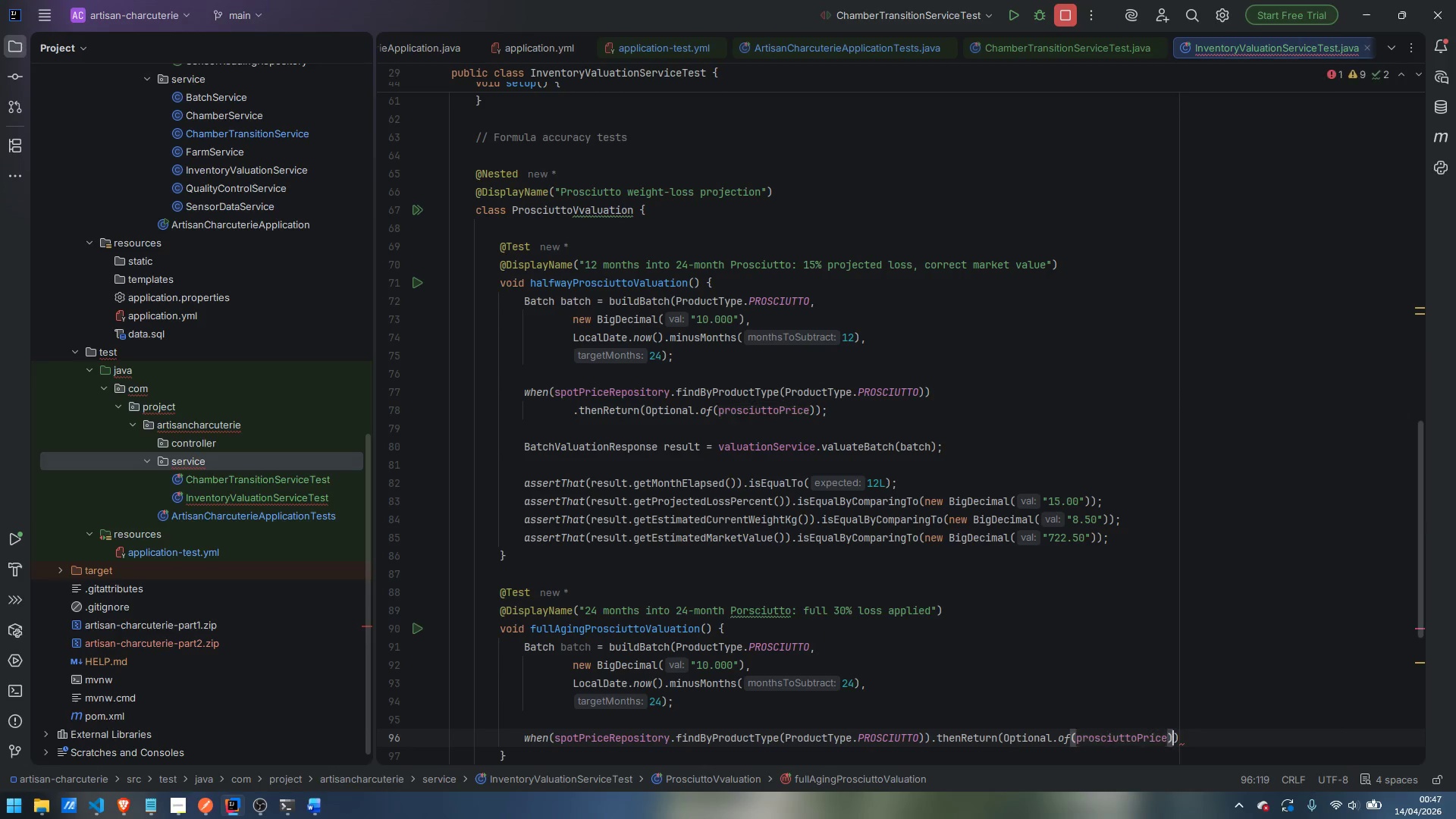 
key(ArrowRight)
 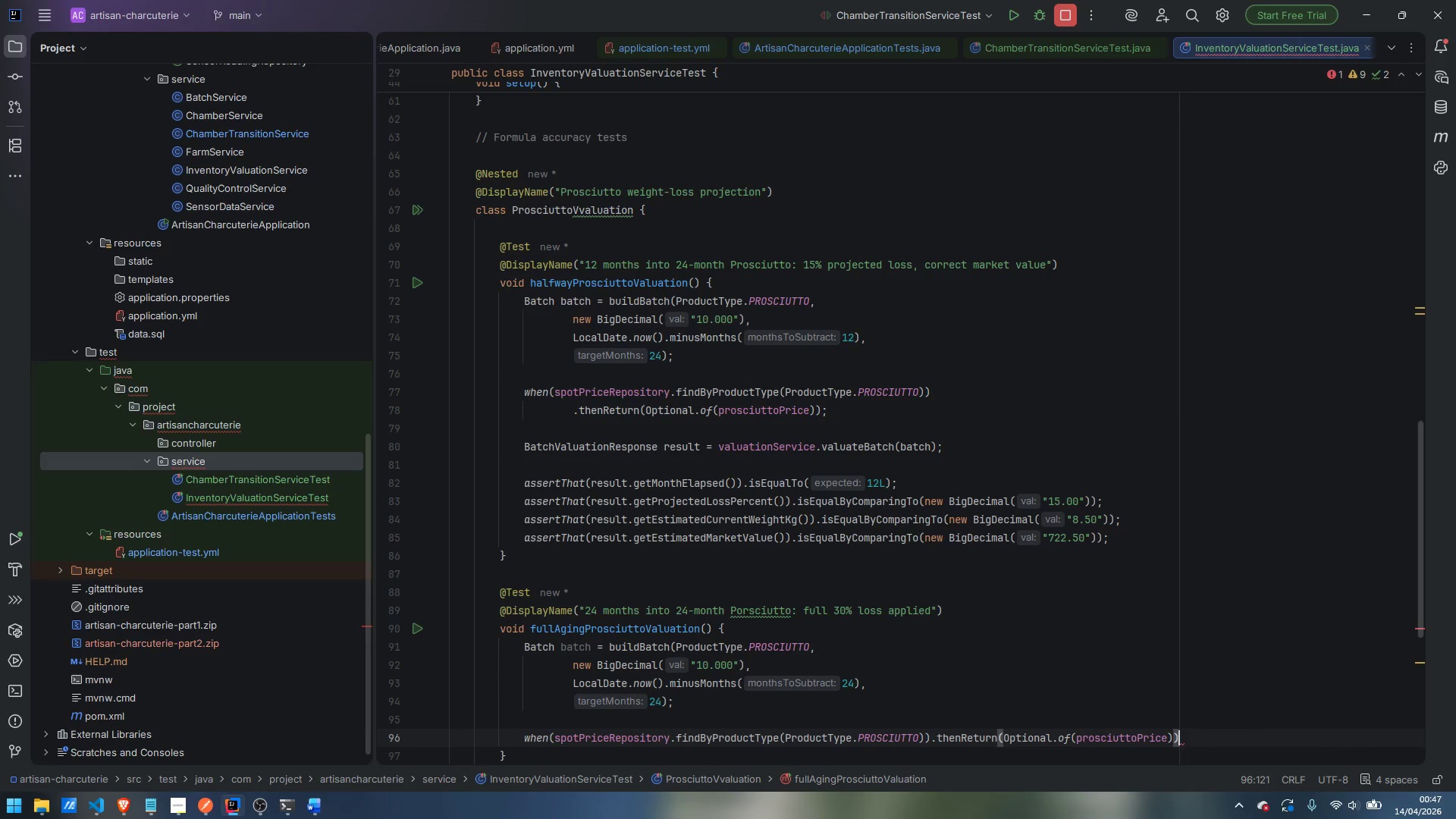 
key(Semicolon)
 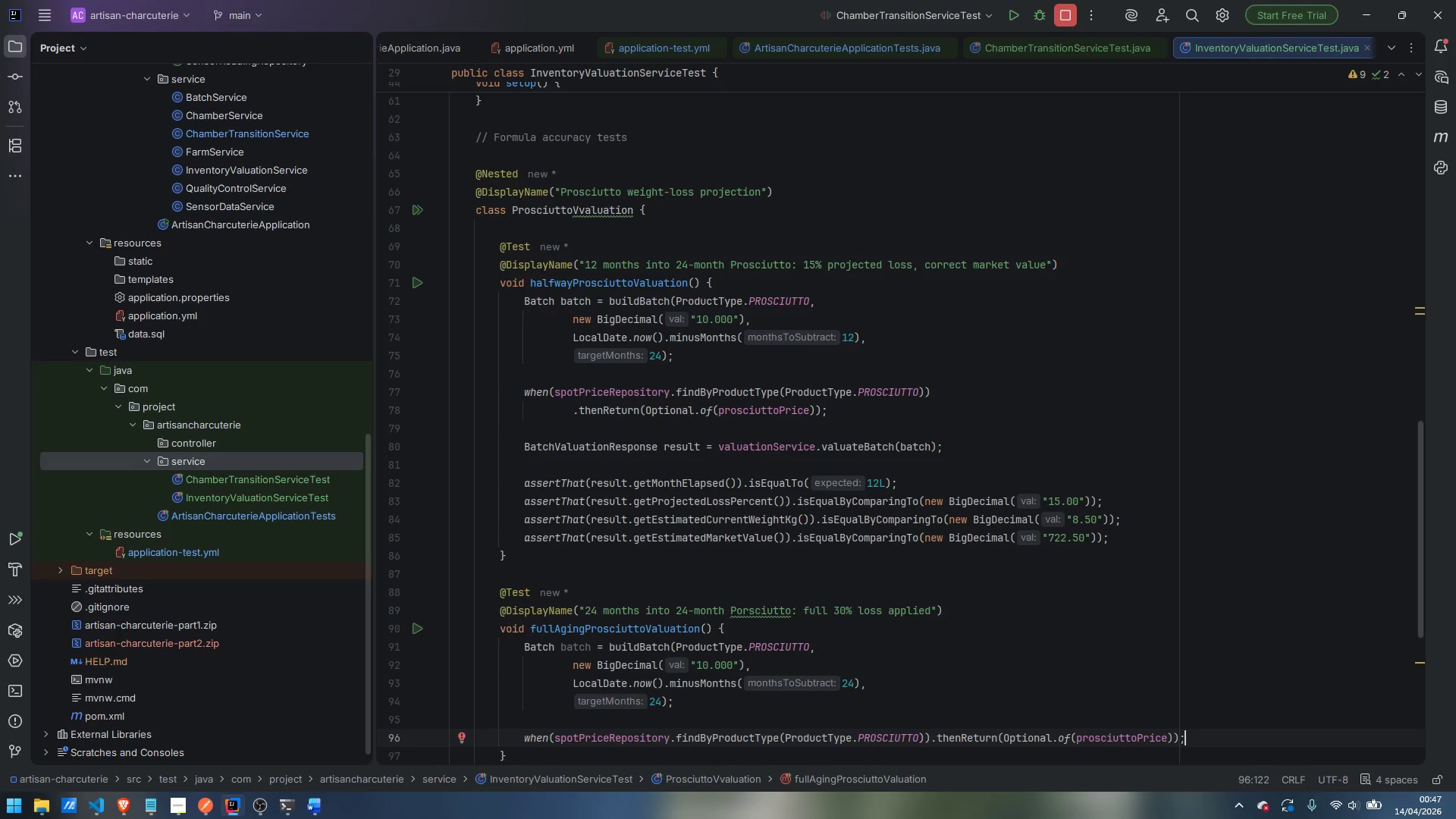 
key(Enter)
 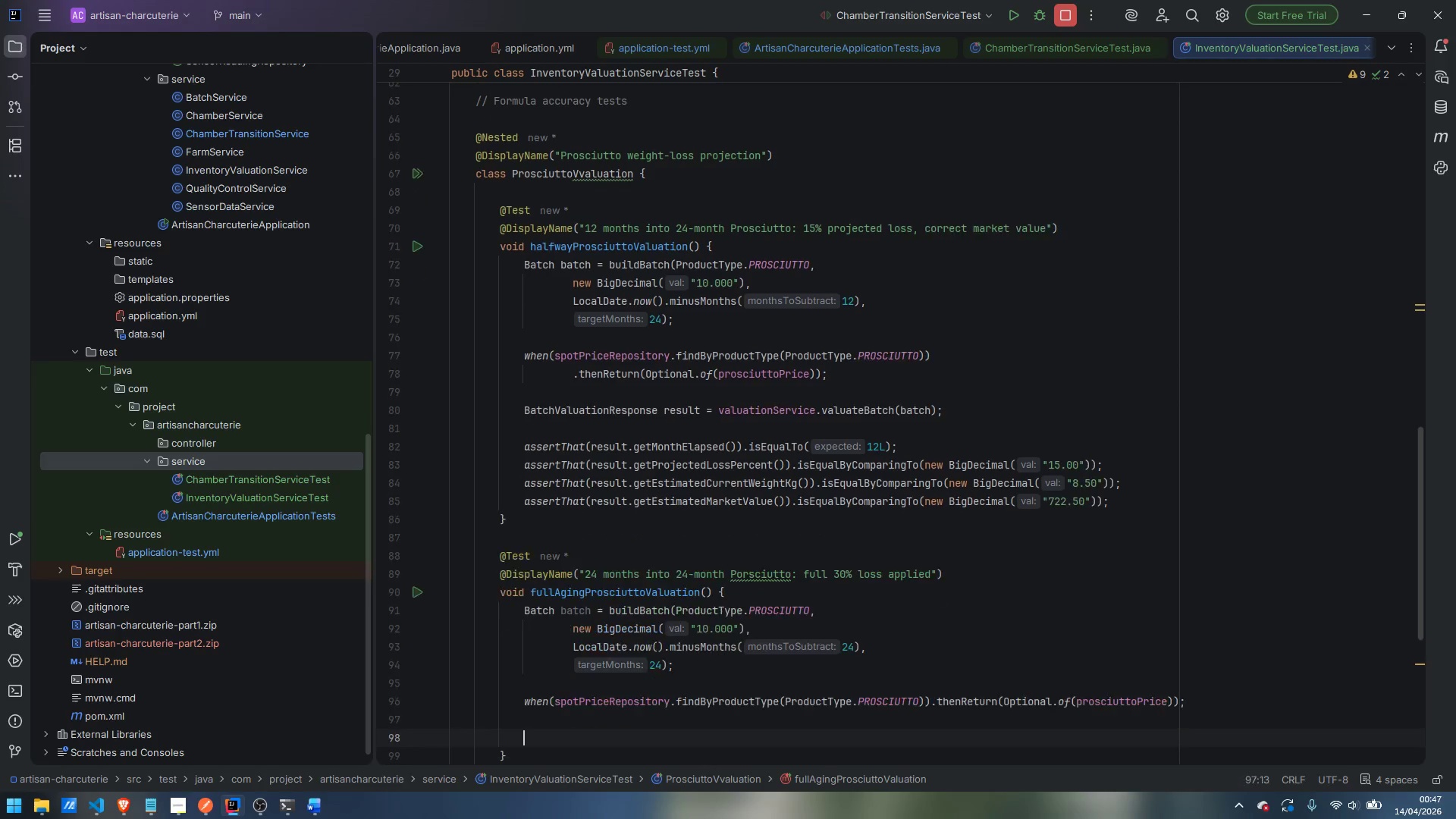 
key(Enter)
 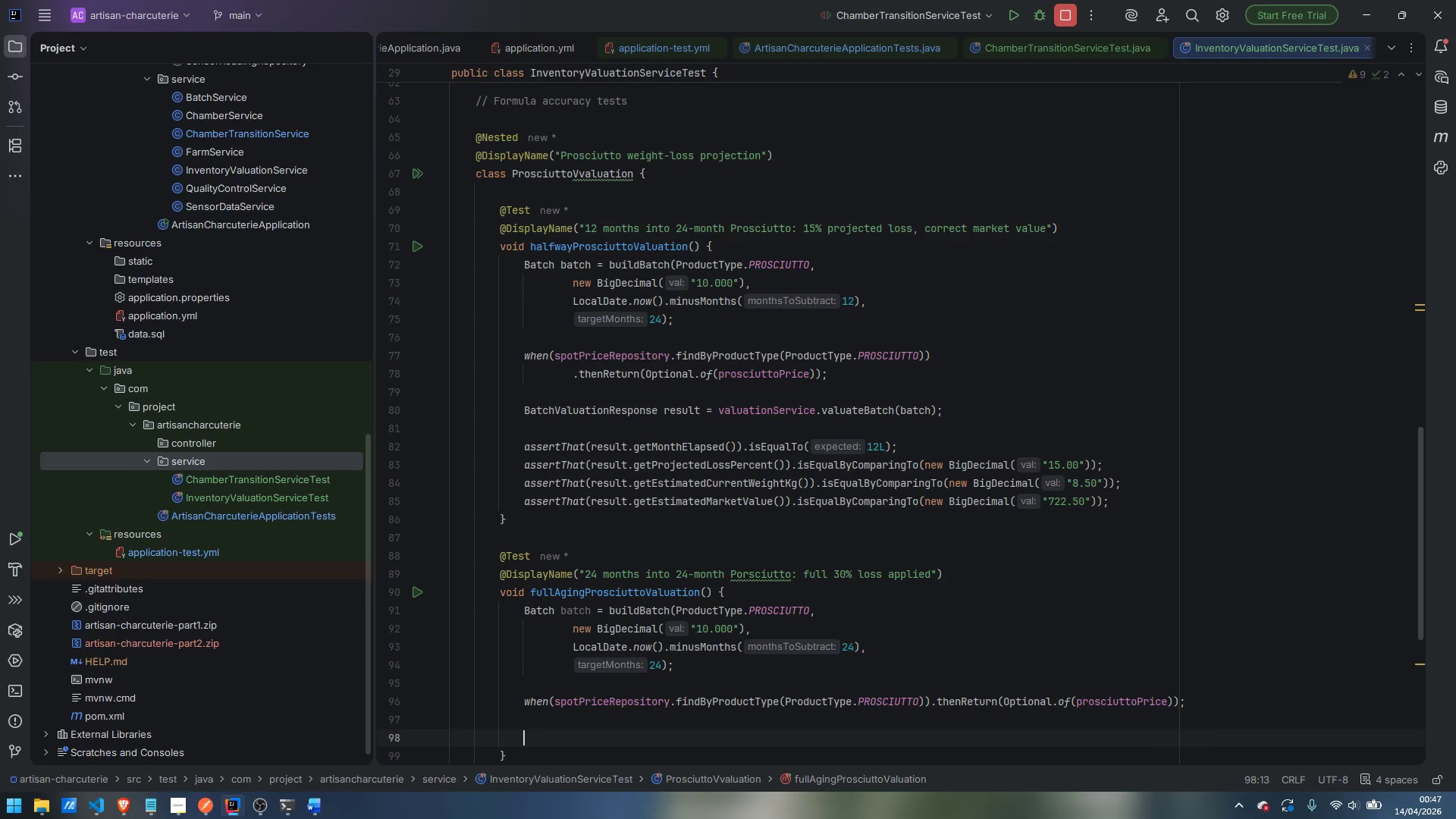 
type(BatchVal)
 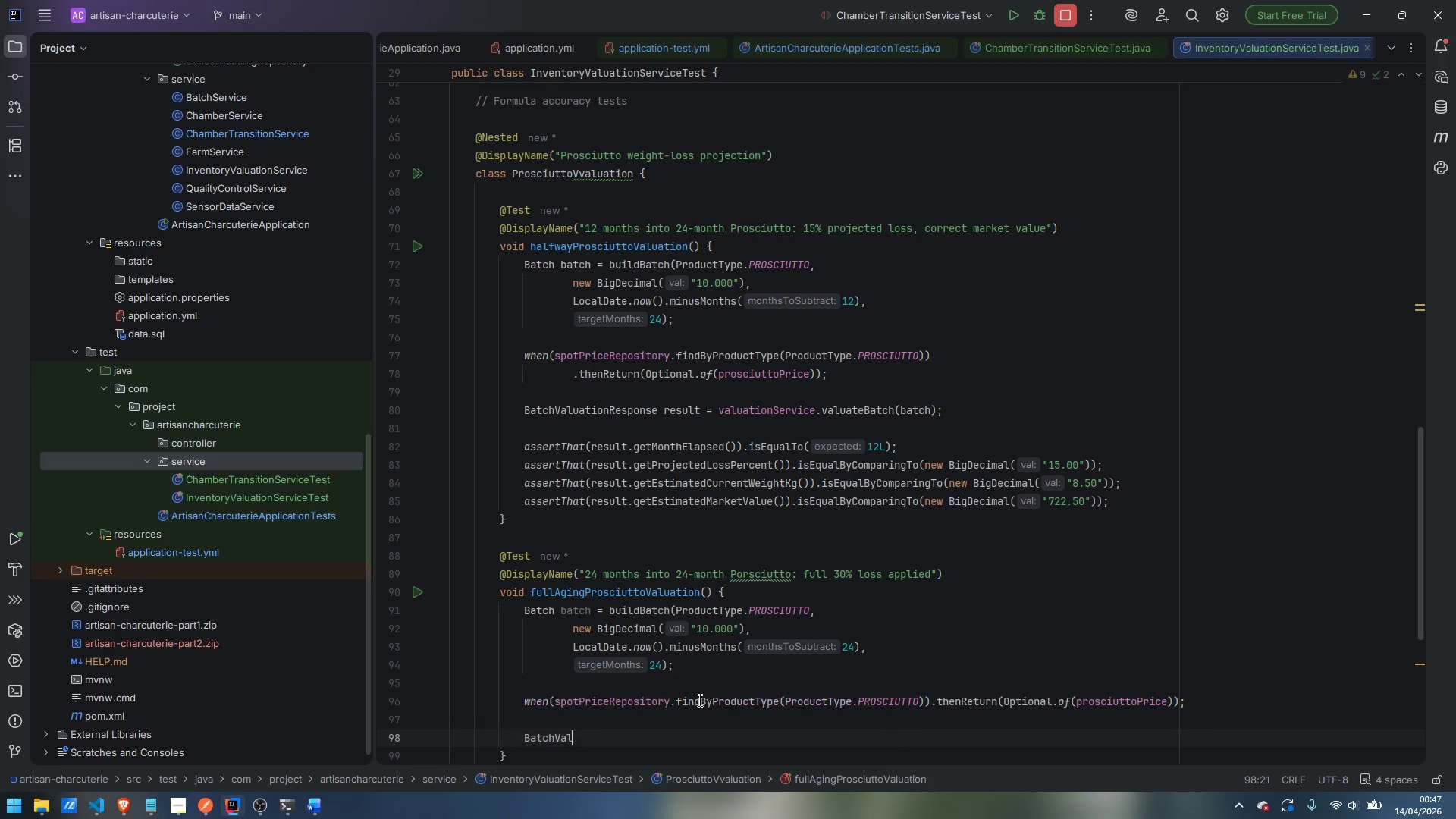 
key(Enter)
 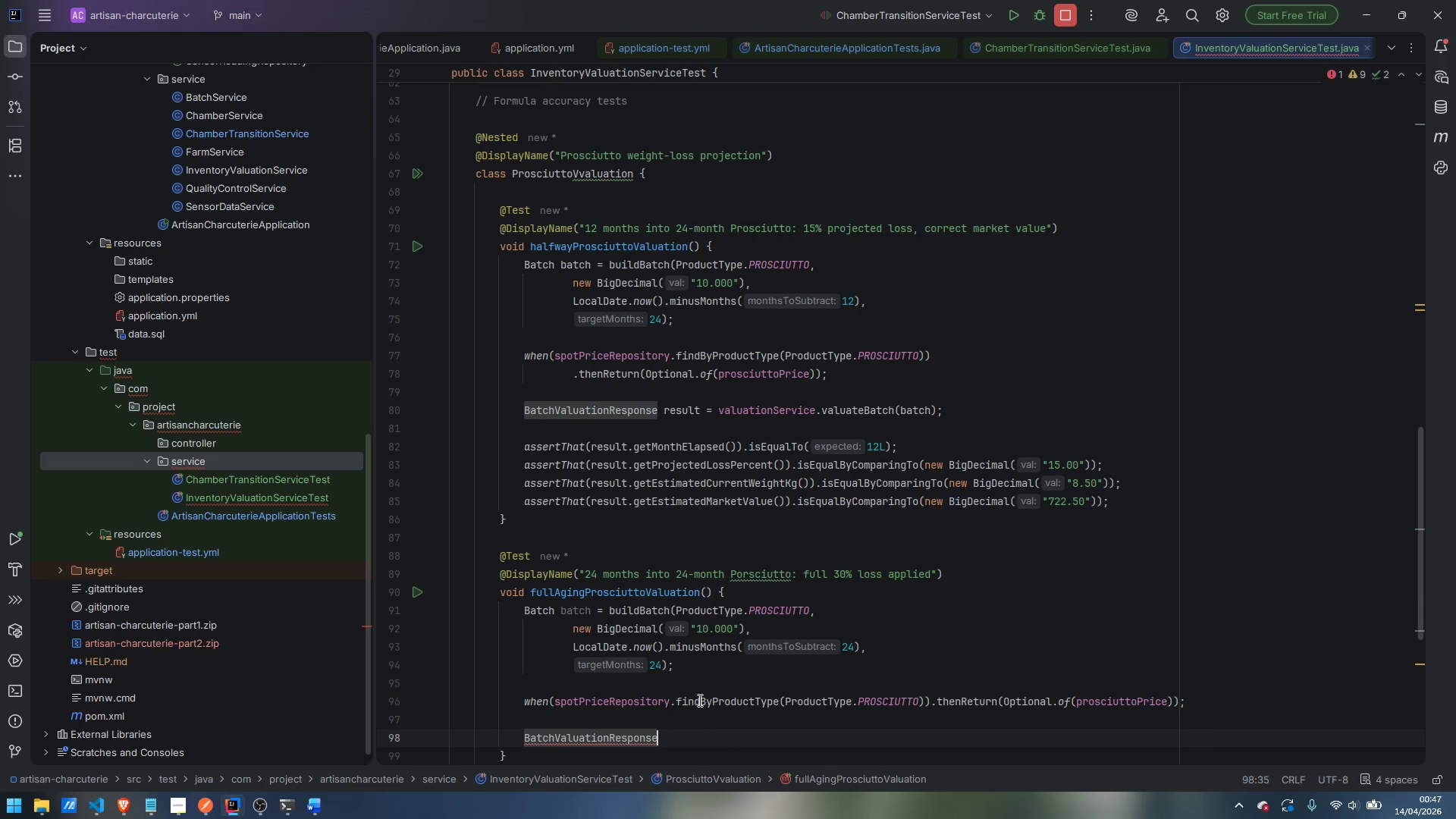 
type( result = va)
 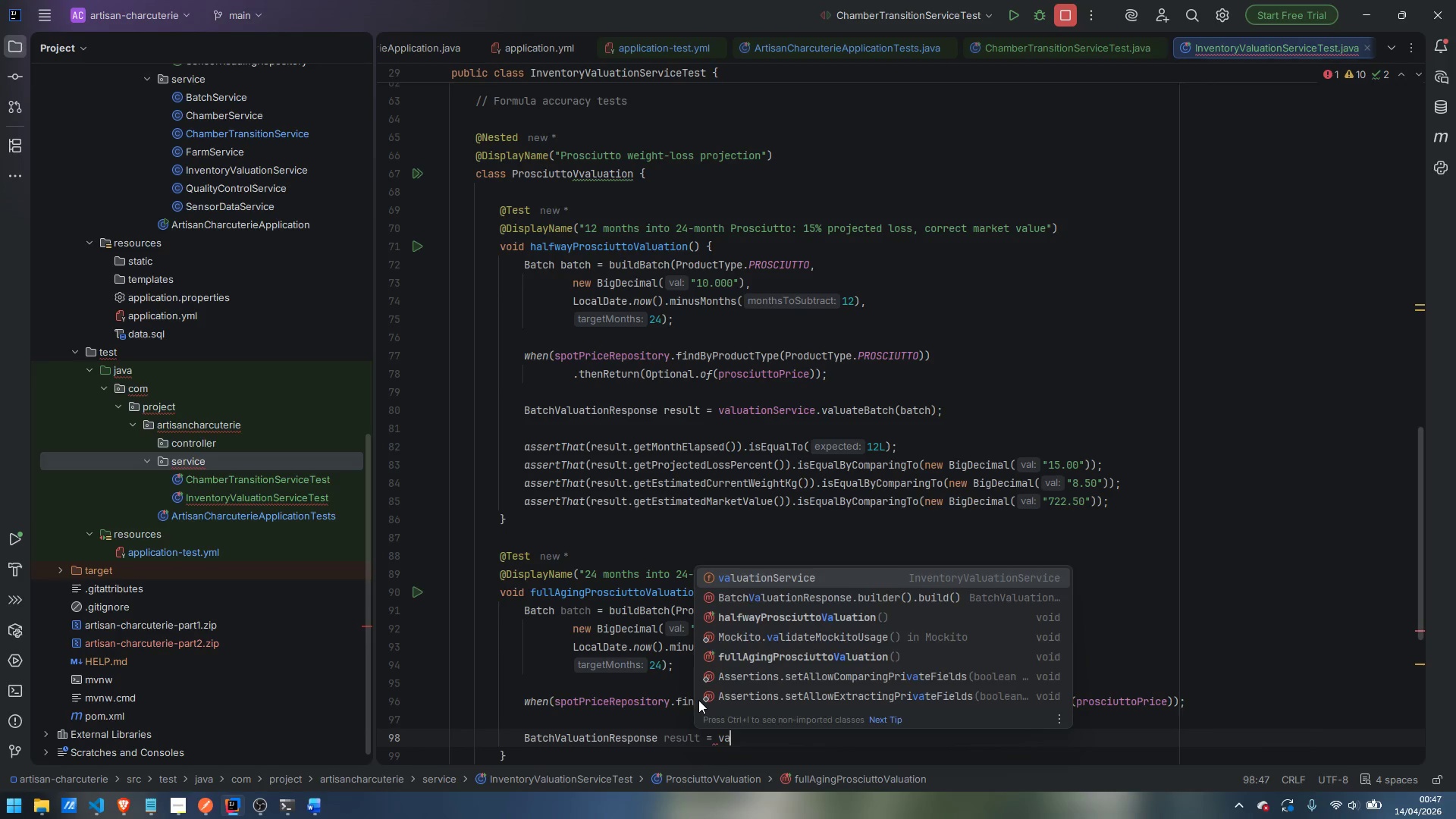 
key(Enter)
 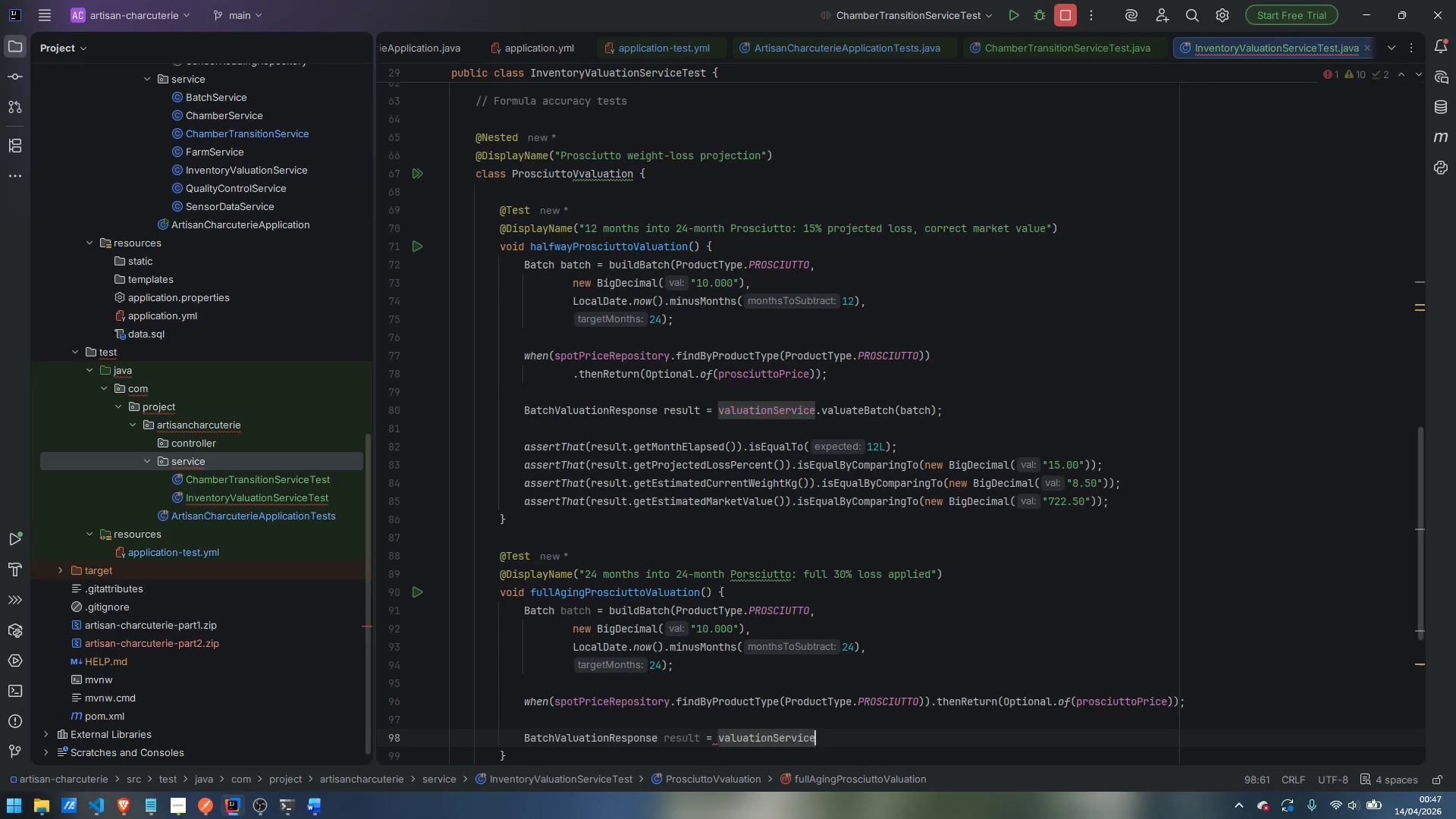 
type(.val)
 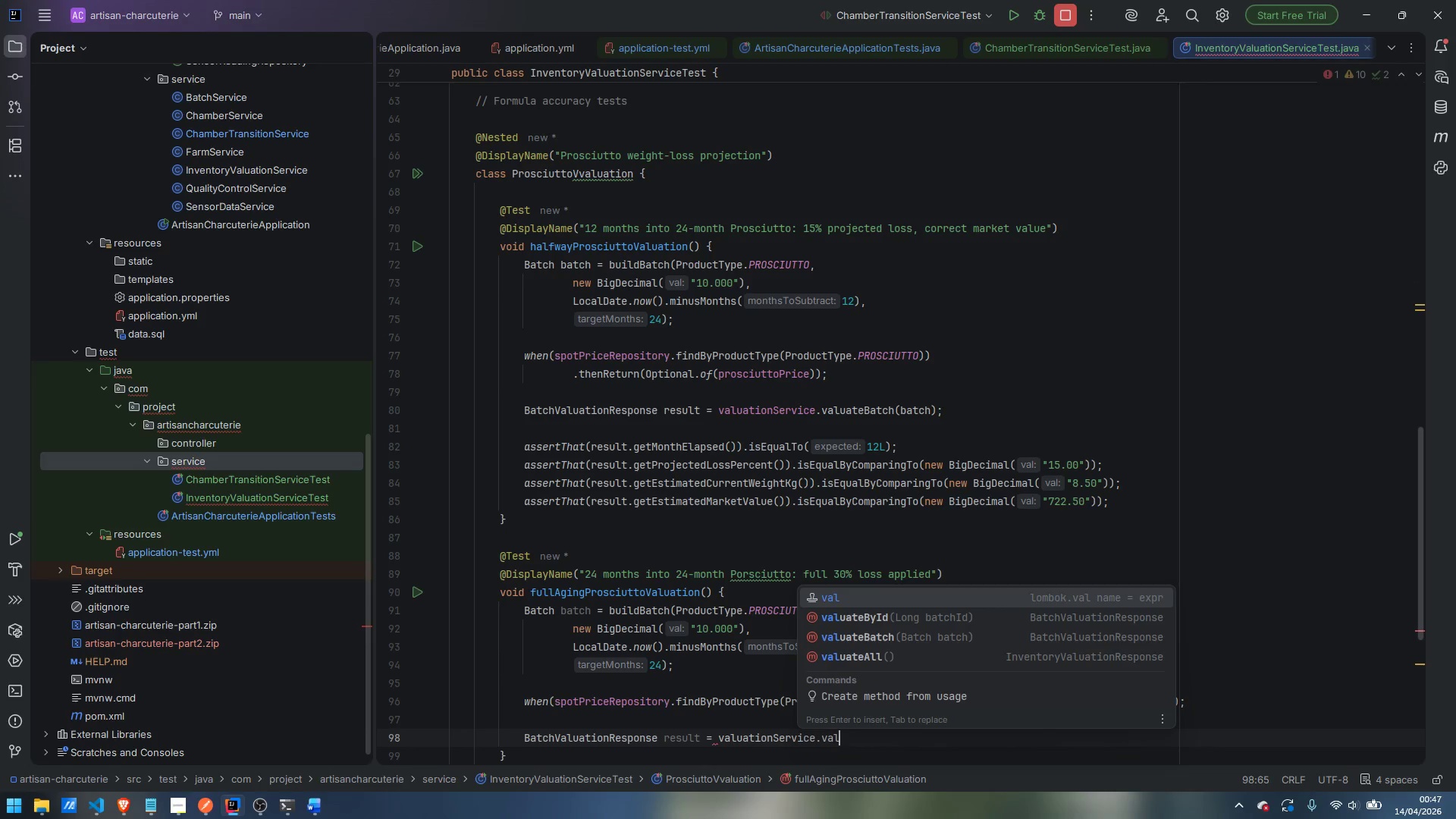 
key(ArrowDown)
 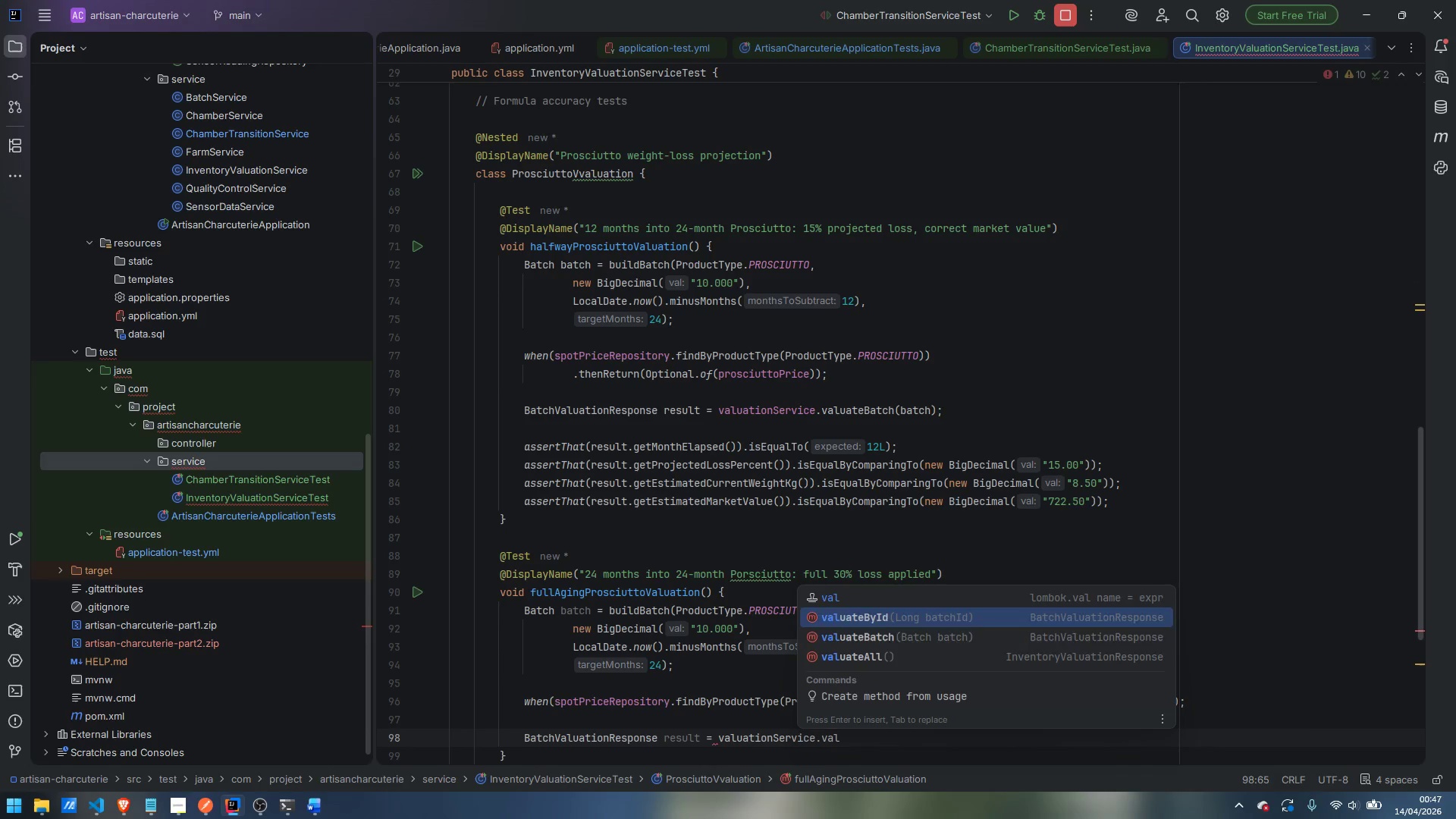 
key(ArrowDown)
 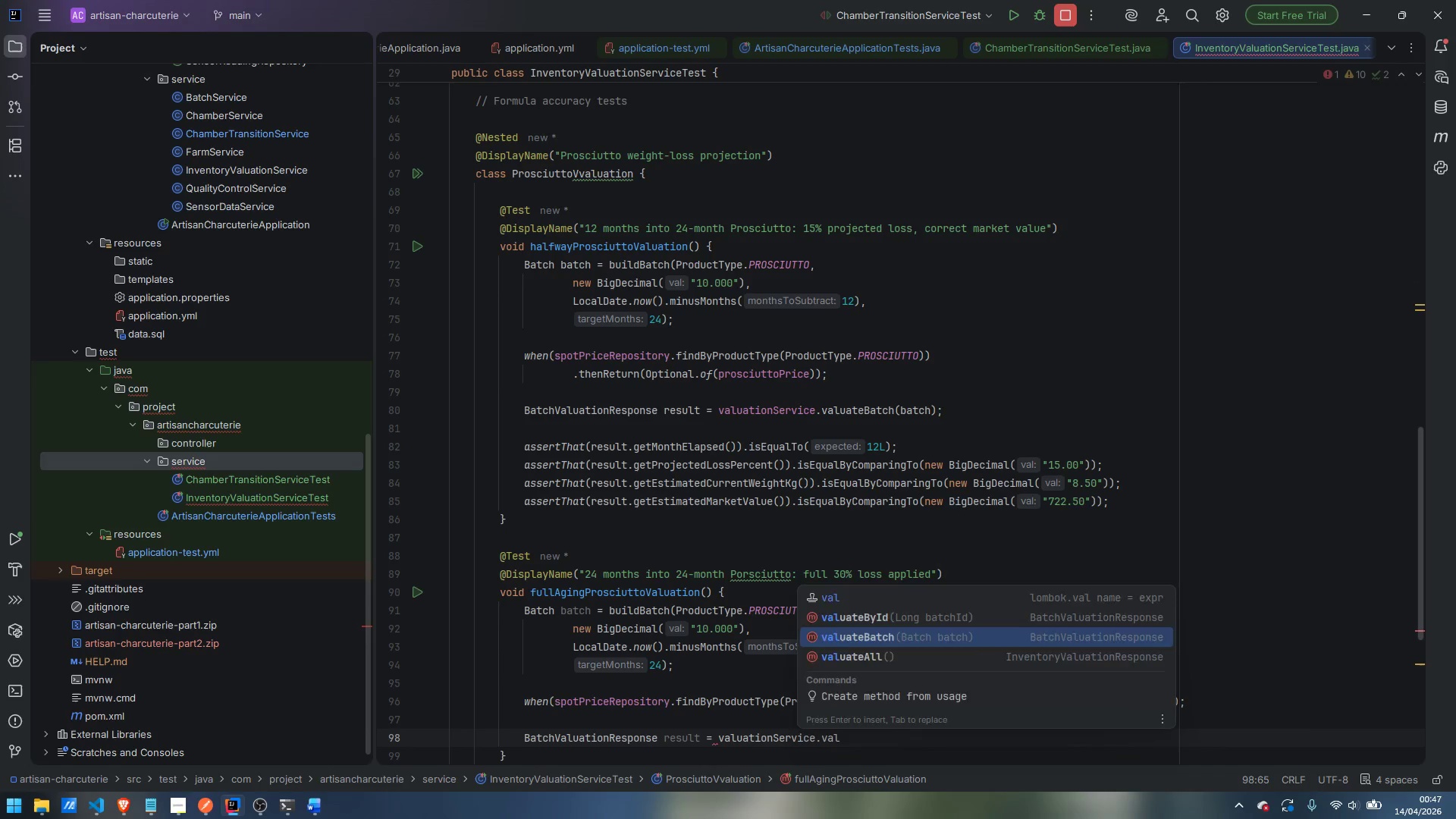 
key(Enter)
 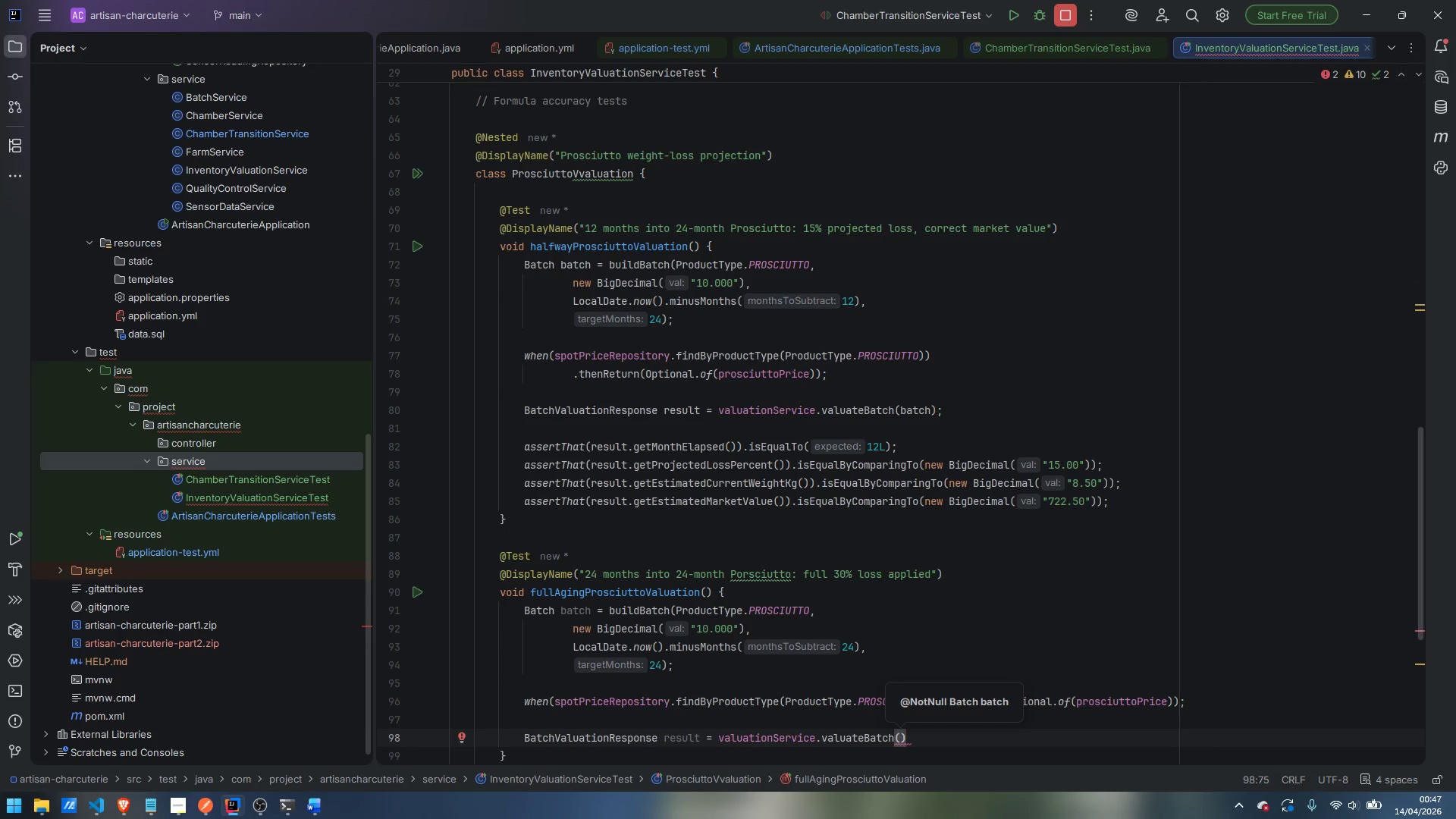 
type(bat)
 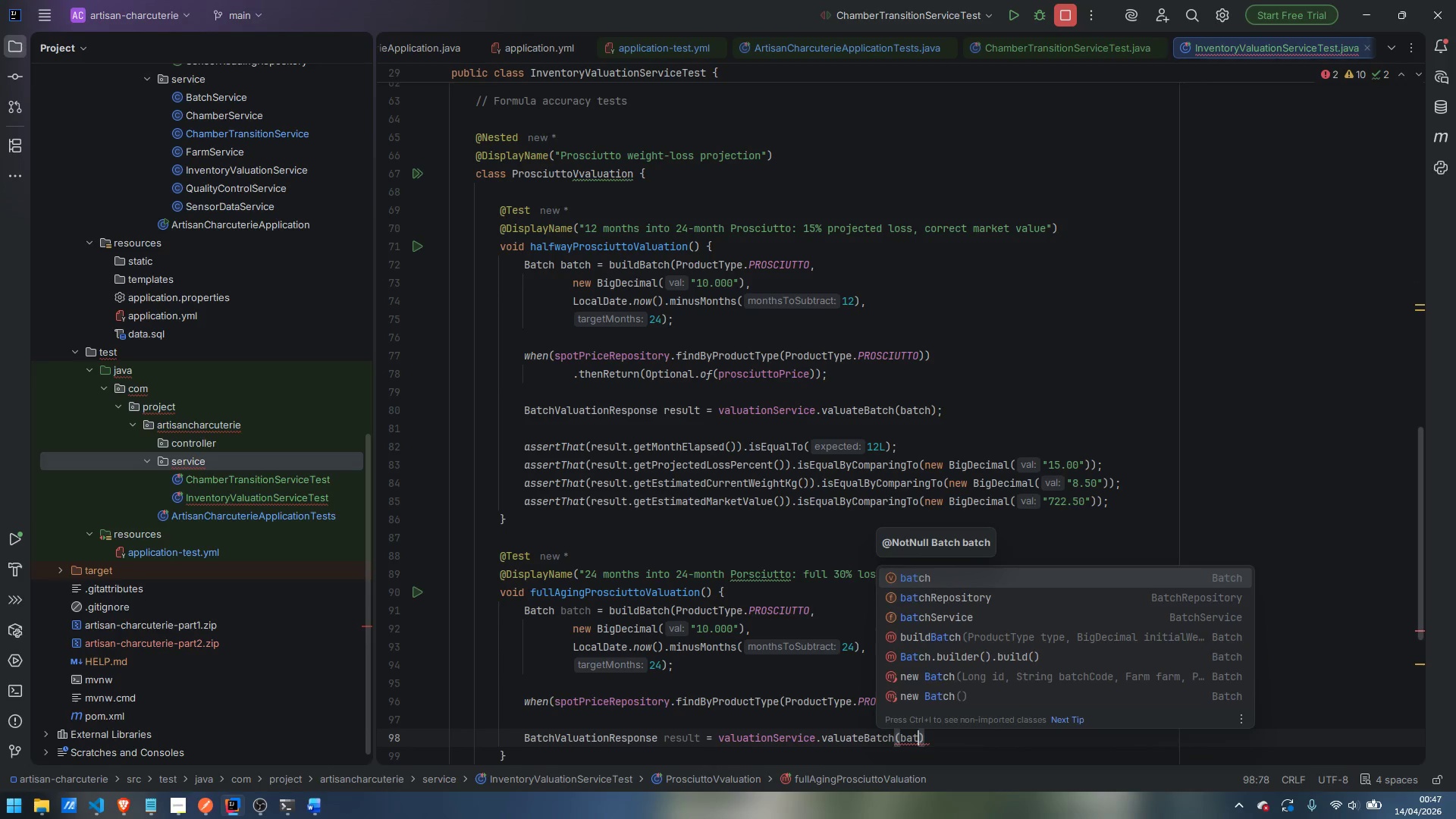 
key(Enter)
 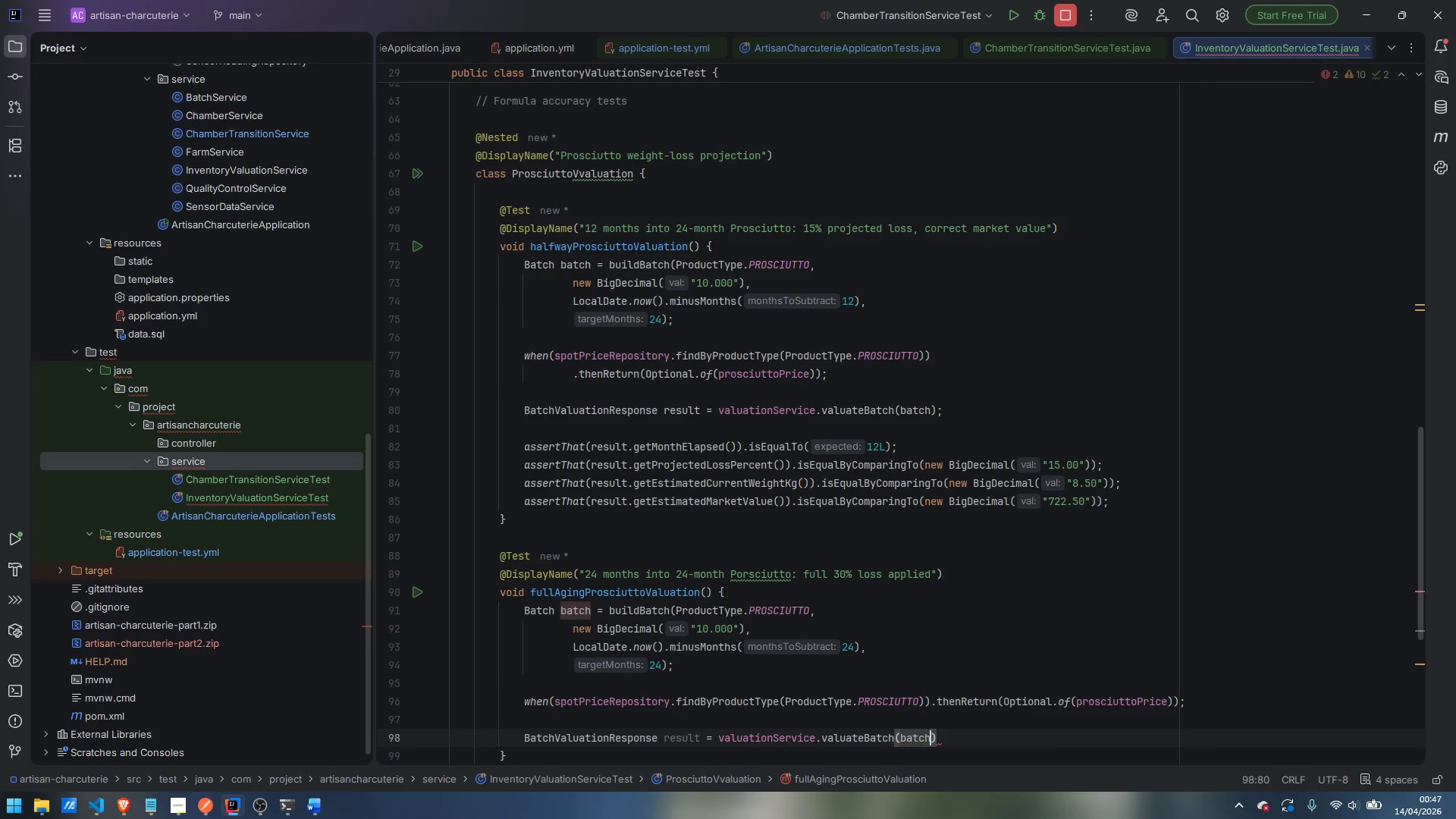 
key(ArrowRight)
 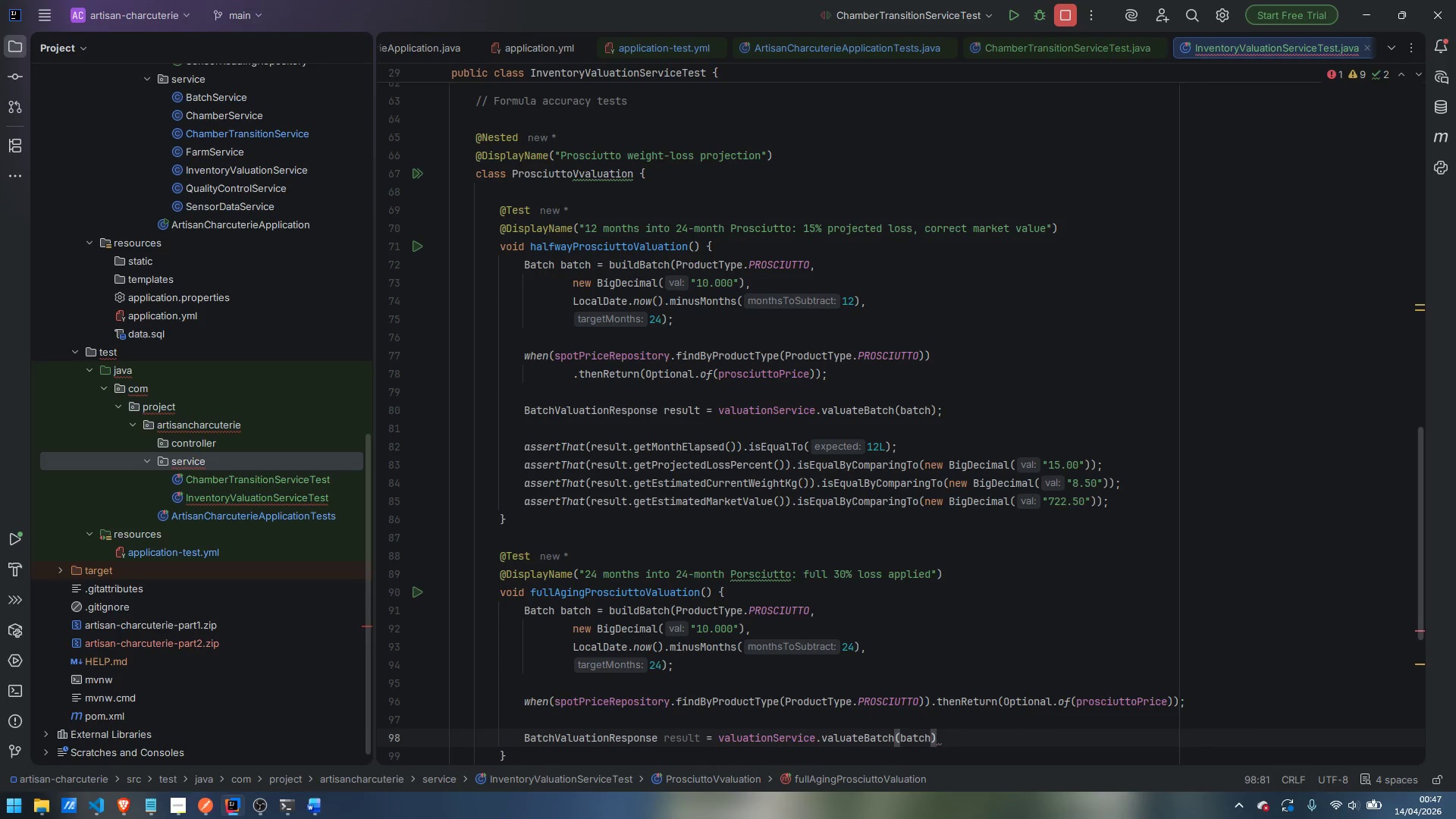 
key(Semicolon)
 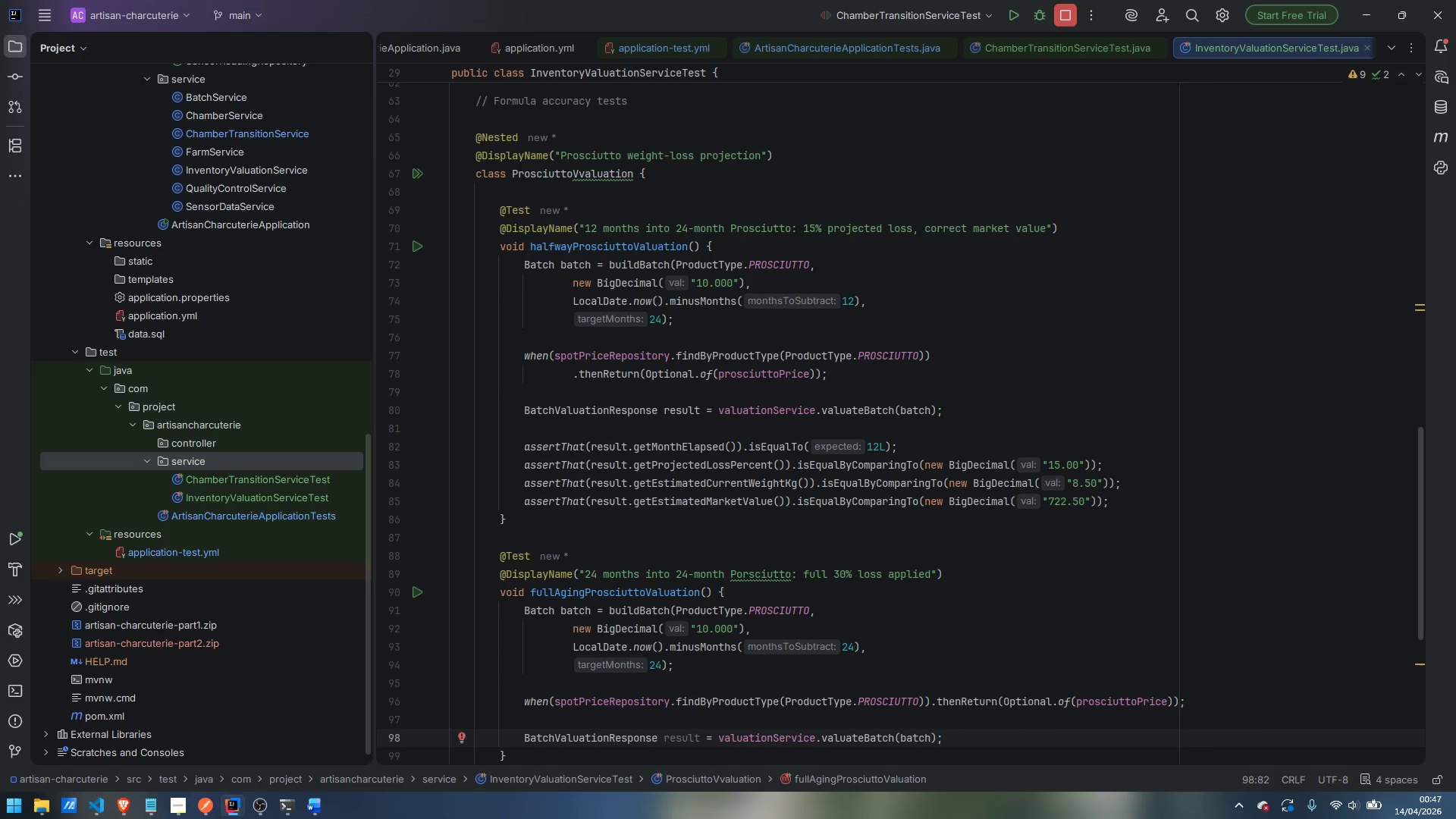 
key(Enter)
 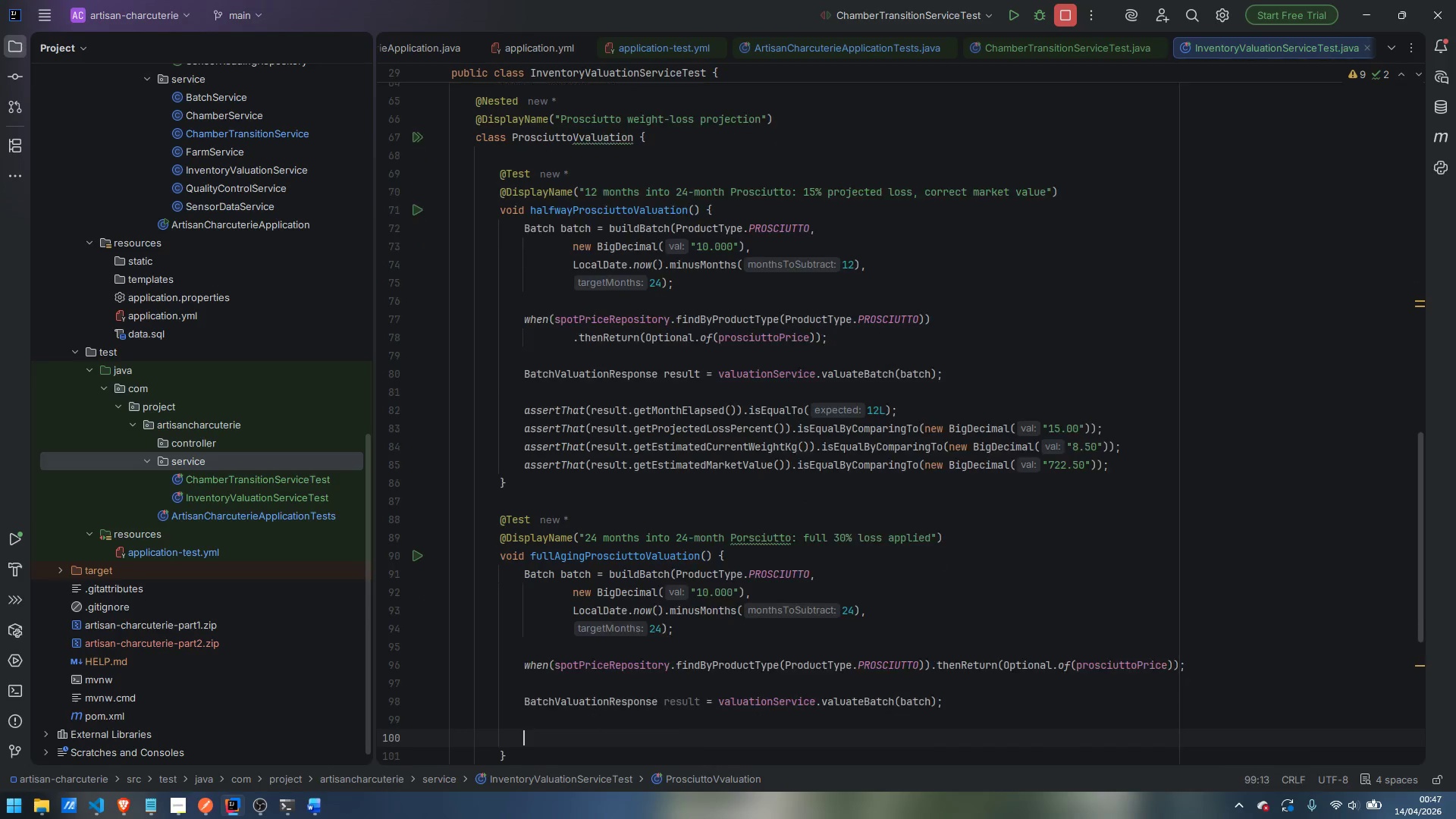 
key(Enter)
 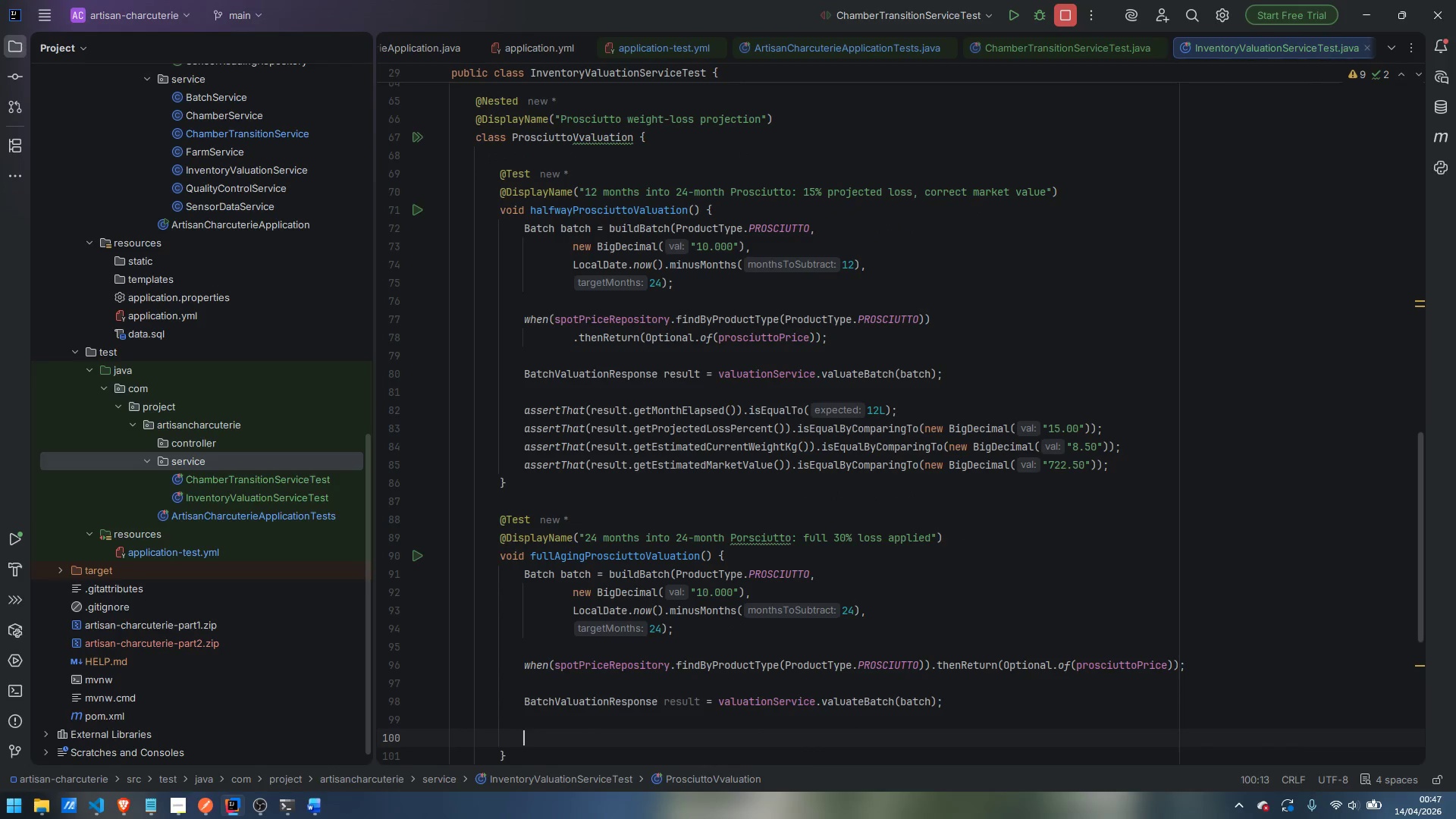 
type(assert)
 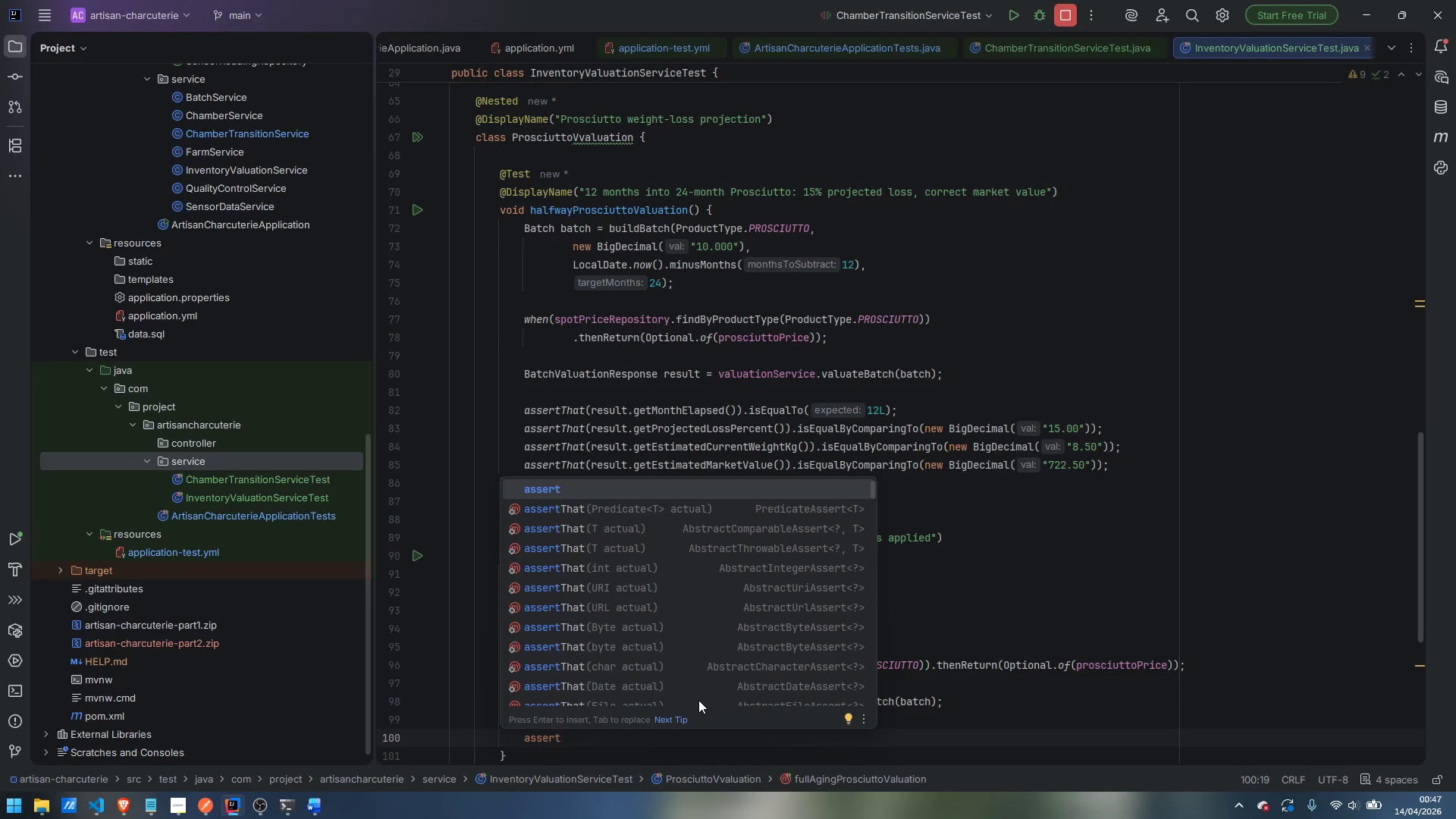 
key(ArrowDown)
 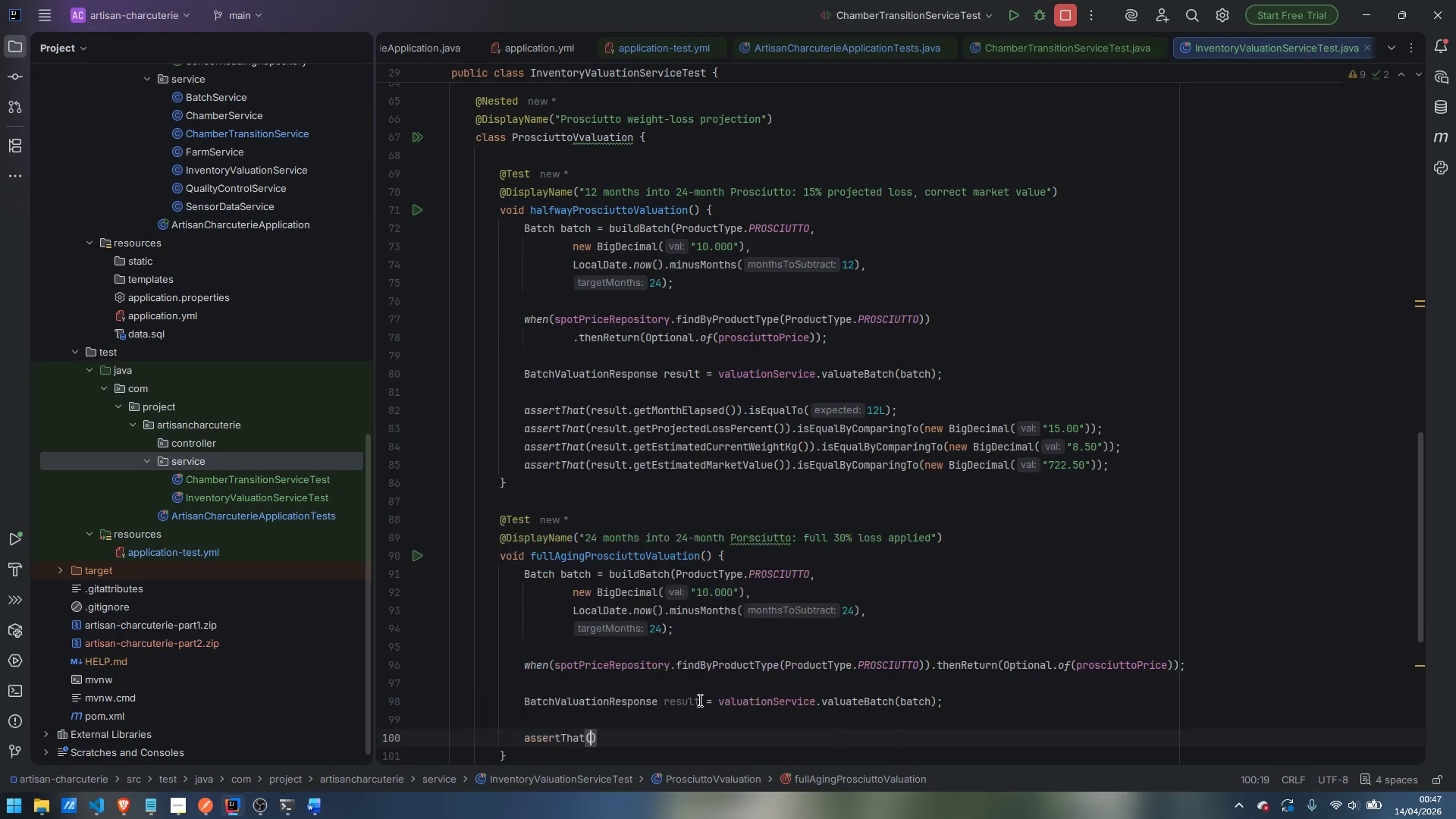 
key(Enter)
 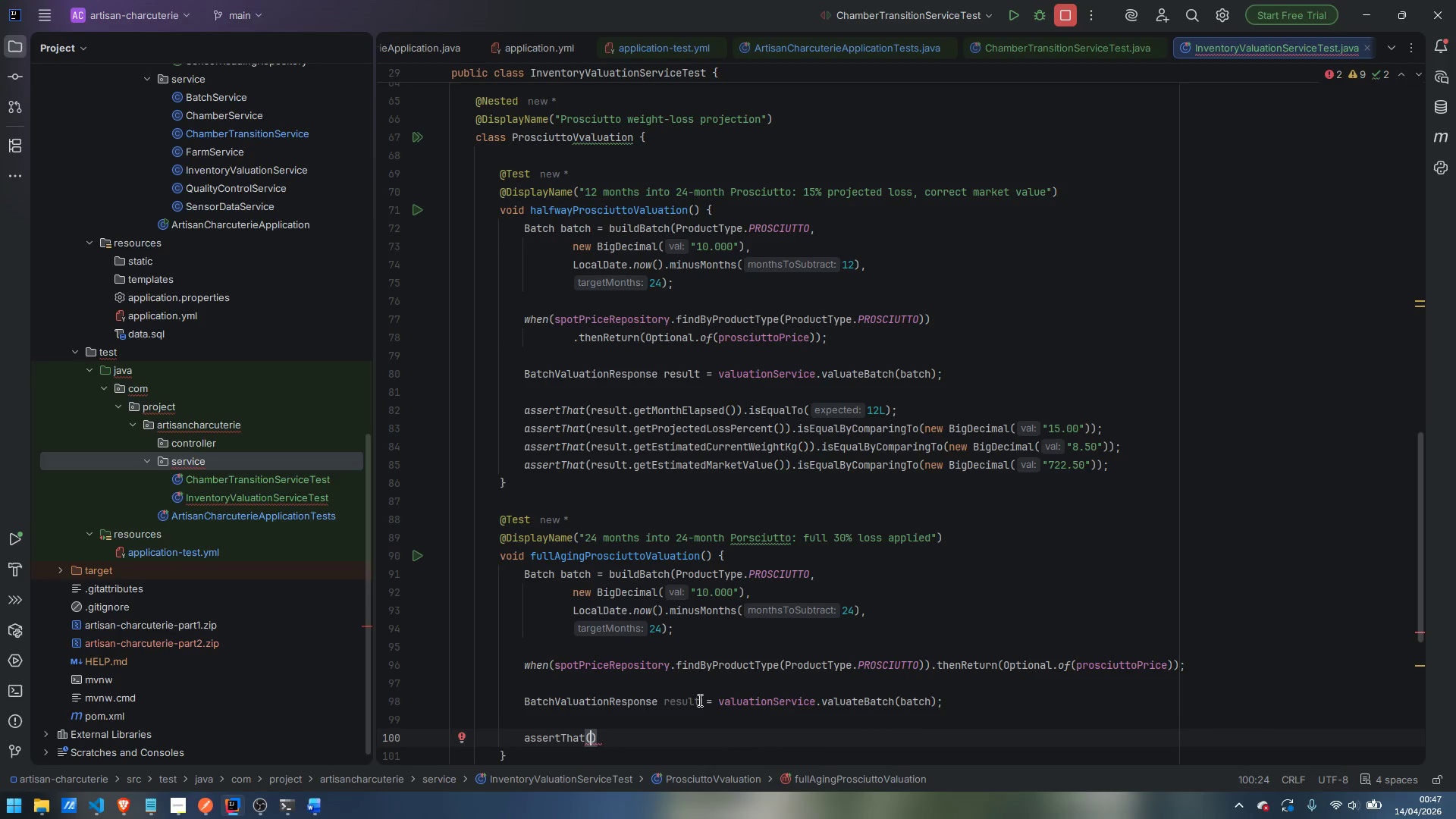 
type(res)
 